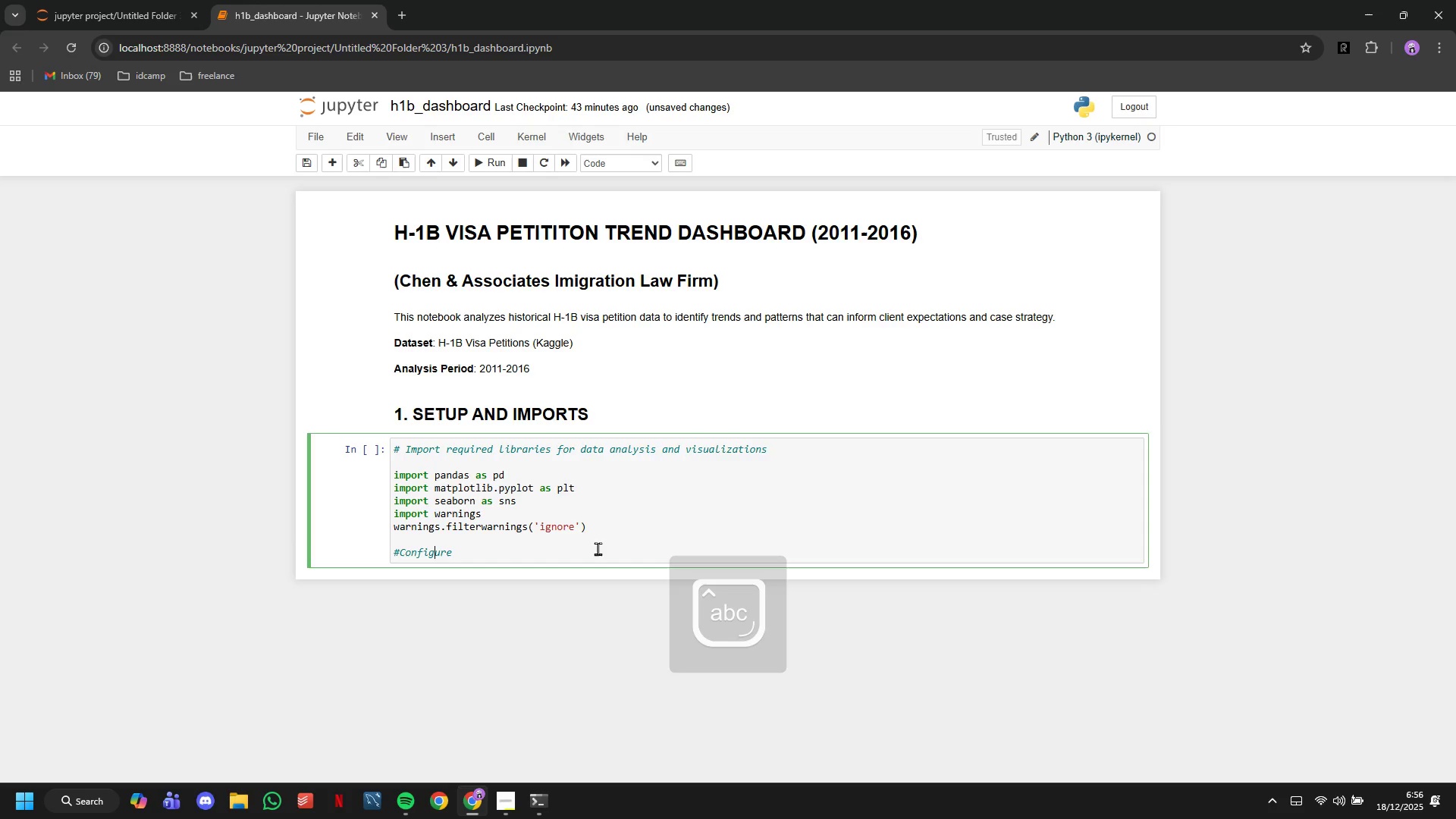 
key(ArrowLeft)
 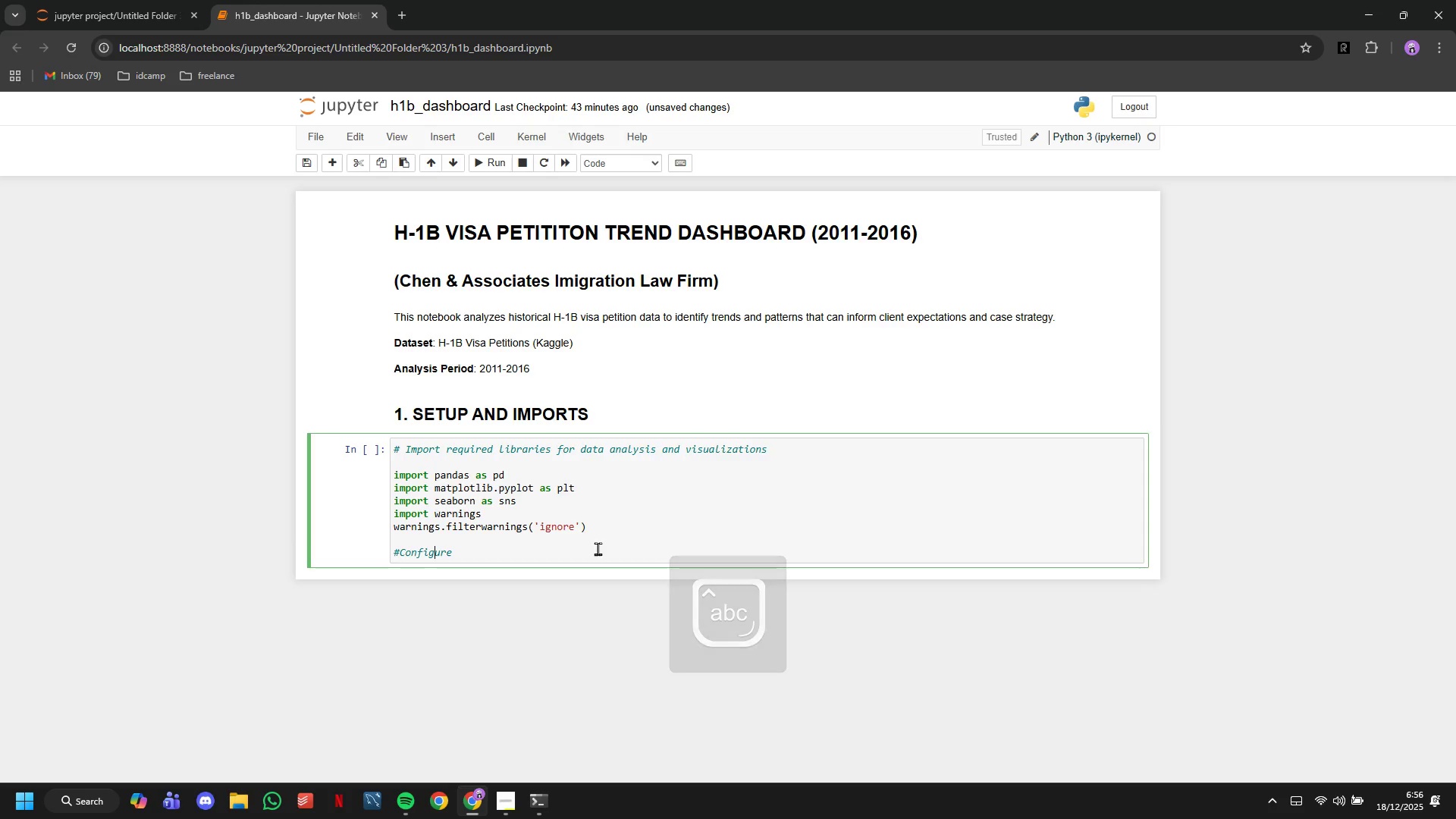 
key(ArrowLeft)
 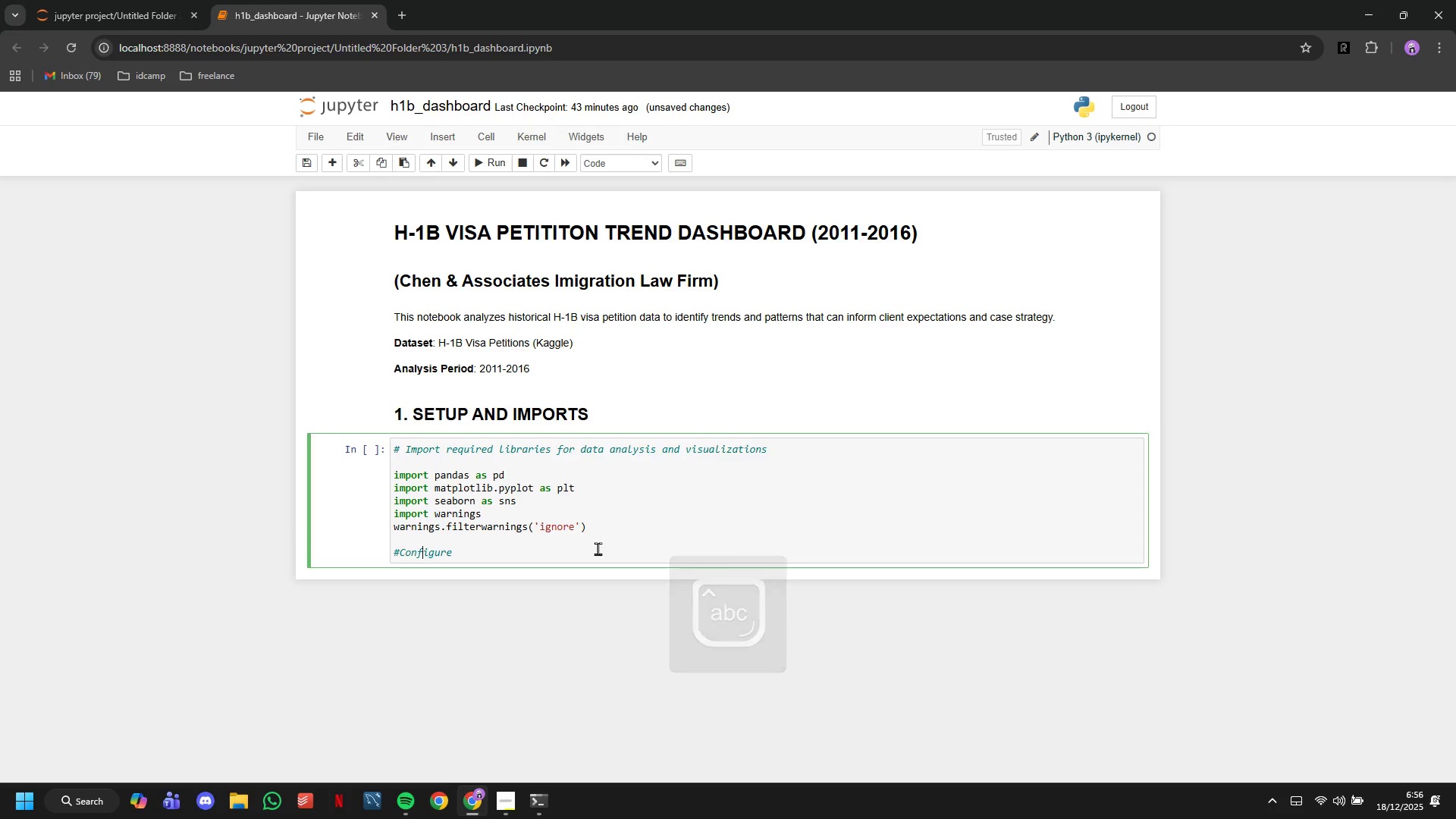 
key(ArrowLeft)
 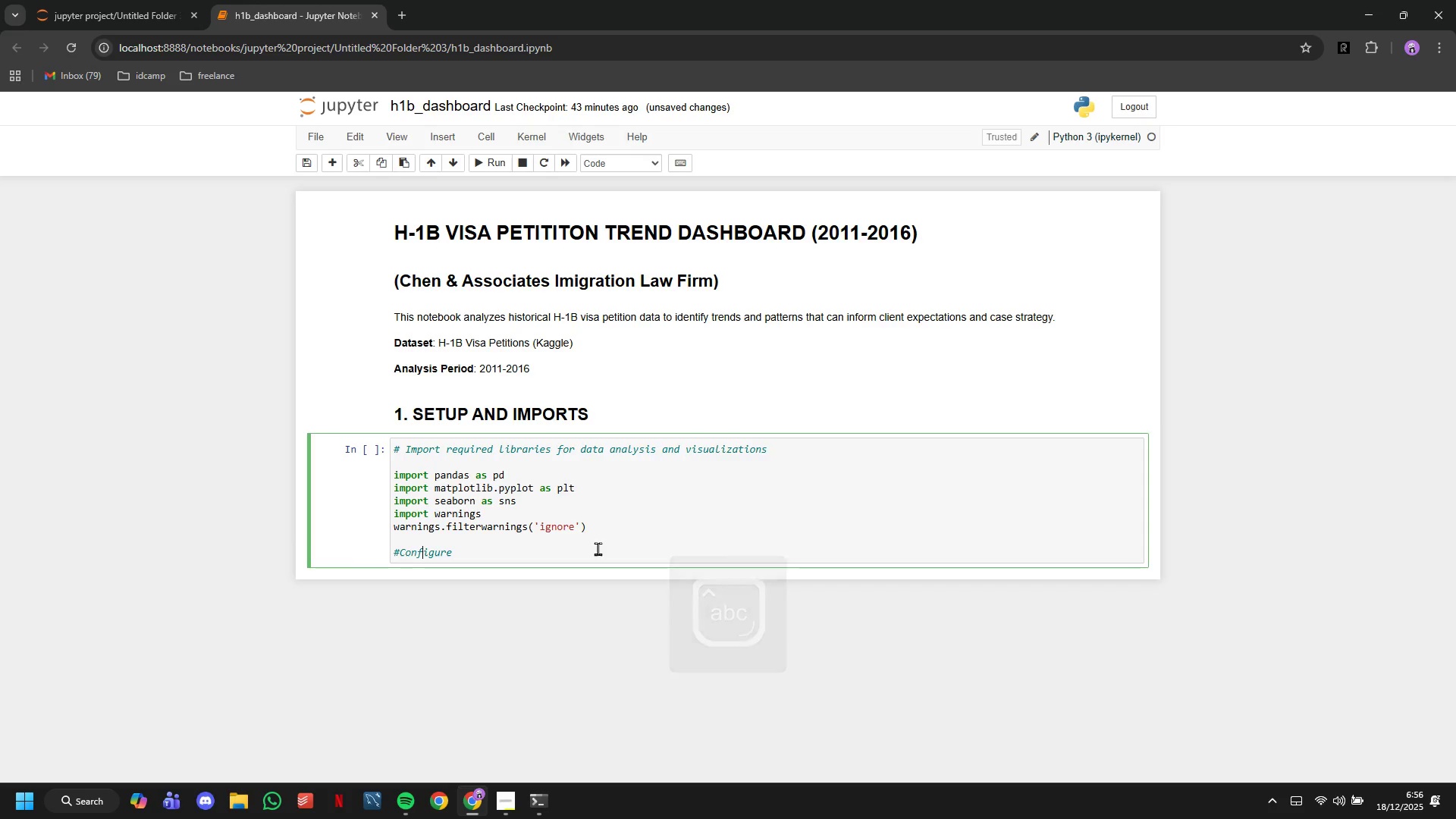 
key(ArrowLeft)
 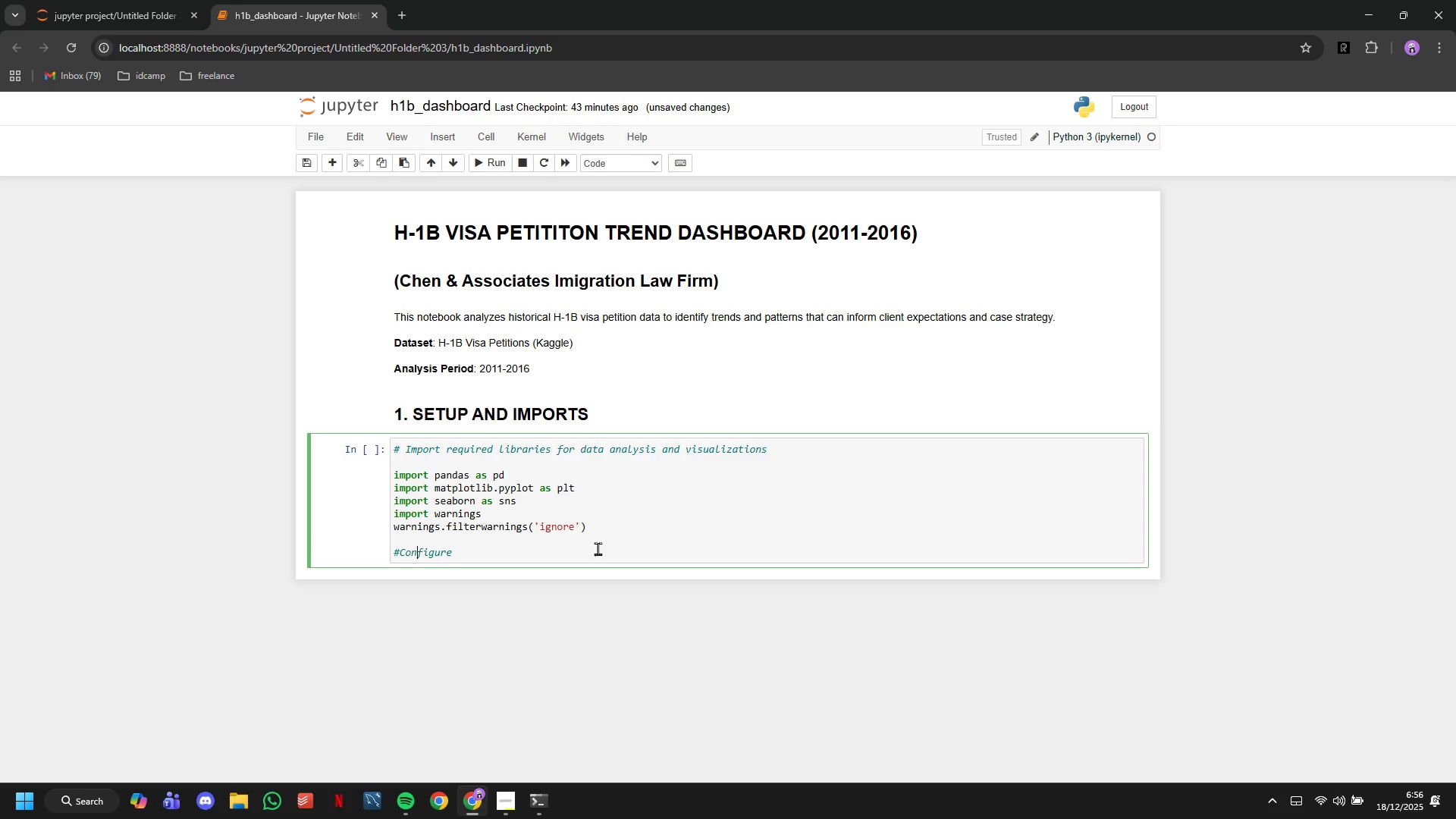 
key(ArrowLeft)
 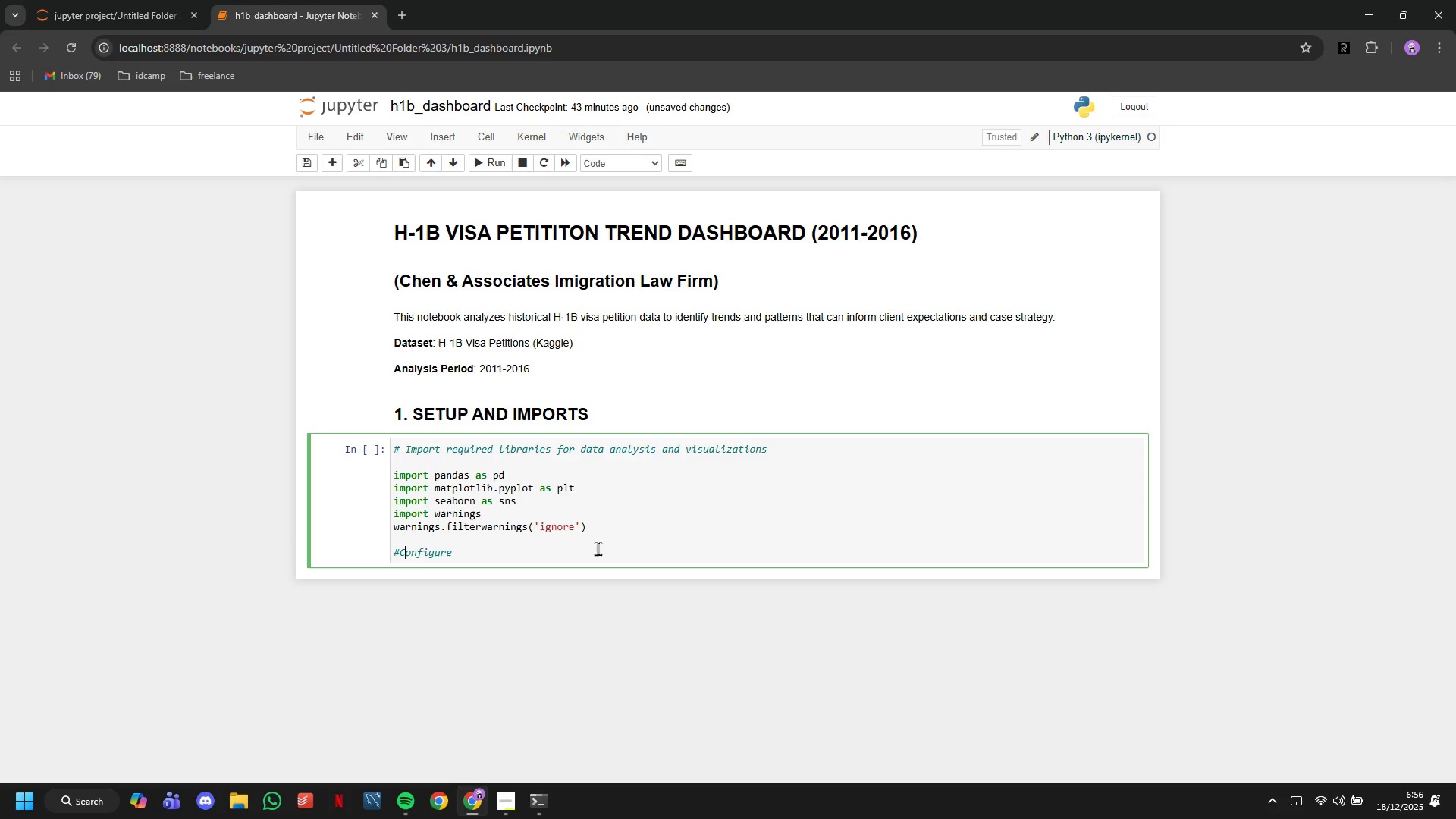 
key(ArrowLeft)
 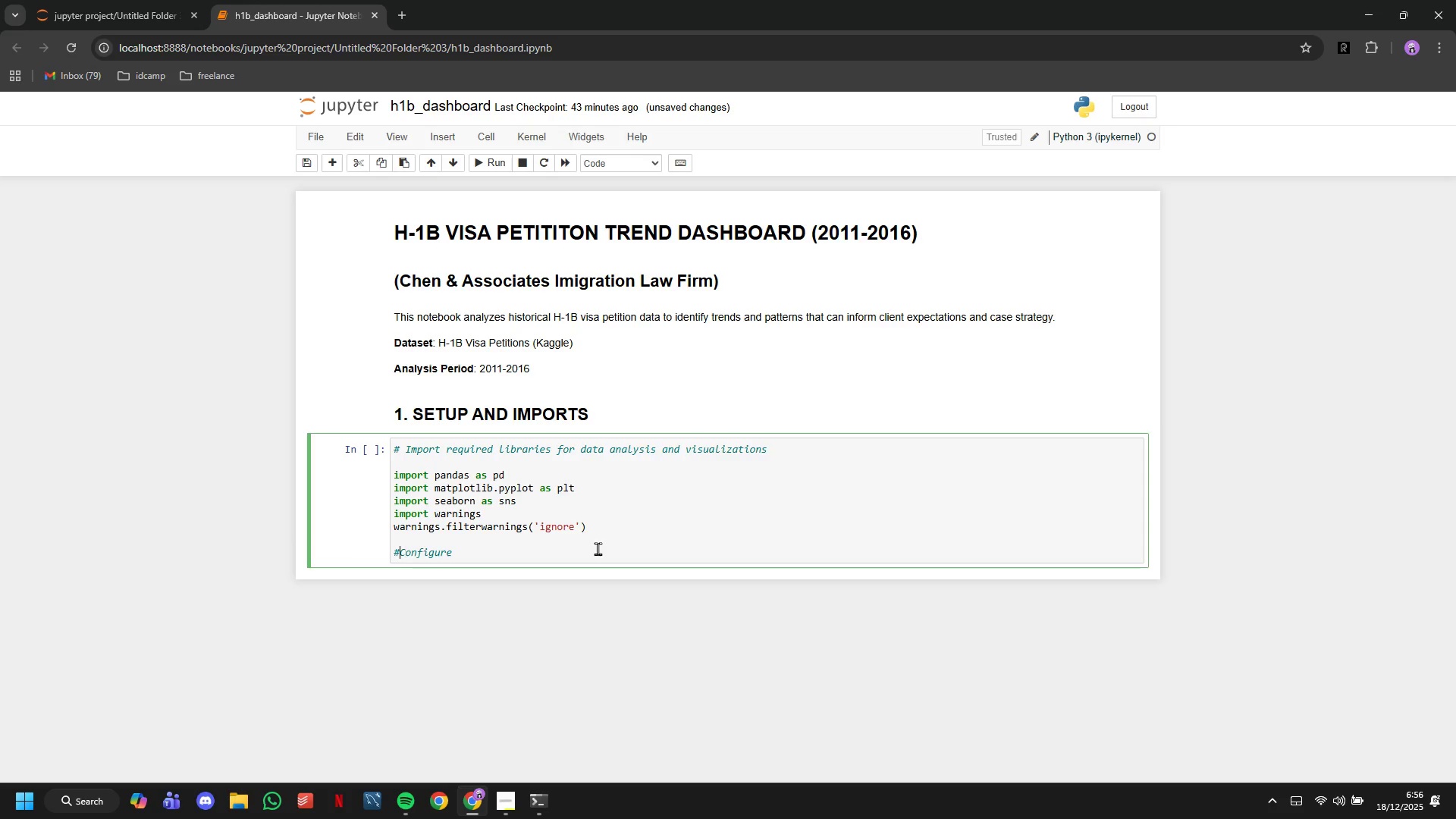 
key(ArrowLeft)
 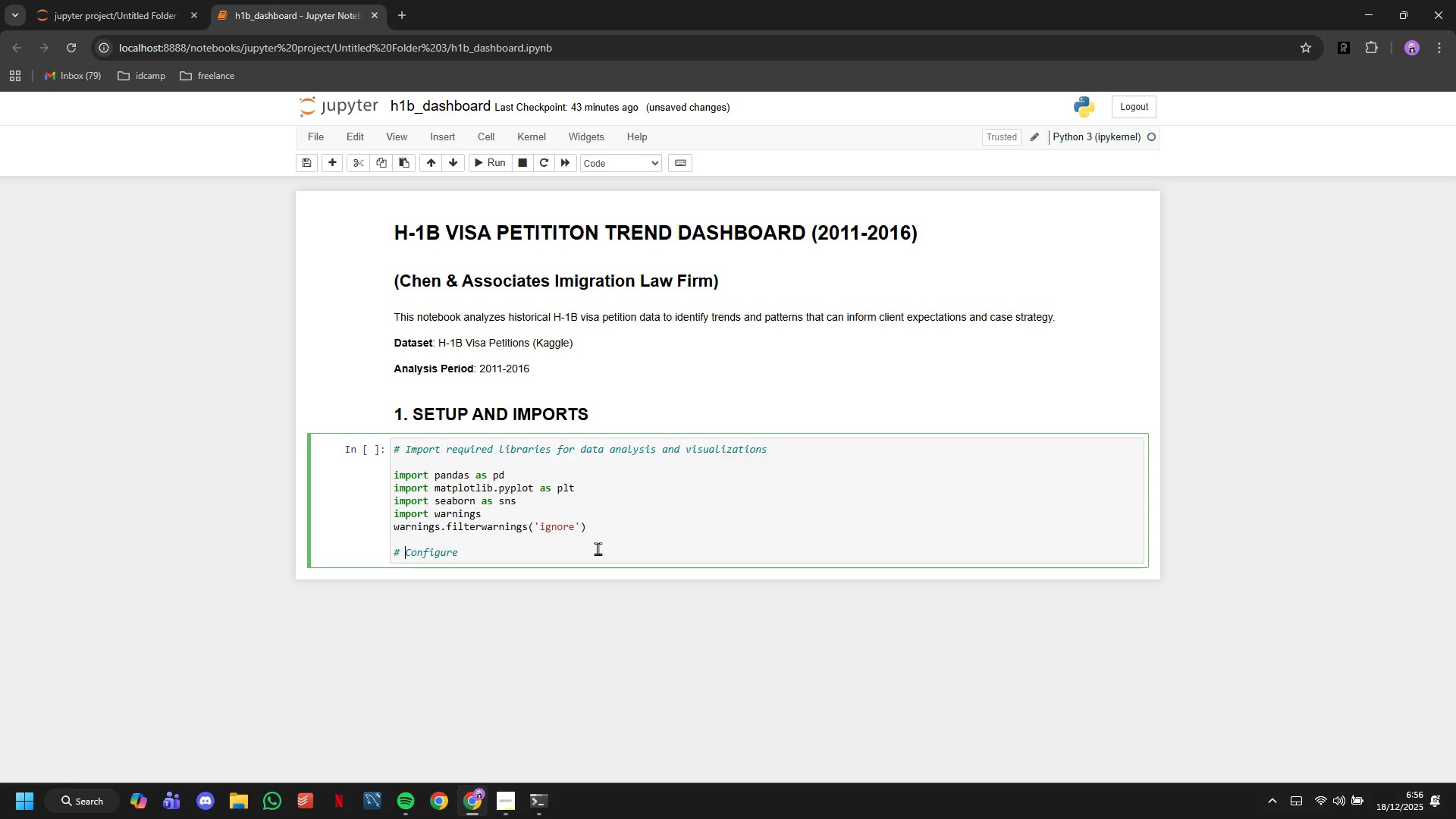 
key(ArrowLeft)
 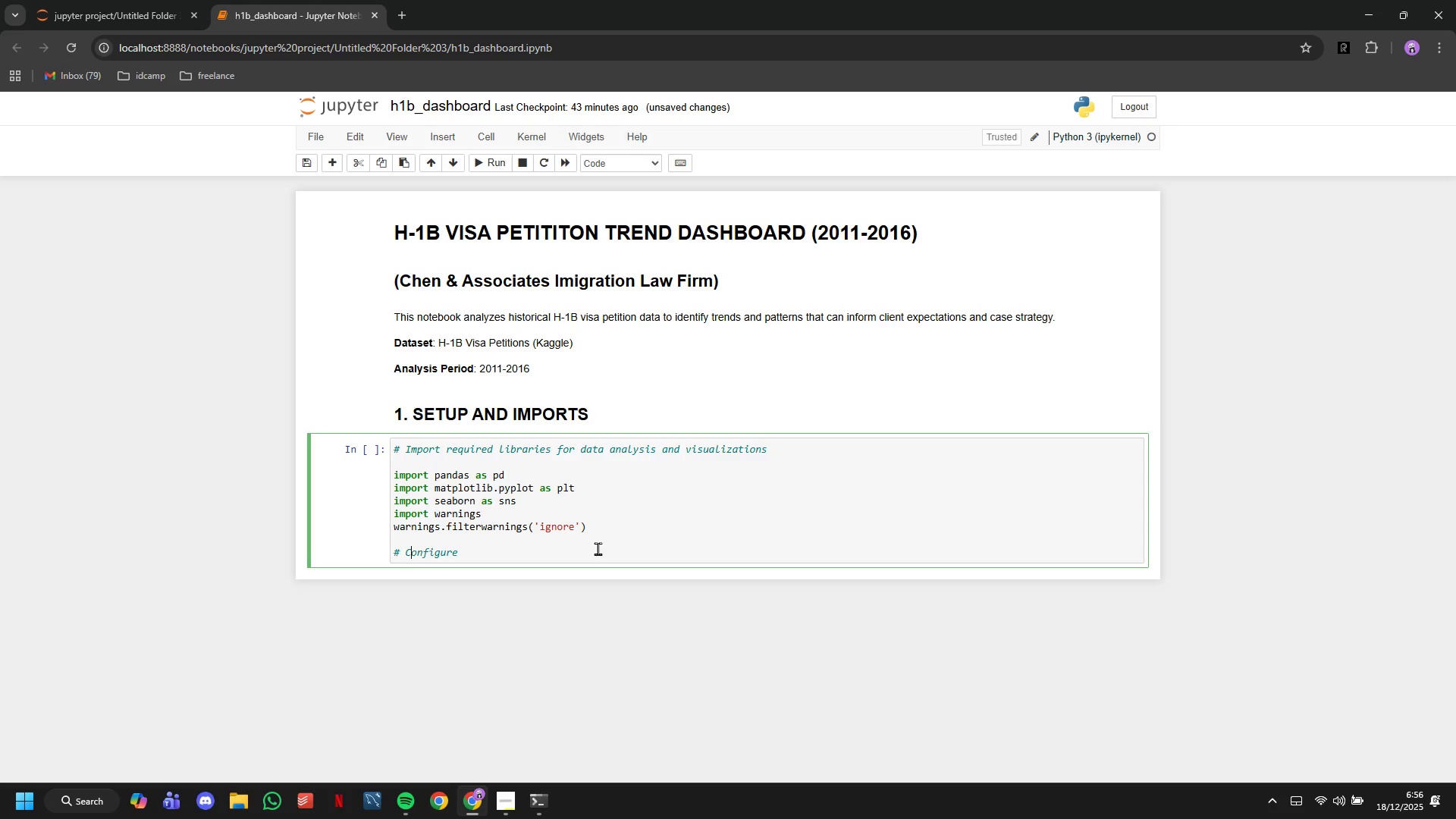 
type(  visualizations style)
 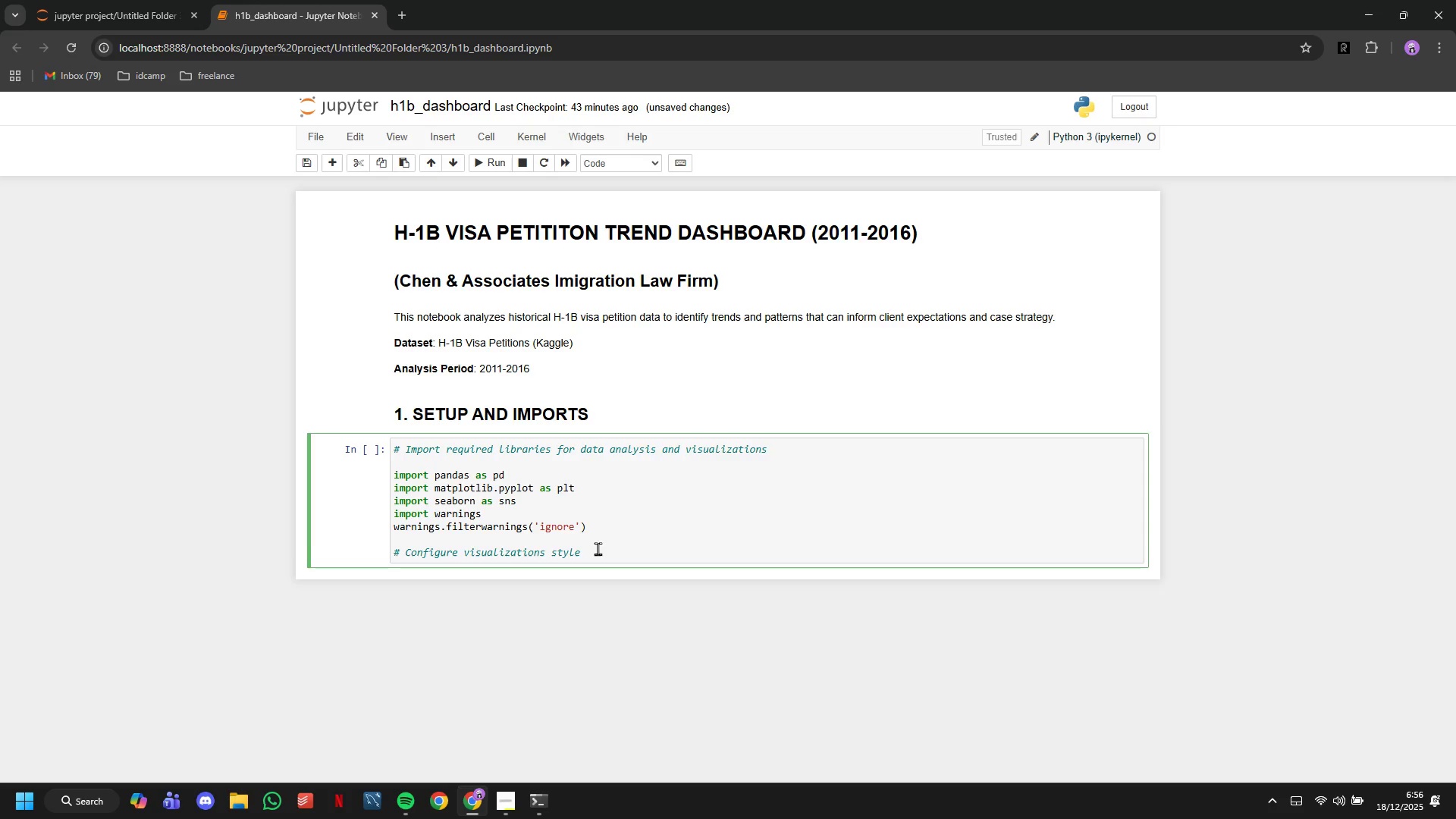 
hold_key(key=ArrowRight, duration=0.97)
 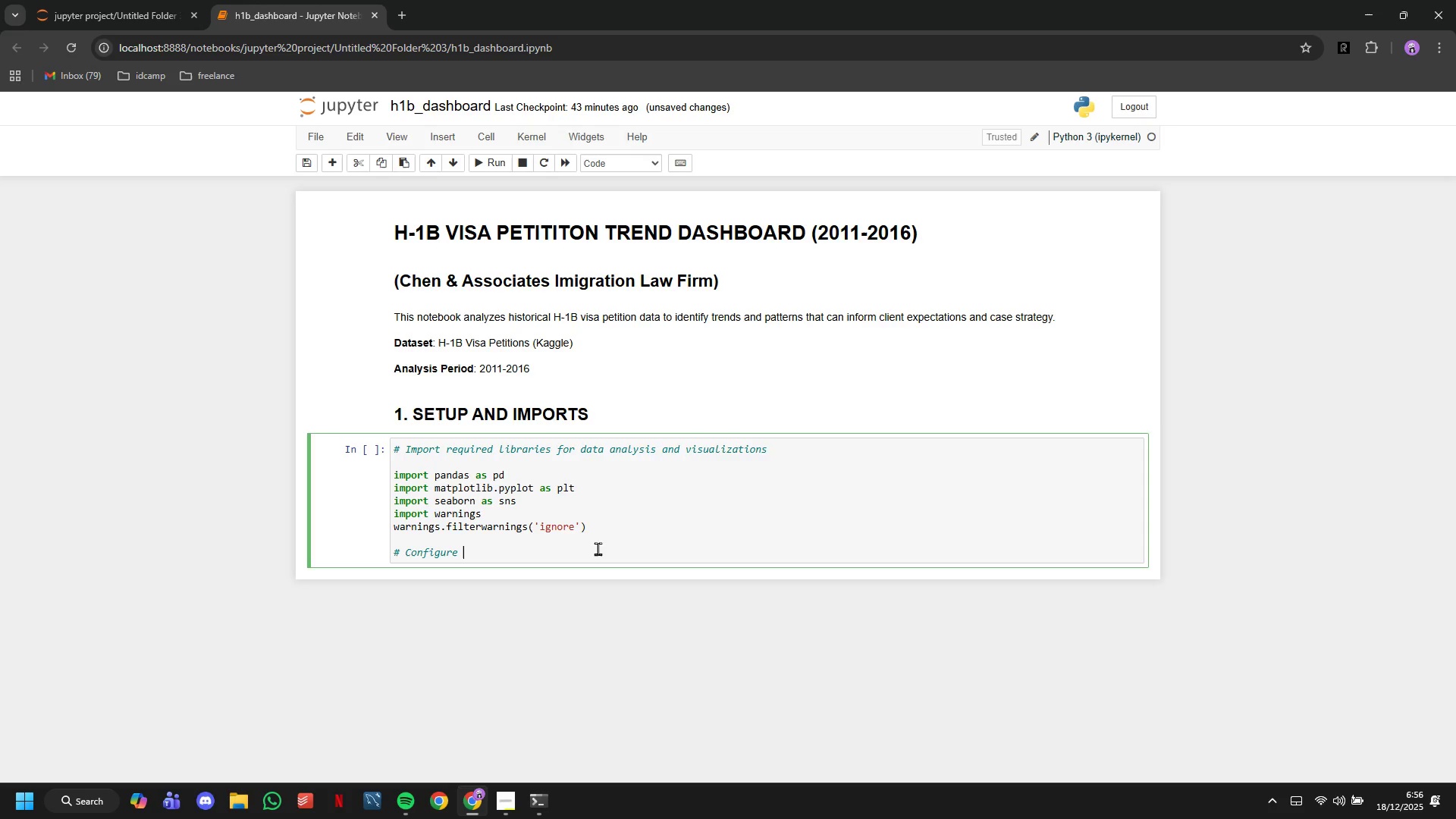 
hold_key(key=ArrowRight, duration=13.52)
 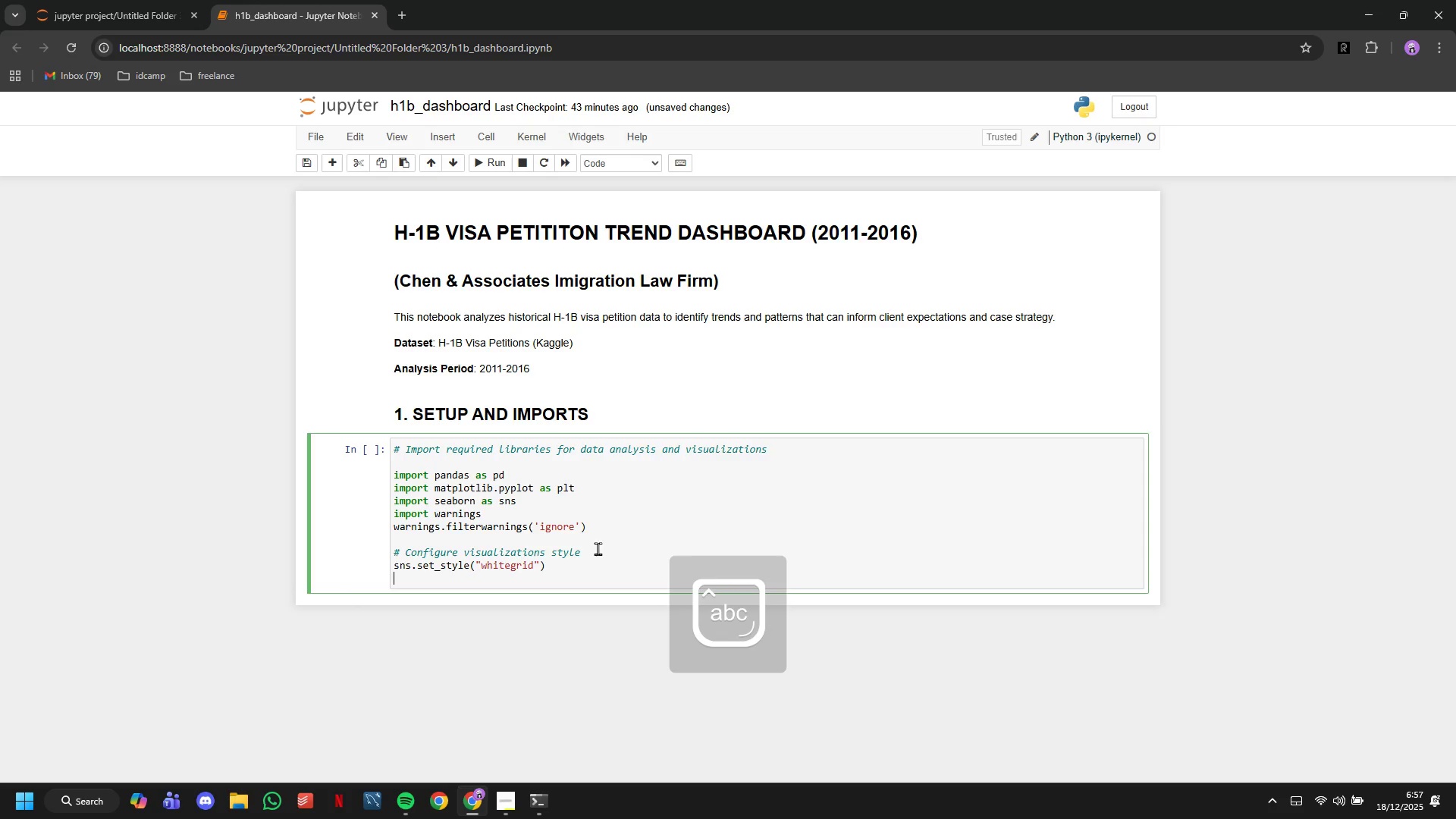 
key(Enter)
 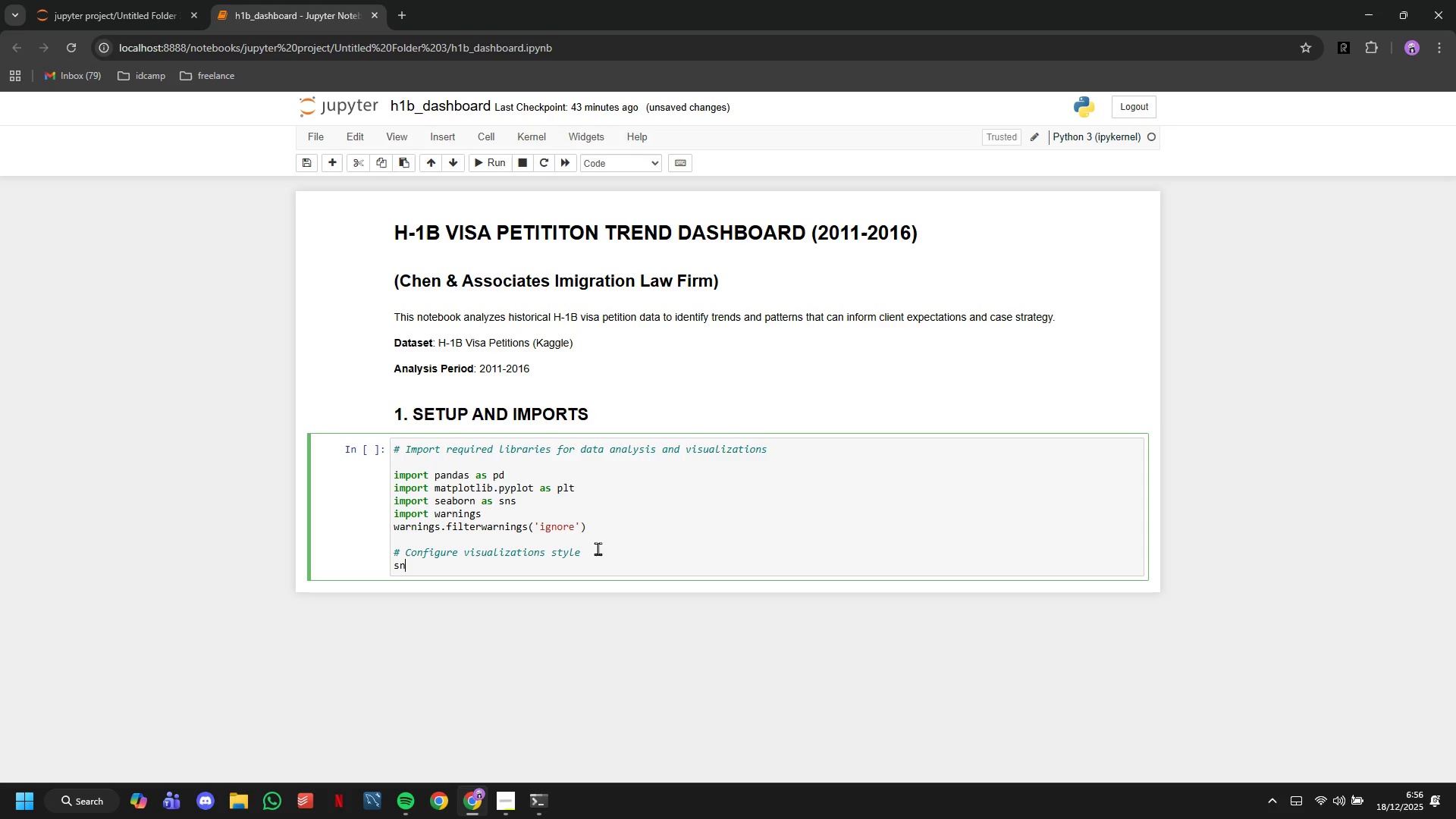 
type(sns,)
key(Backspace)
type(.set_style("whitegrid)
 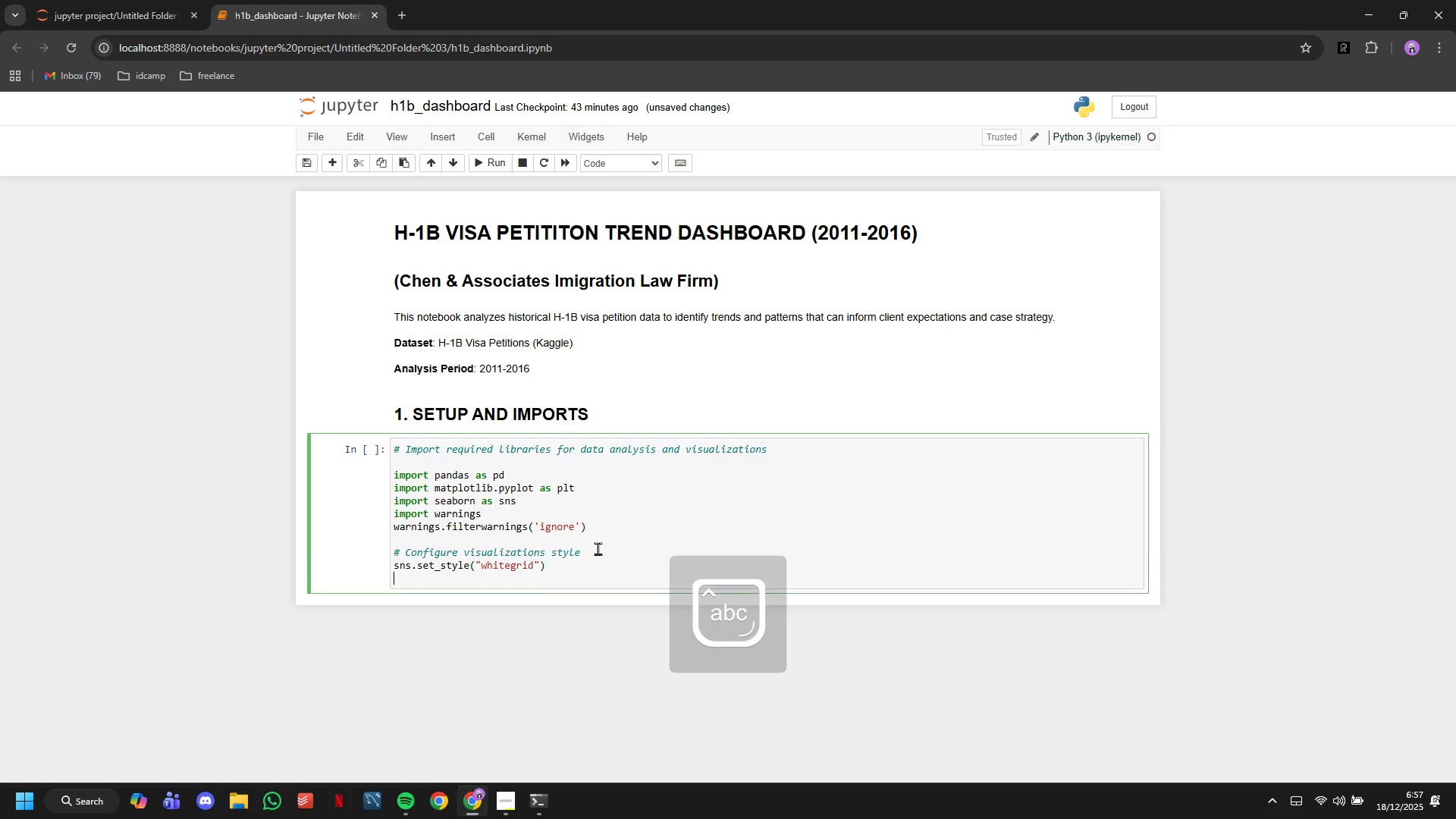 
 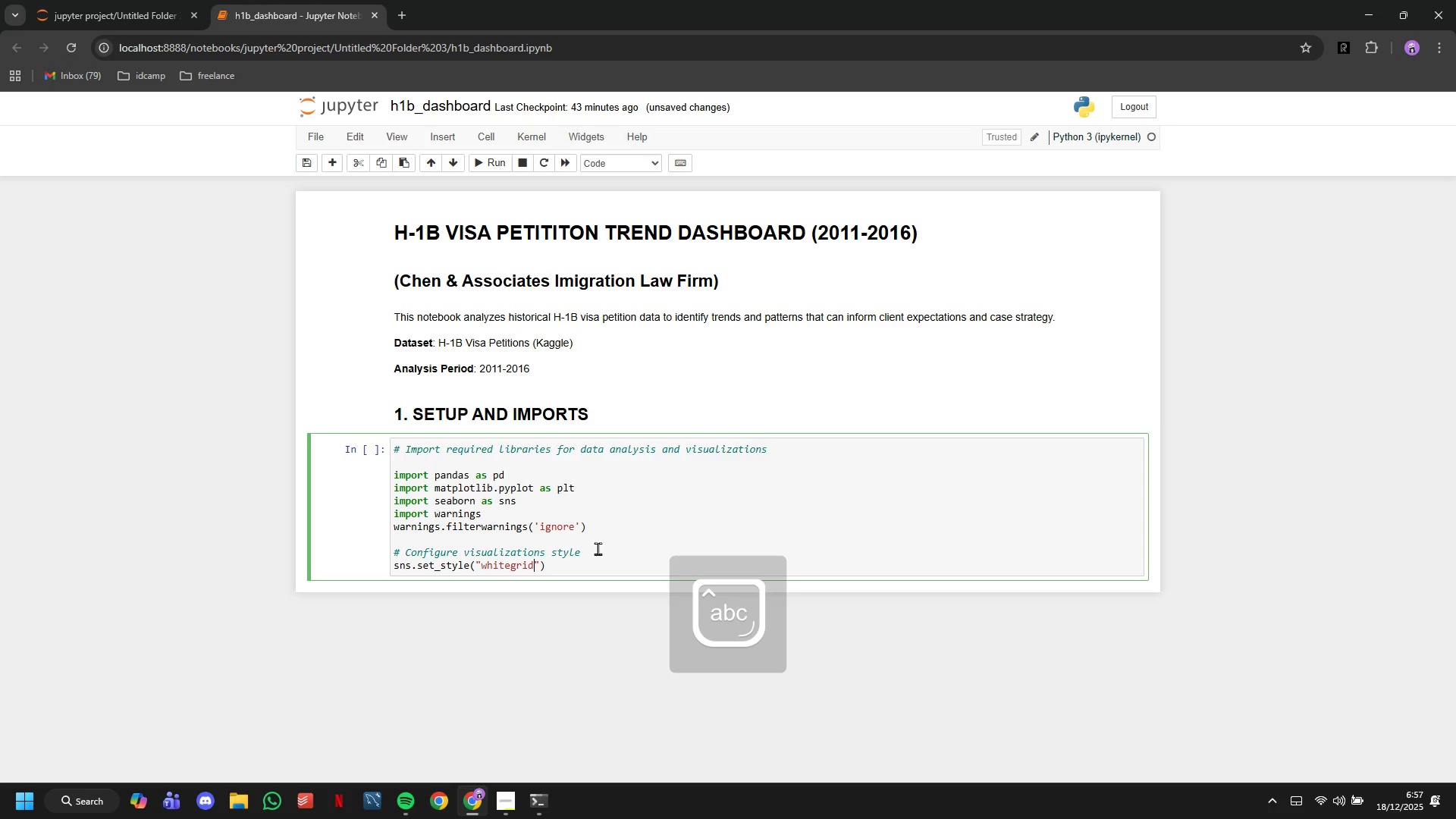 
key(ArrowRight)
 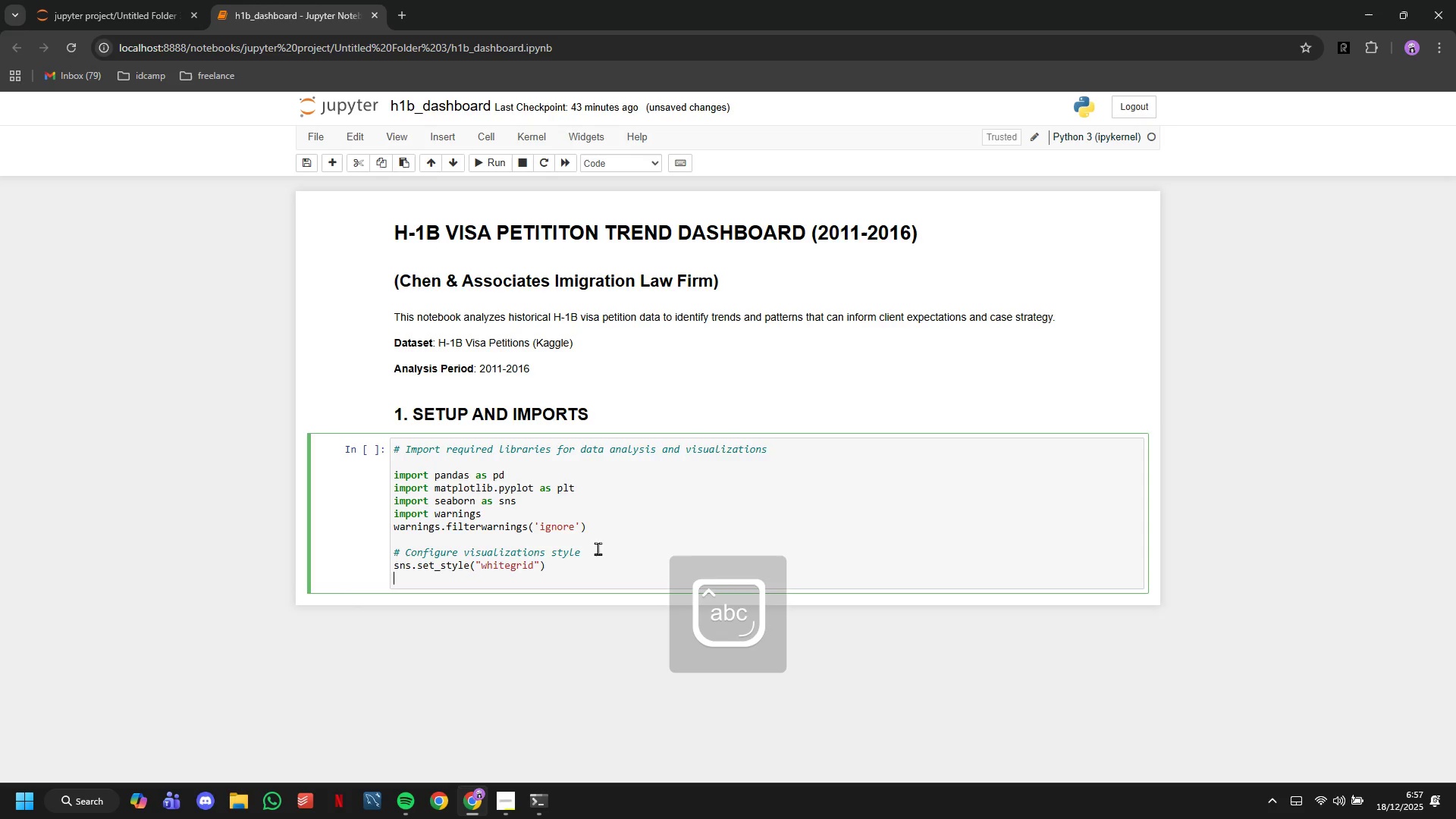 
key(Enter)
 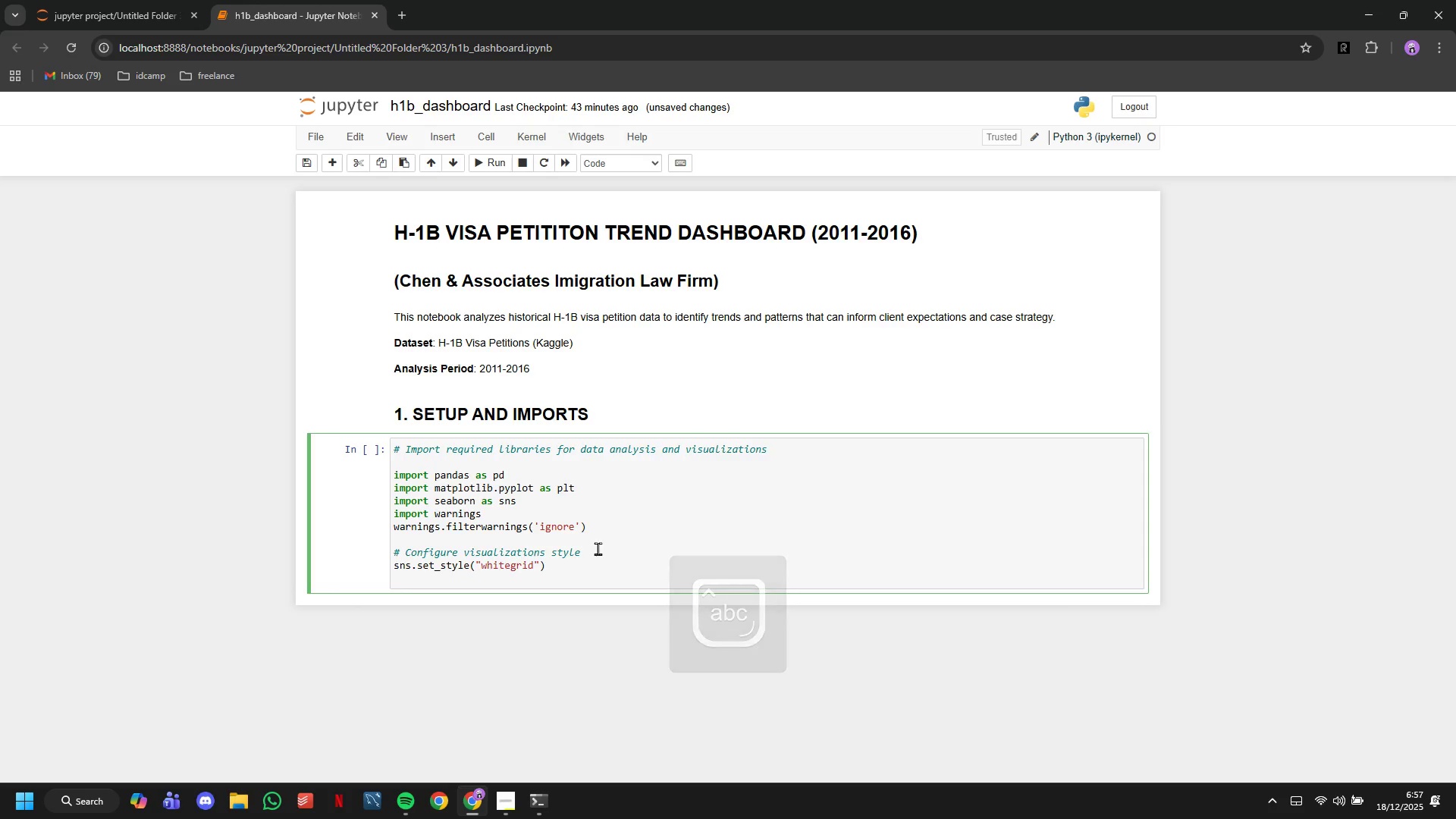 
type(sns.set_pall)
key(Backspace)
type(ette("Set2)
 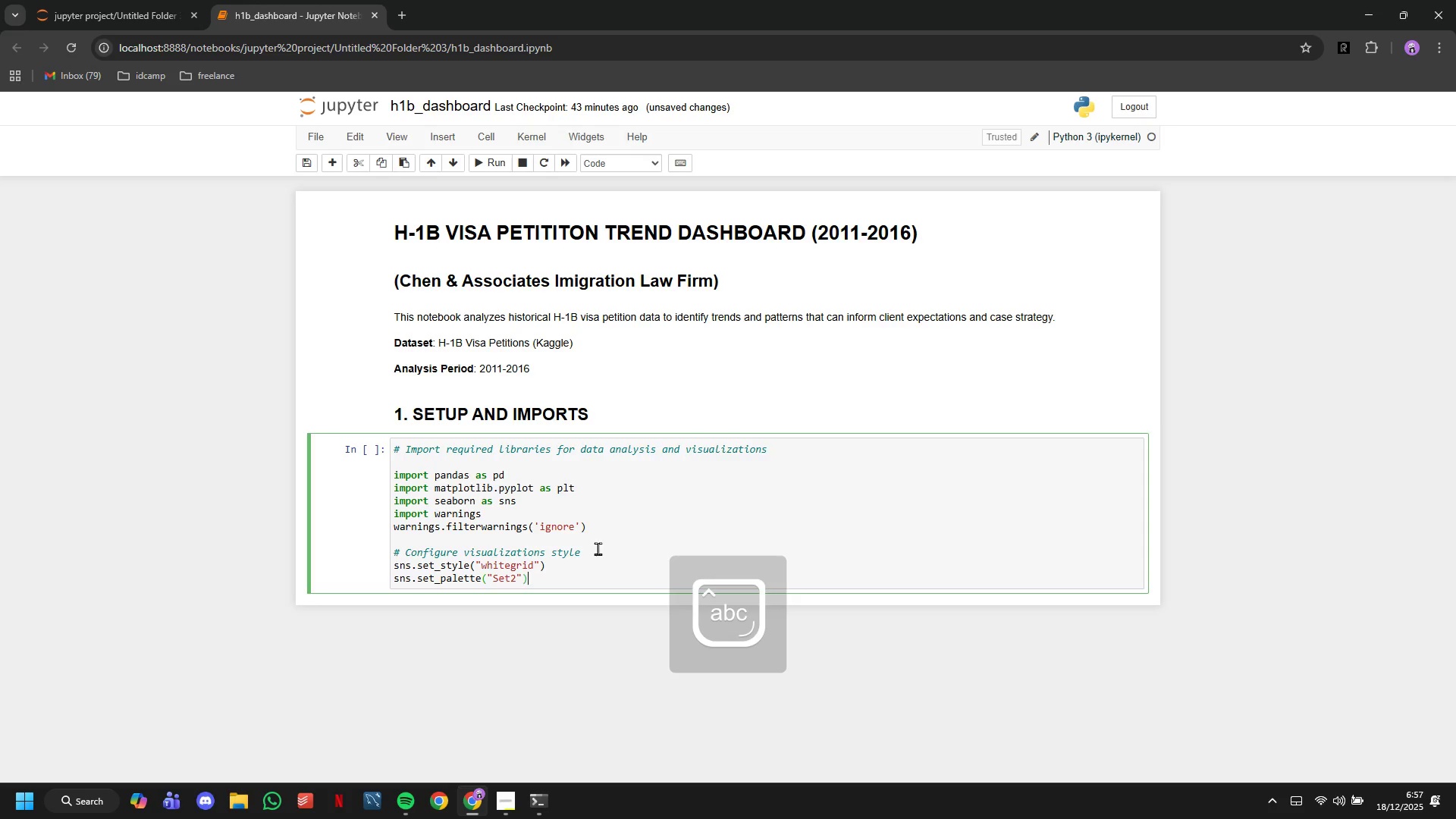 
 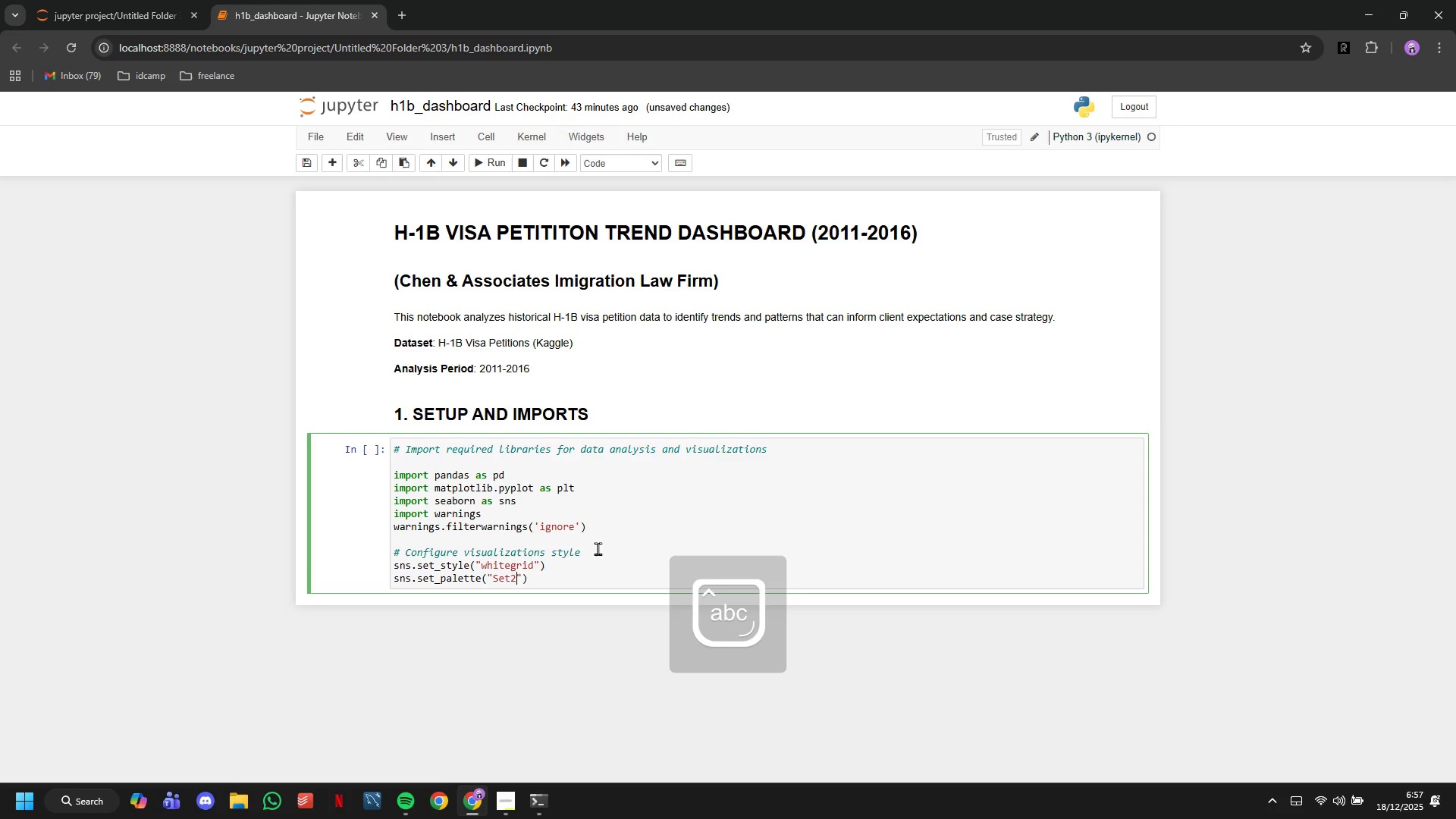 
key(ArrowRight)
 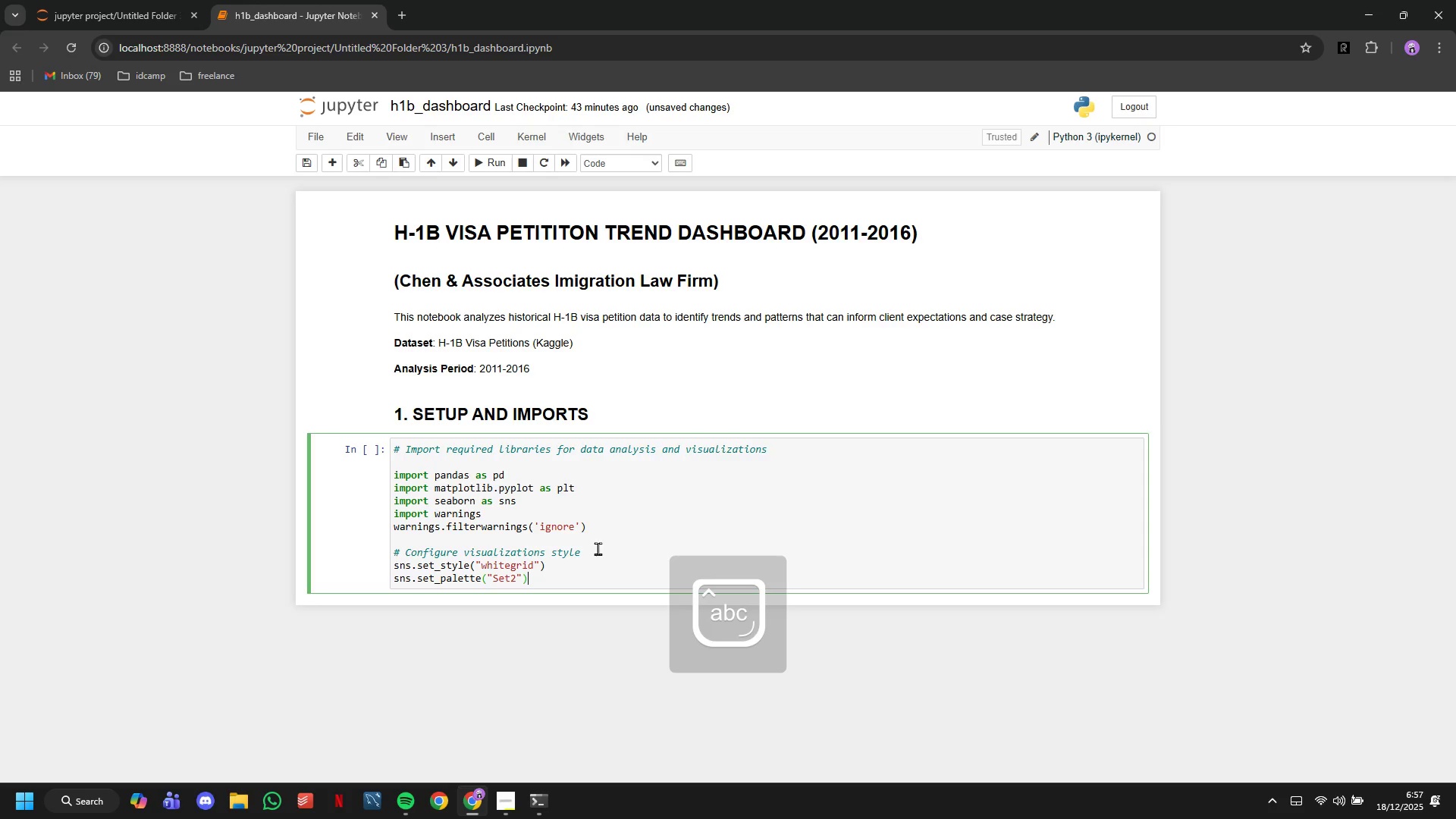 
key(ArrowRight)
 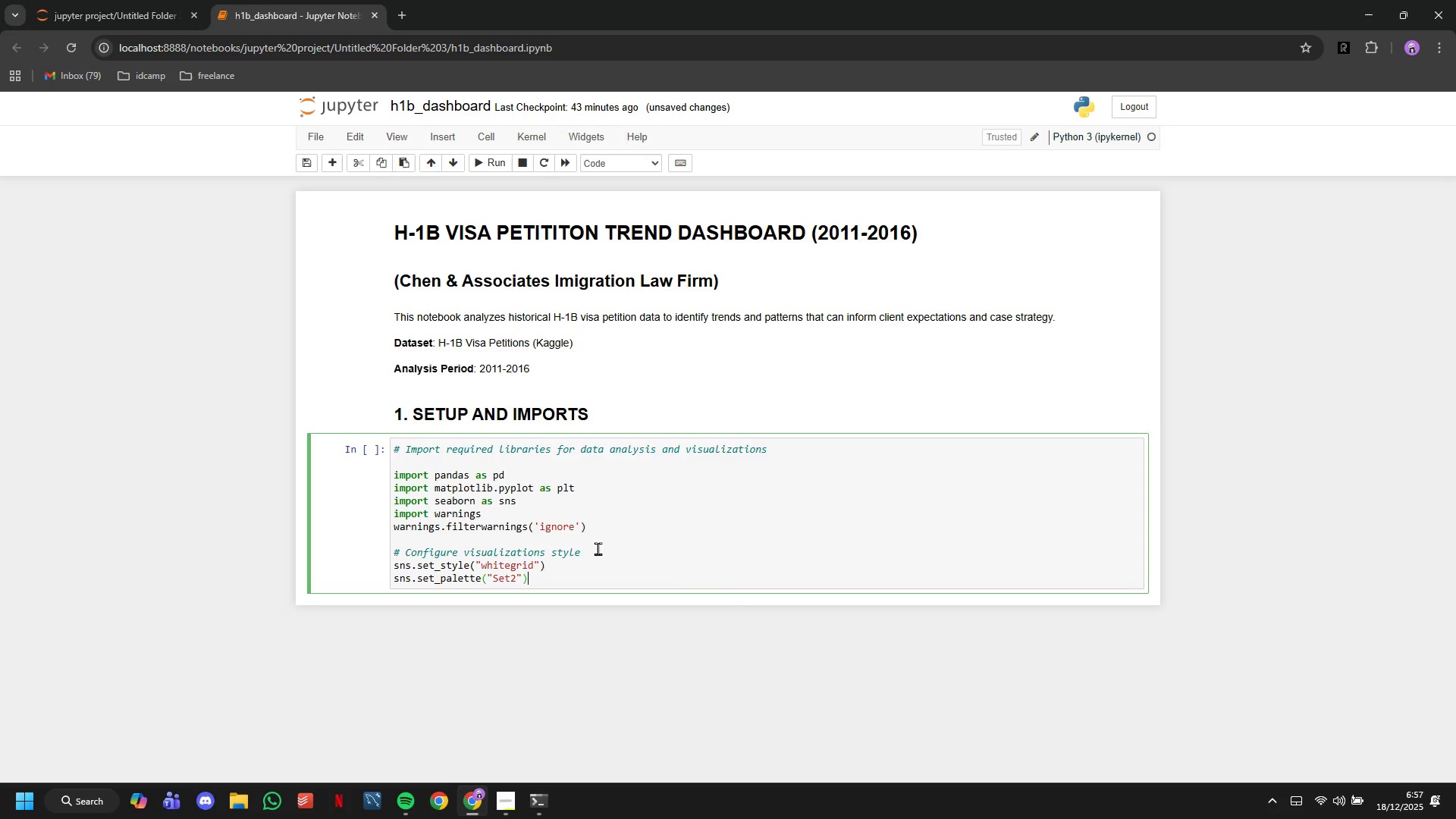 
wait(9.02)
 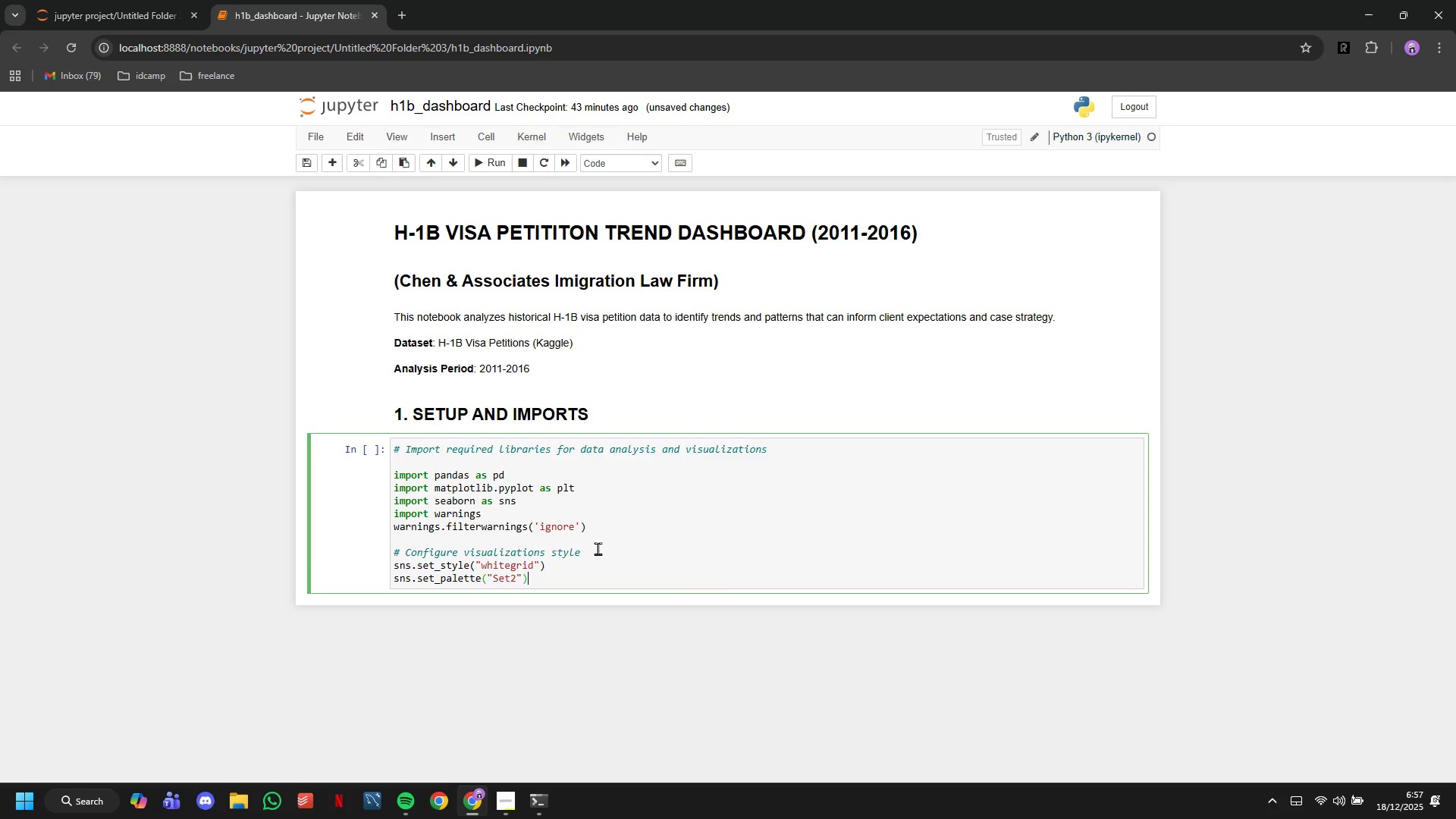 
left_click([487, 162])
 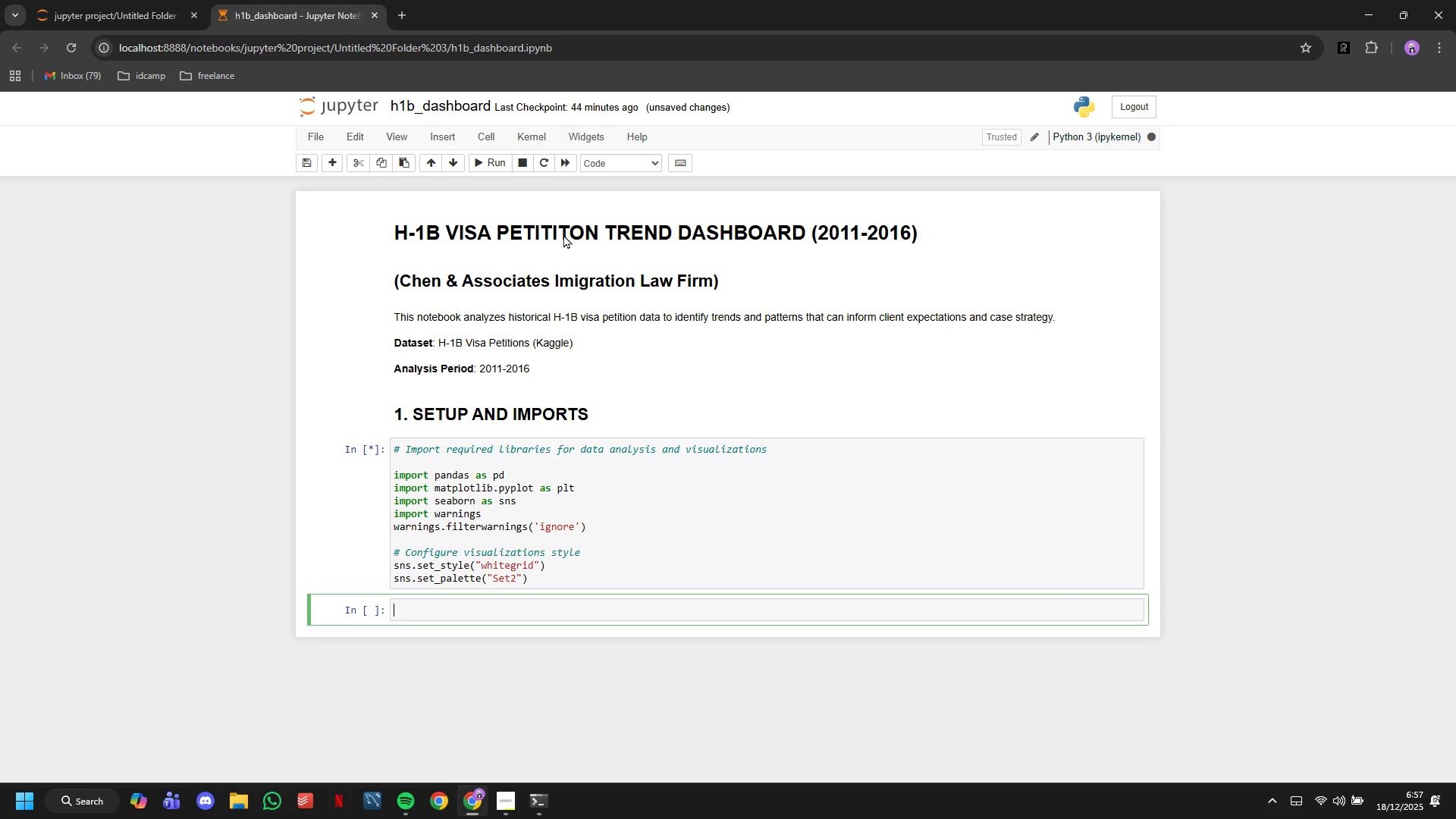 
left_click([605, 169])
 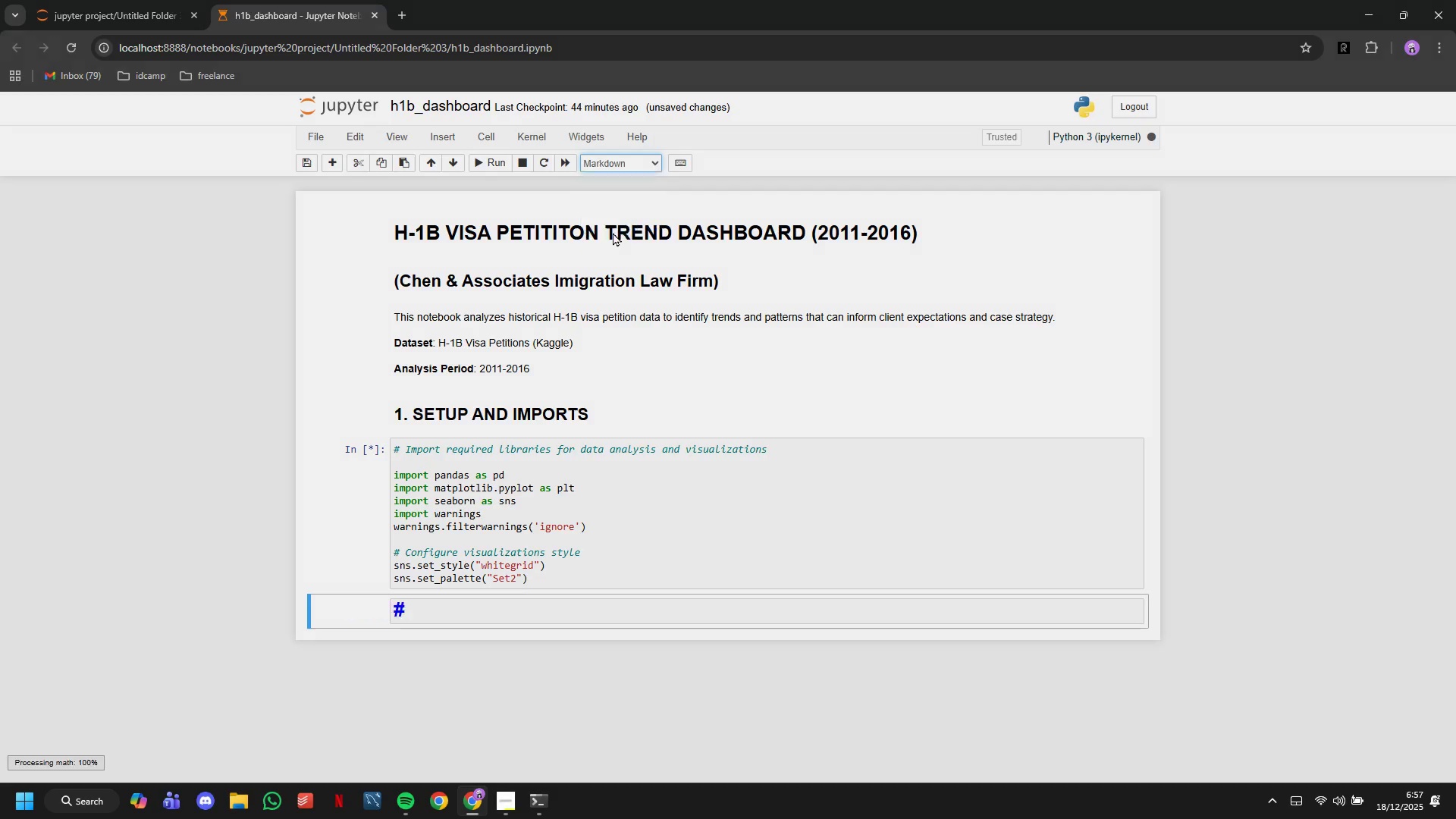 
left_click([612, 232])
 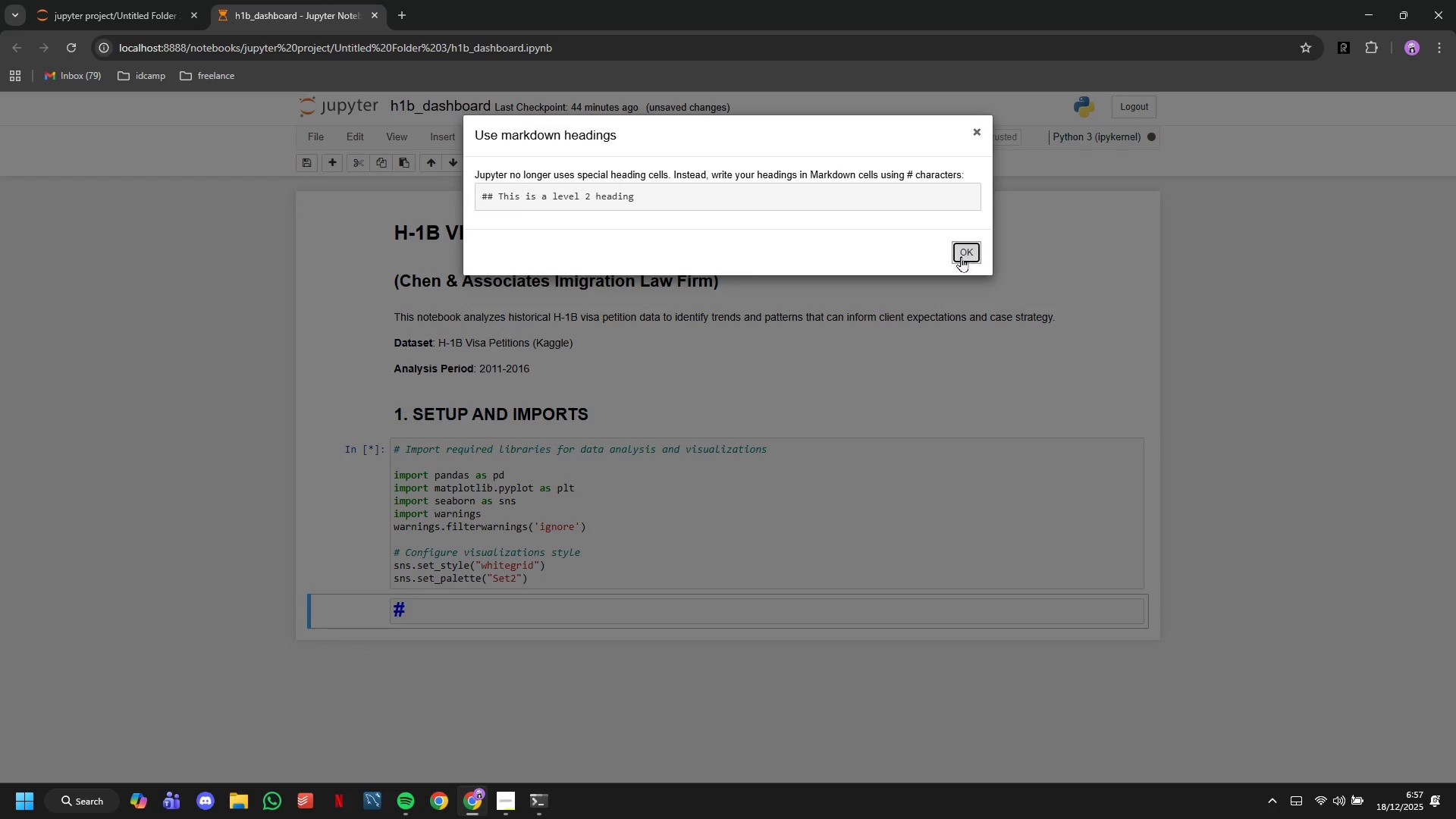 
left_click([961, 256])
 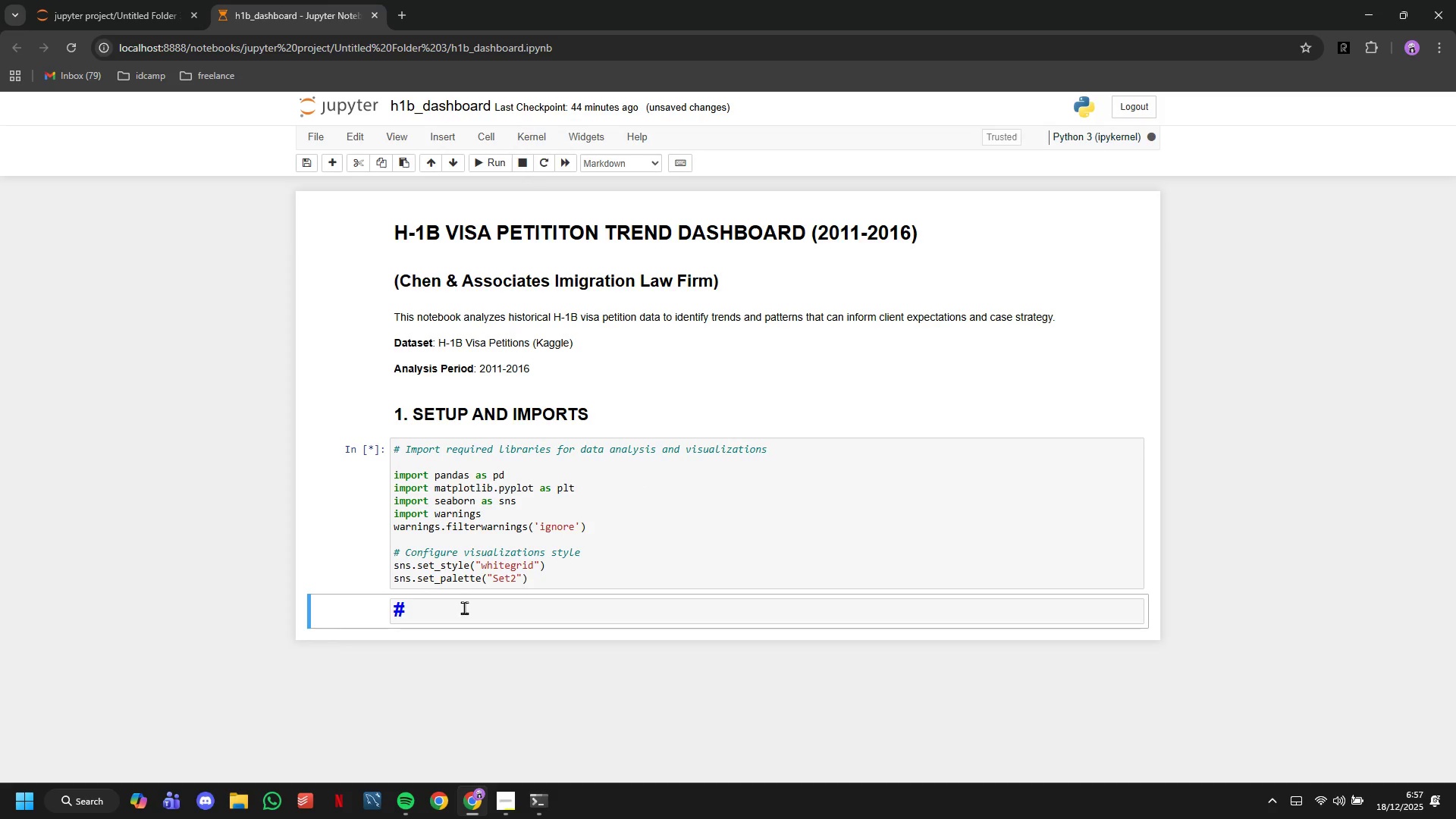 
left_click([464, 607])
 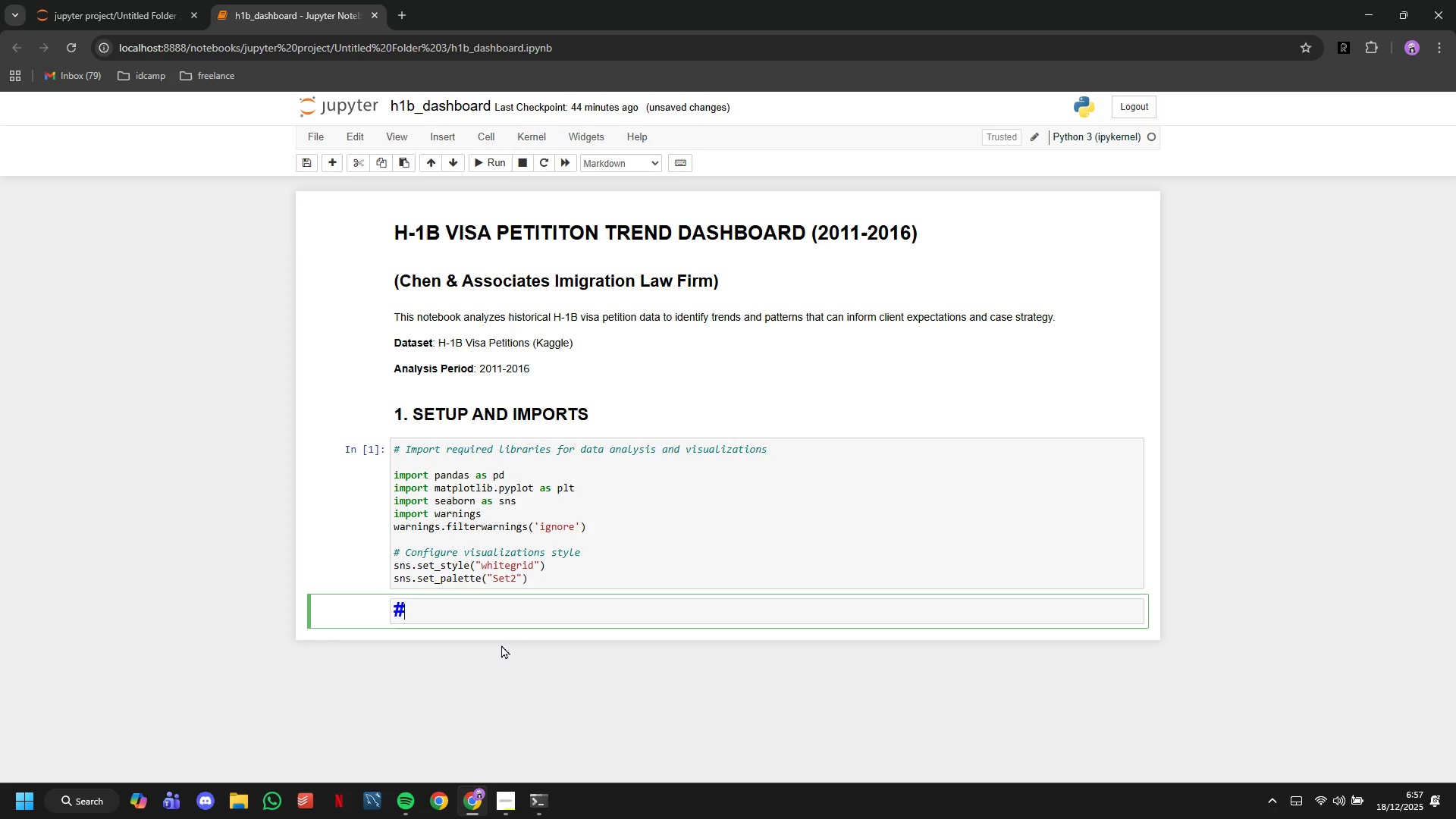 
key(ArrowLeft)
 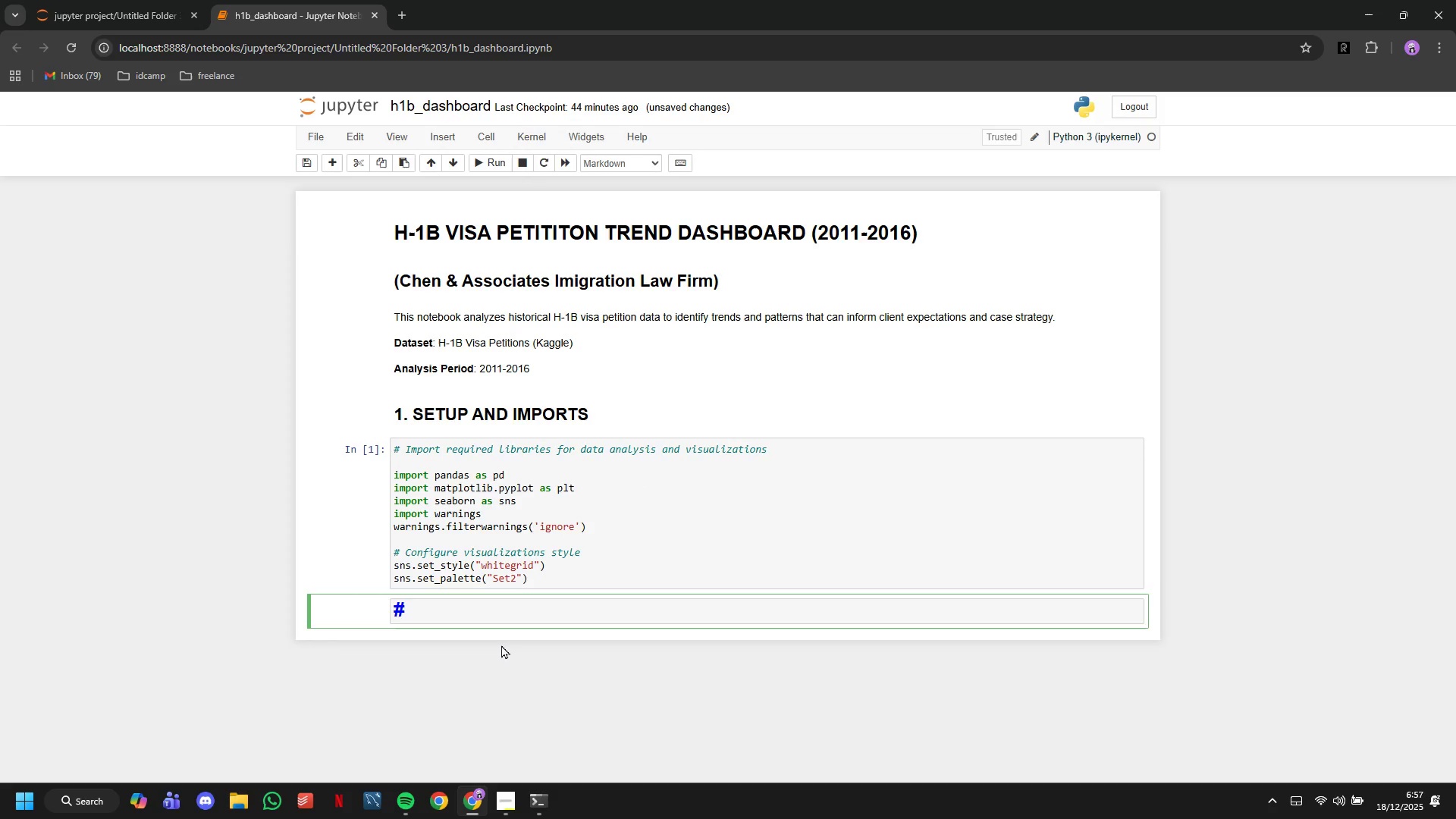 
type(# 2. Data )
key(Backspace)
key(Backspace)
key(Backspace)
key(Backspace)
type(ATA LOADING AND INITIAL EXPLORATION)
 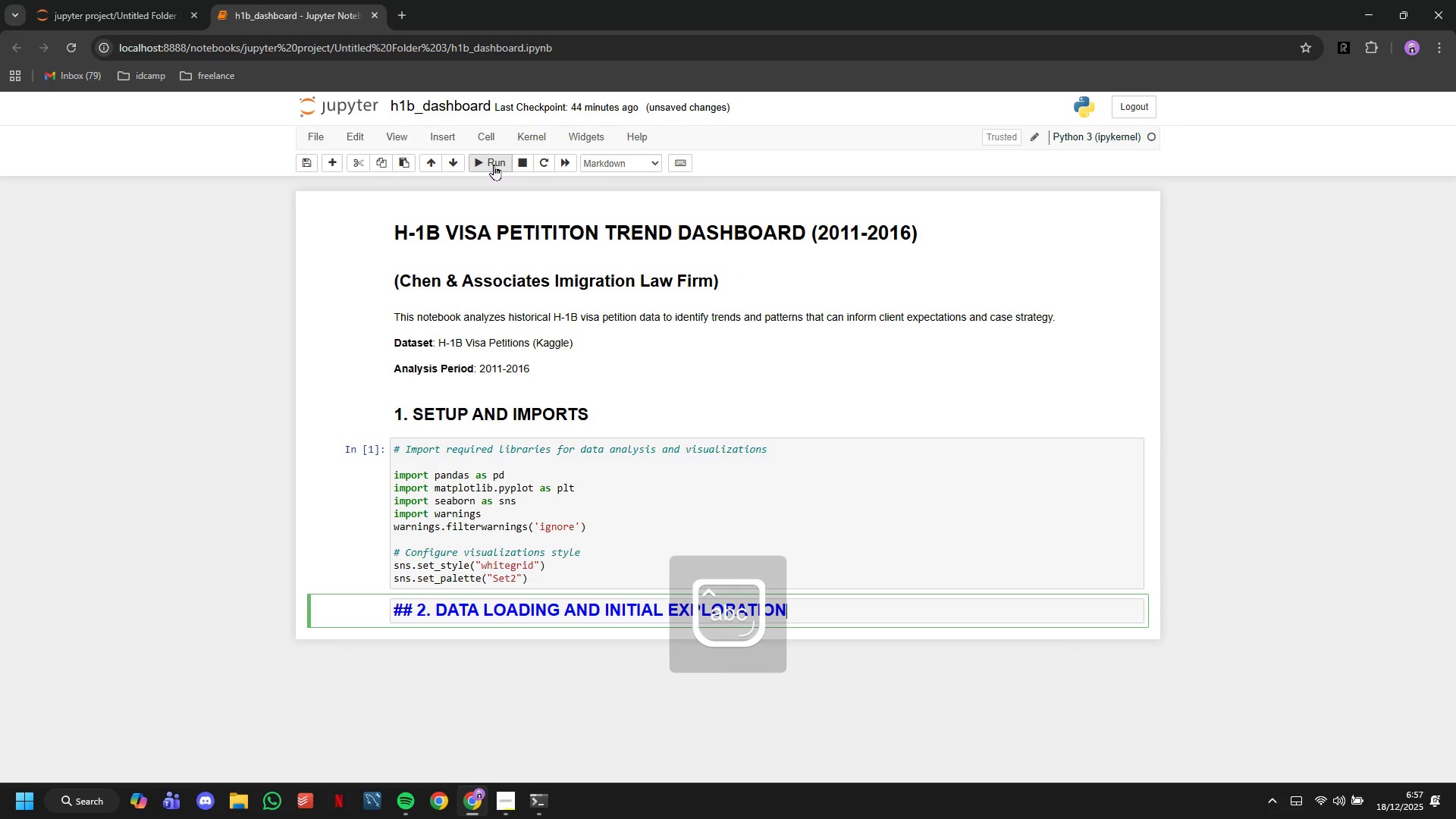 
left_click([494, 165])
 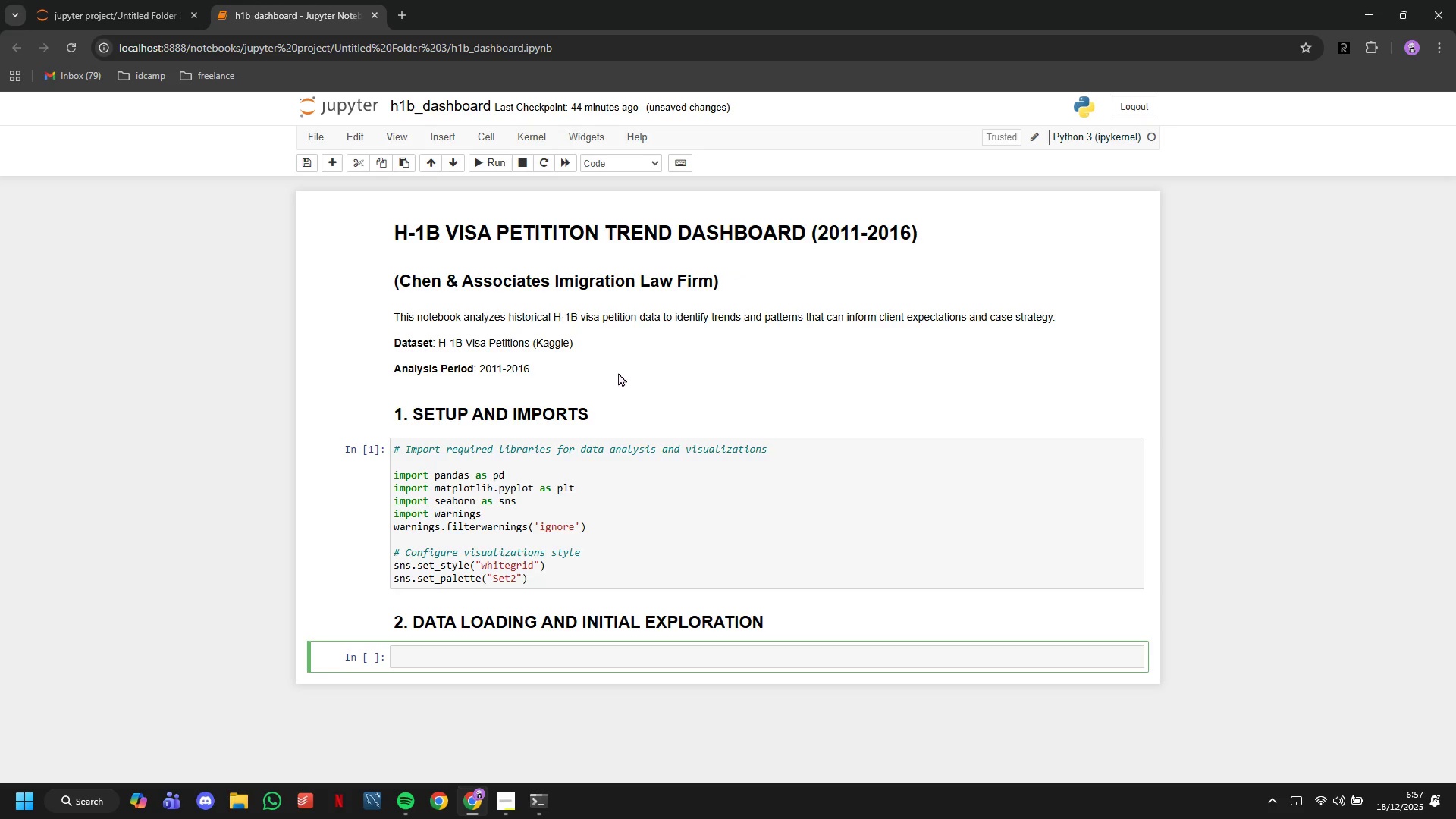 
type(#Load)
key(Backspace)
key(Backspace)
key(Backspace)
key(Backspace)
type( Load dataset)
 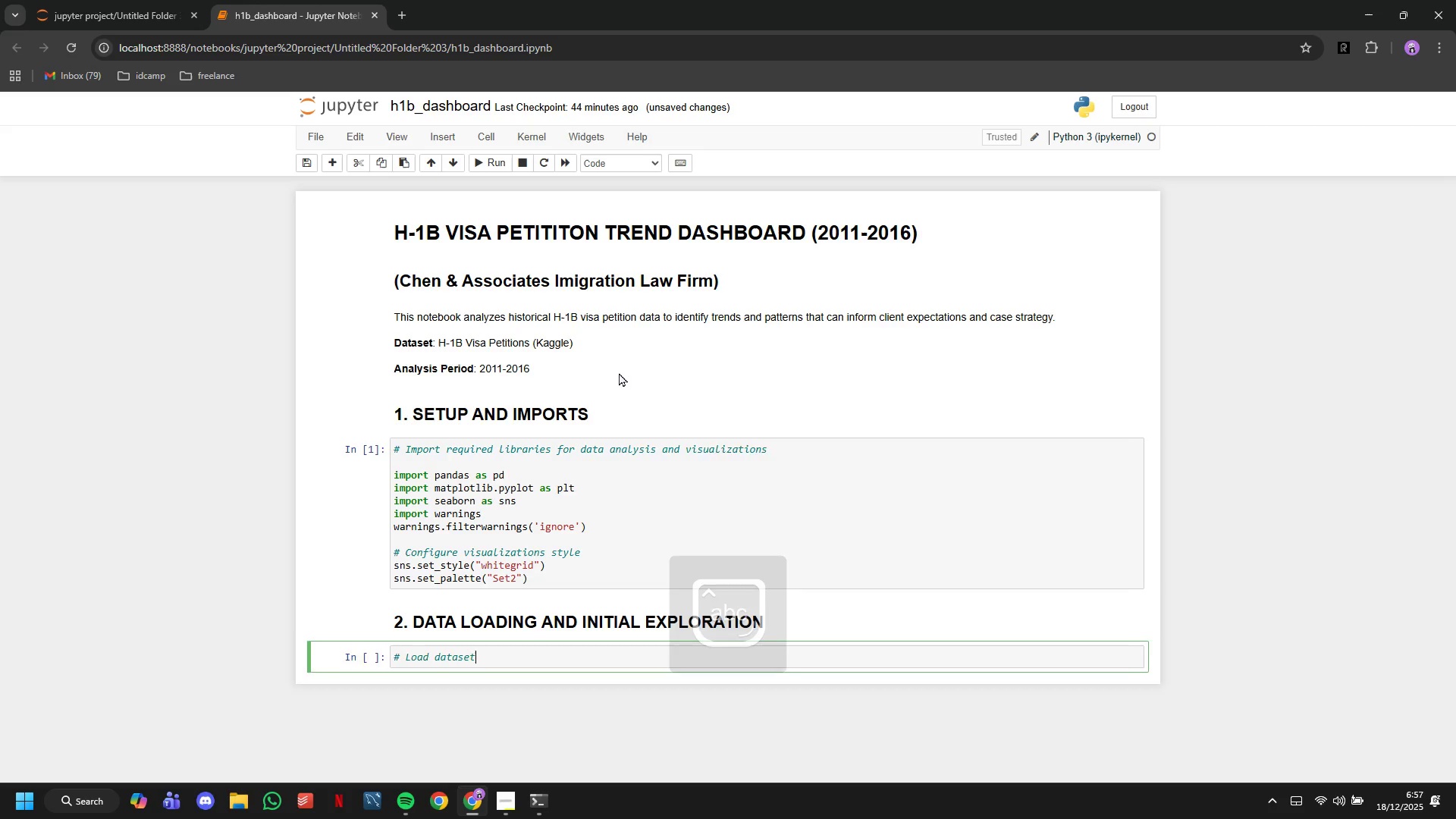 
key(Enter)
 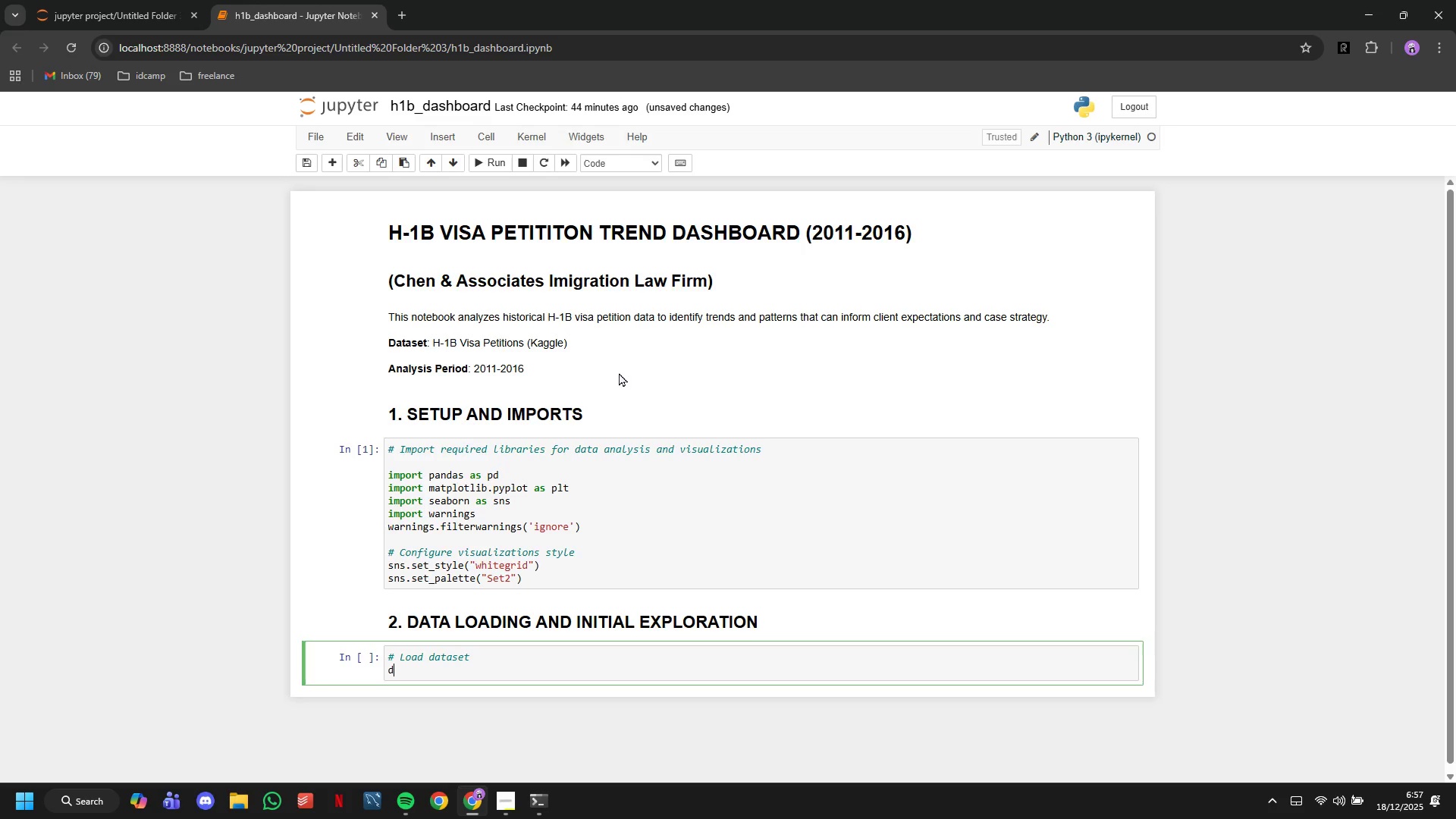 
type(df=pd.read_csv('h1b_kaggle.csv)
 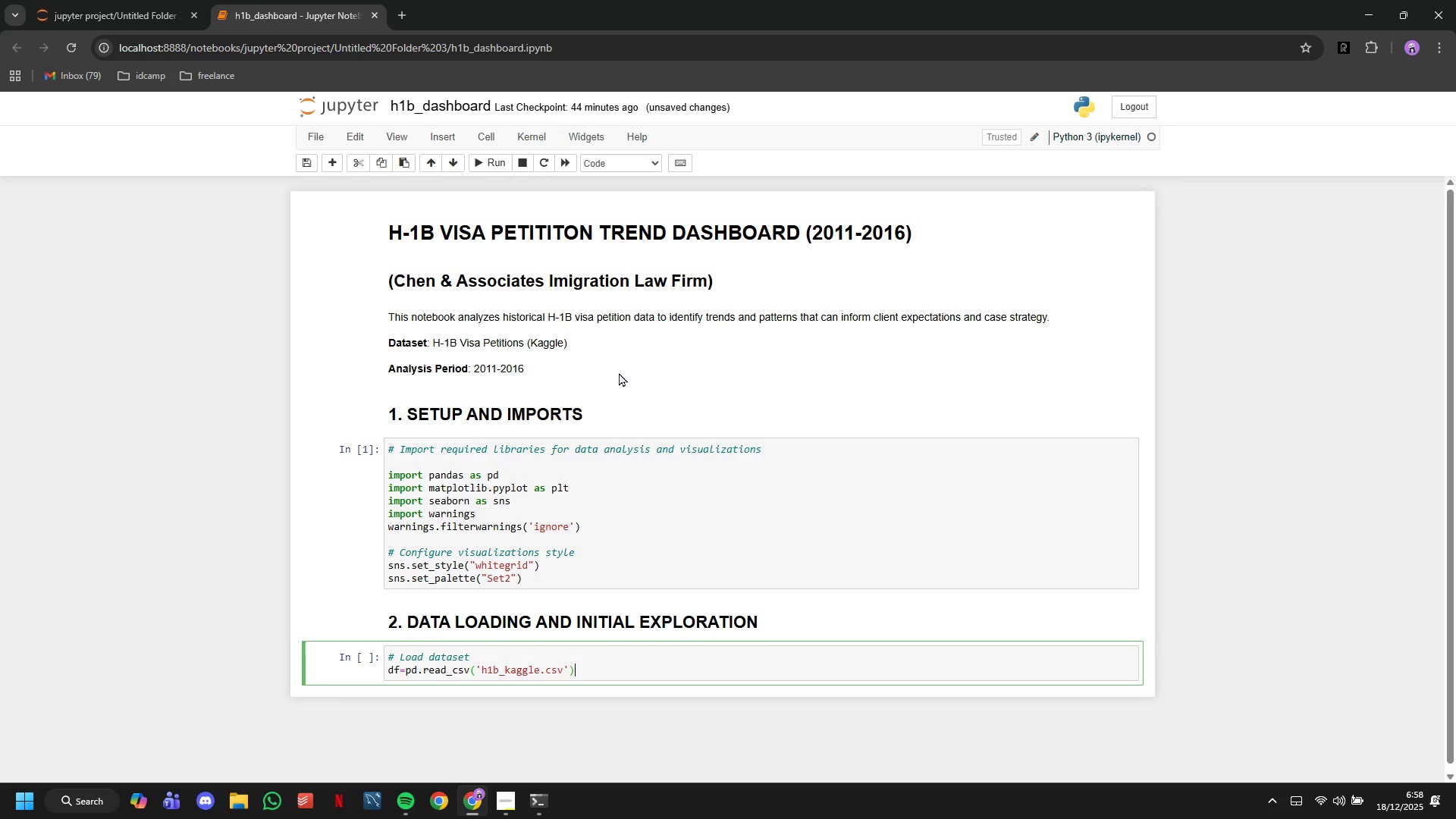 
 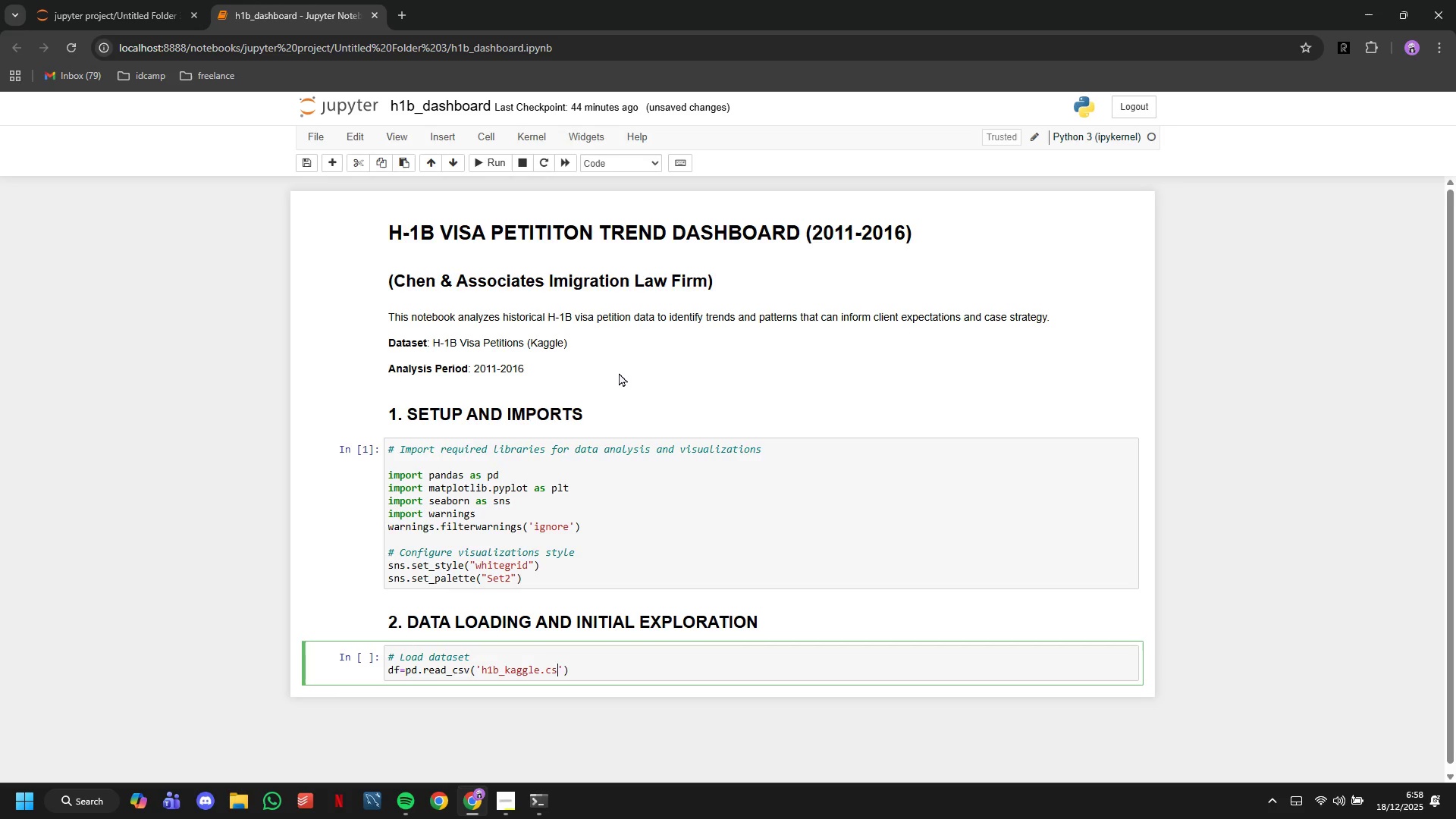 
key(ArrowRight)
 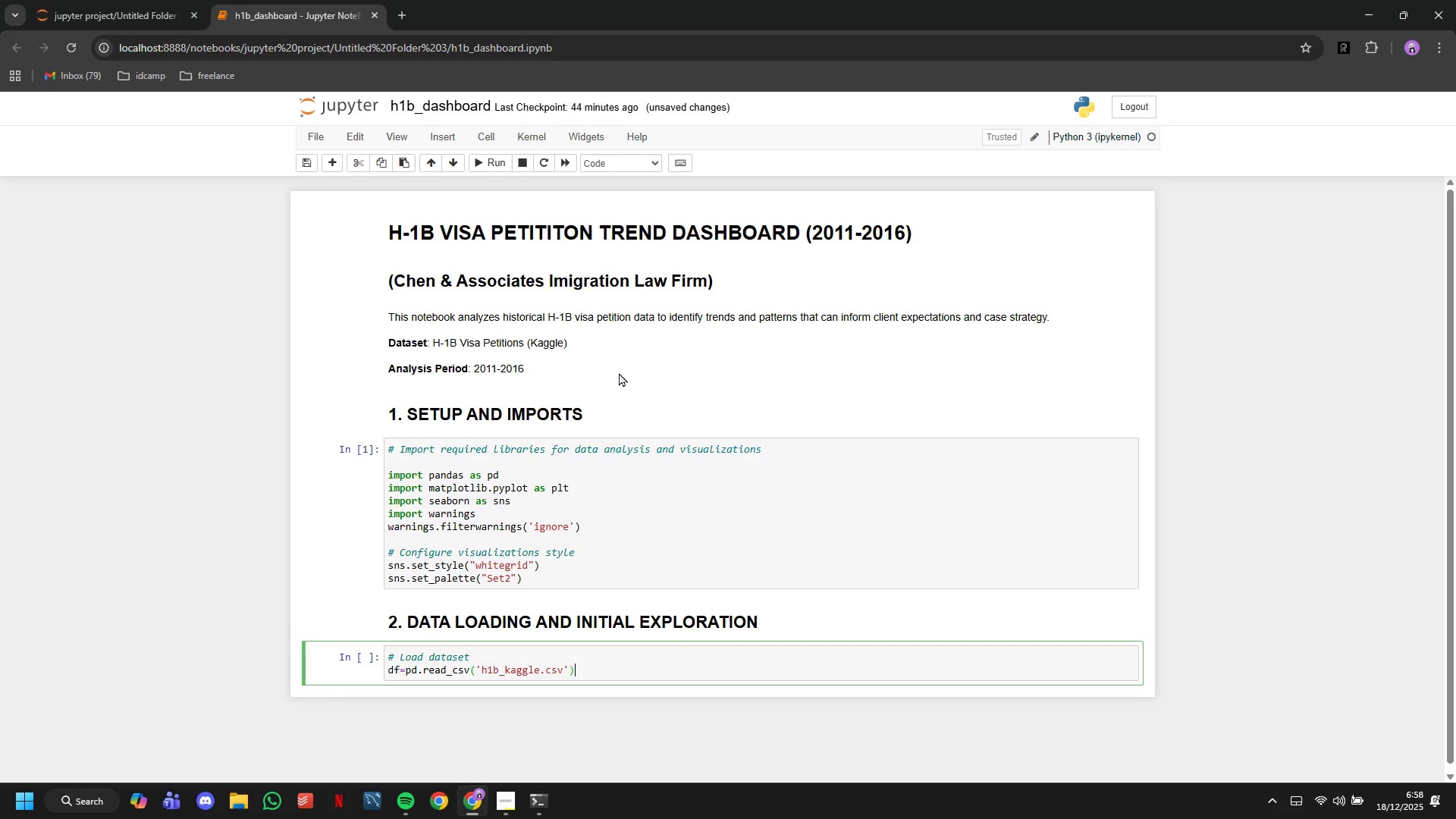 
key(ArrowRight)
 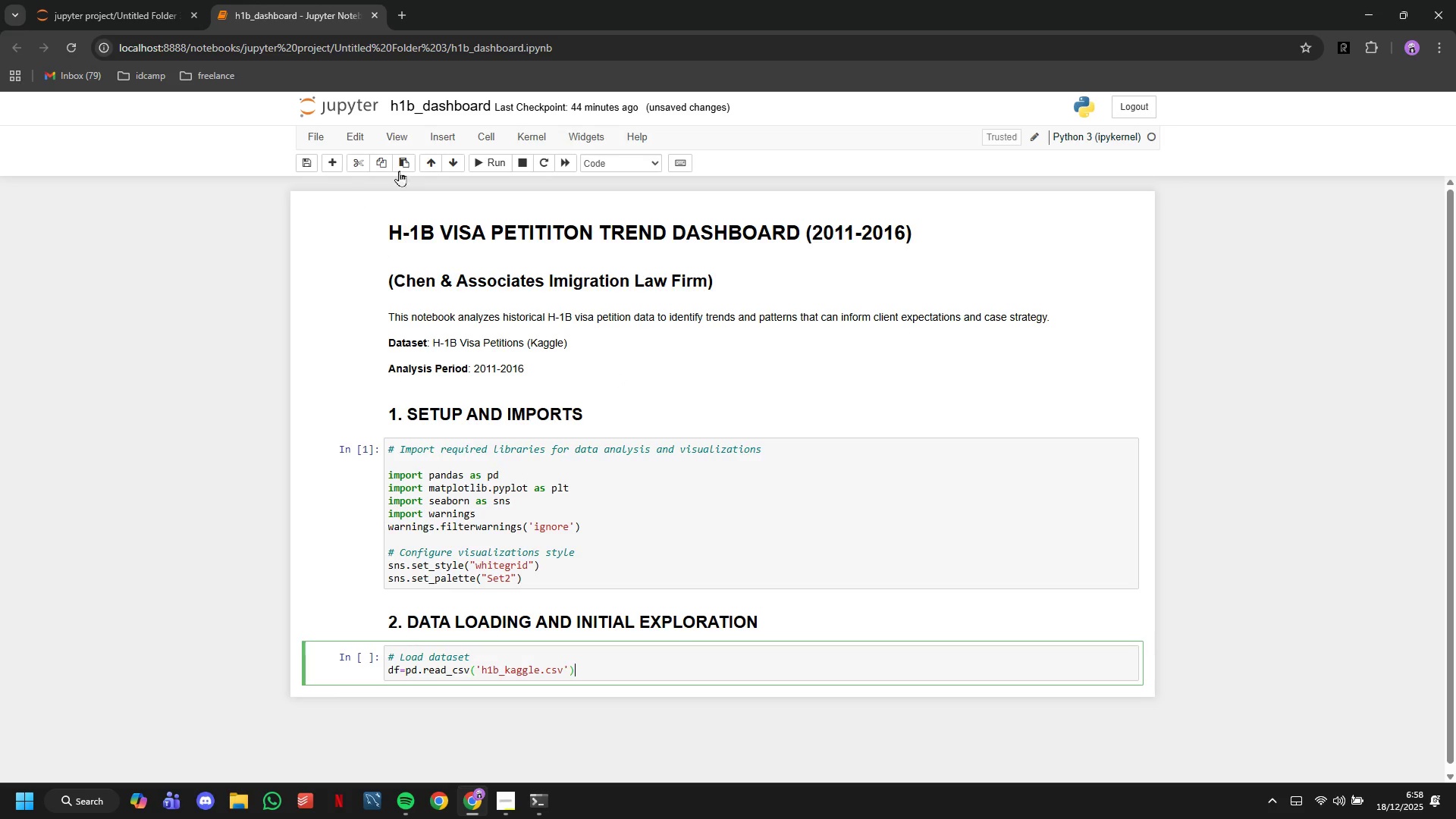 
left_click([491, 160])
 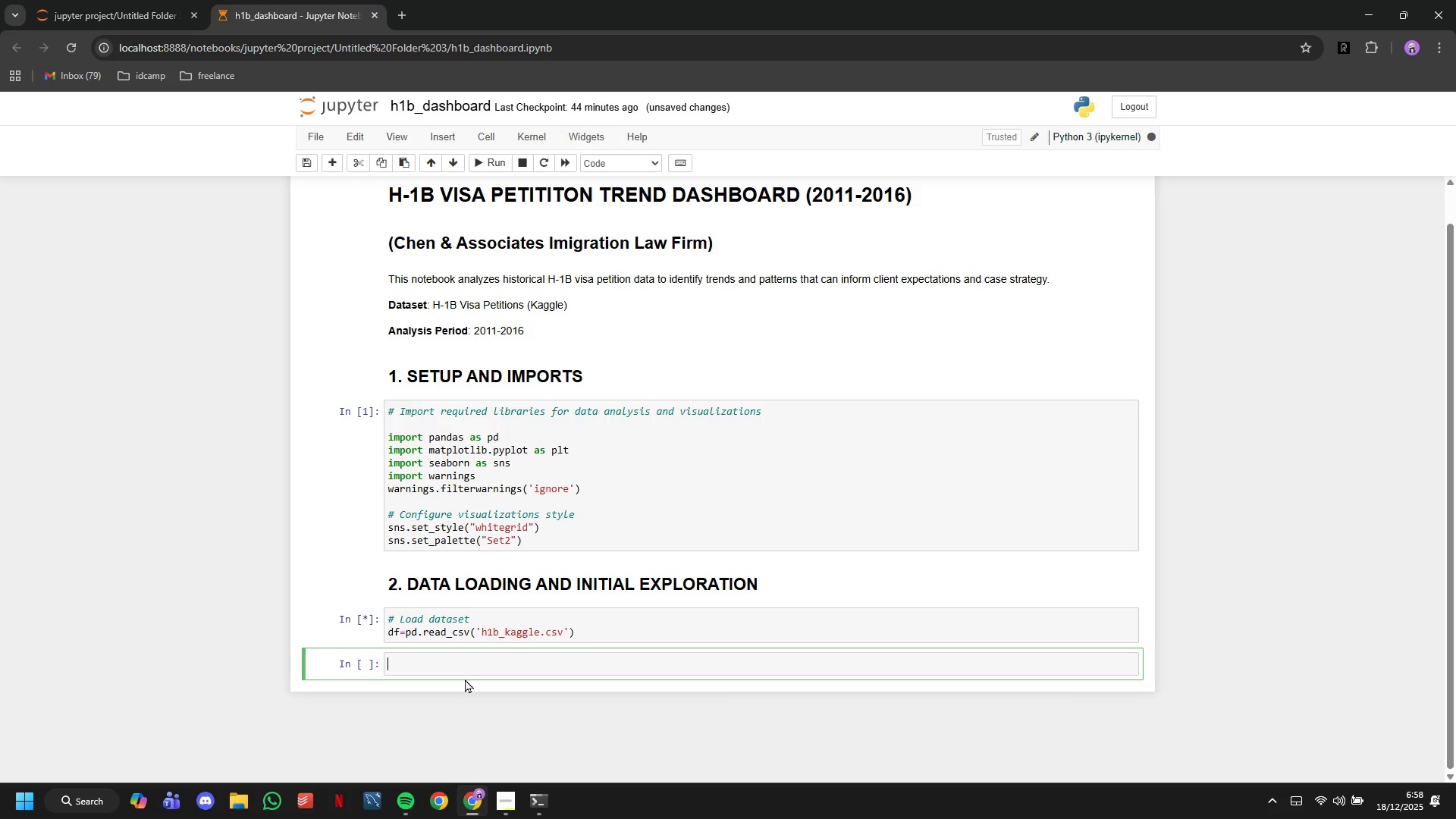 
wait(6.97)
 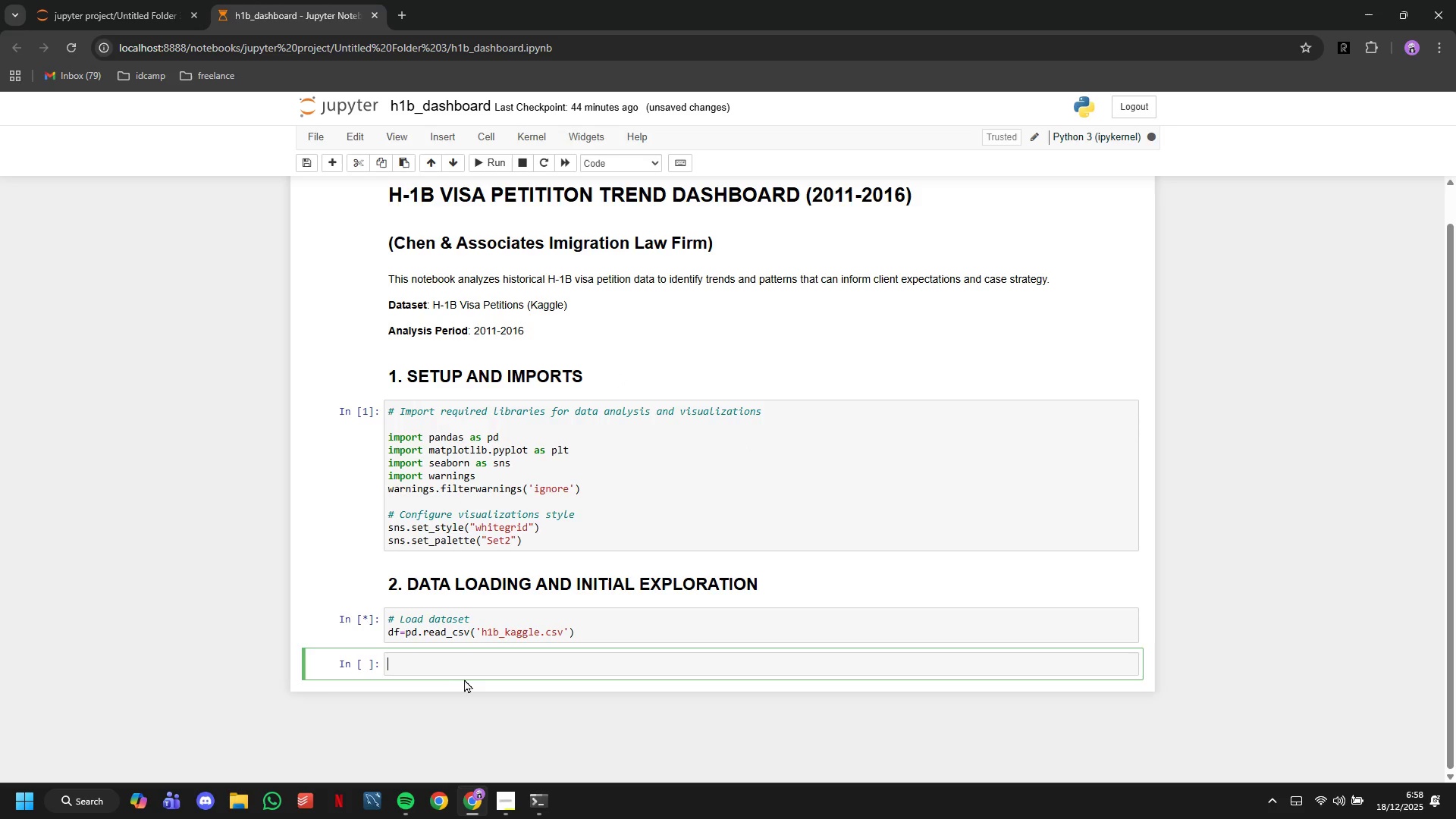 
hold_key(key=ShiftLeft, duration=1.51)
 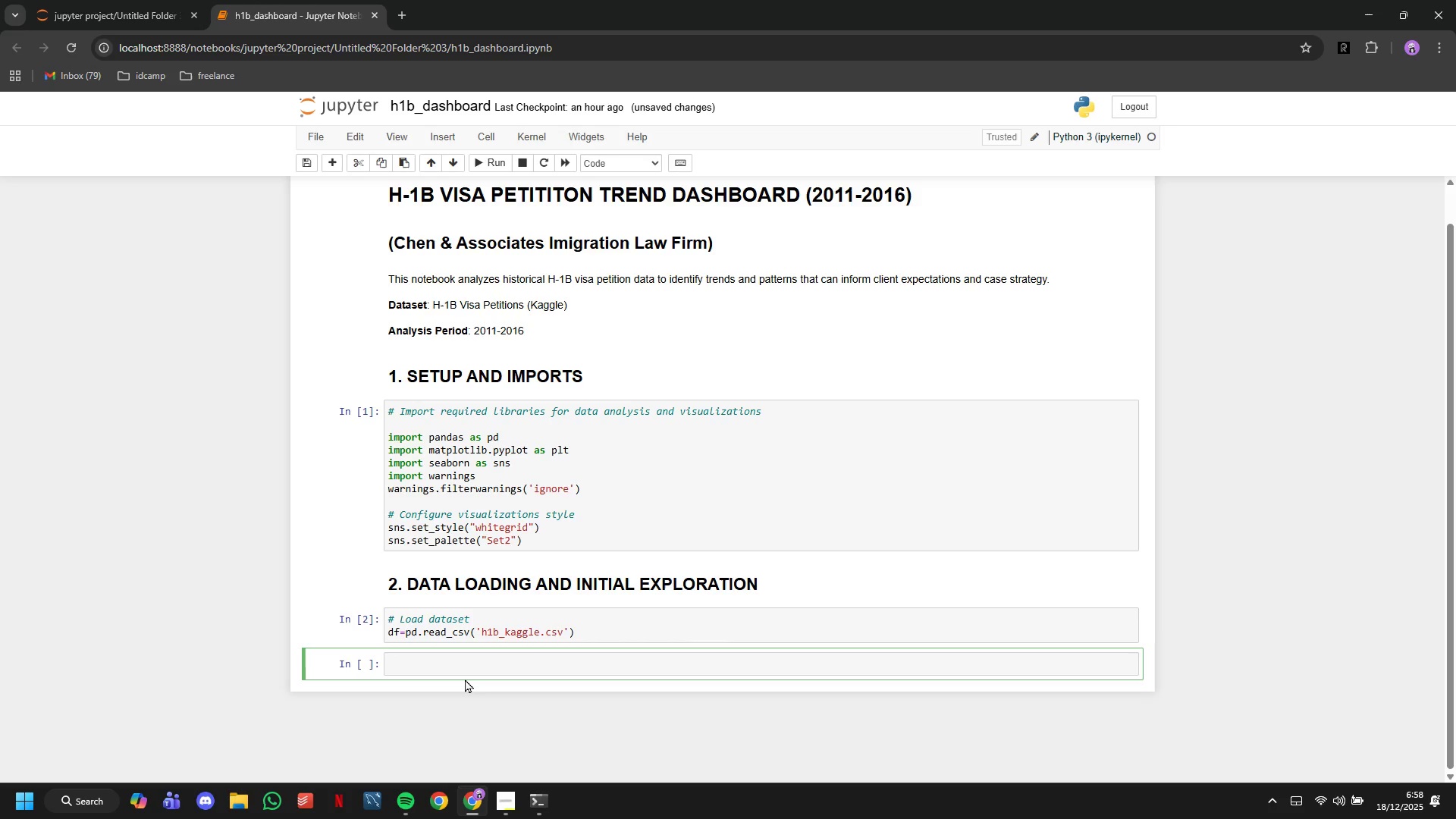 
hold_key(key=ShiftLeft, duration=0.55)
 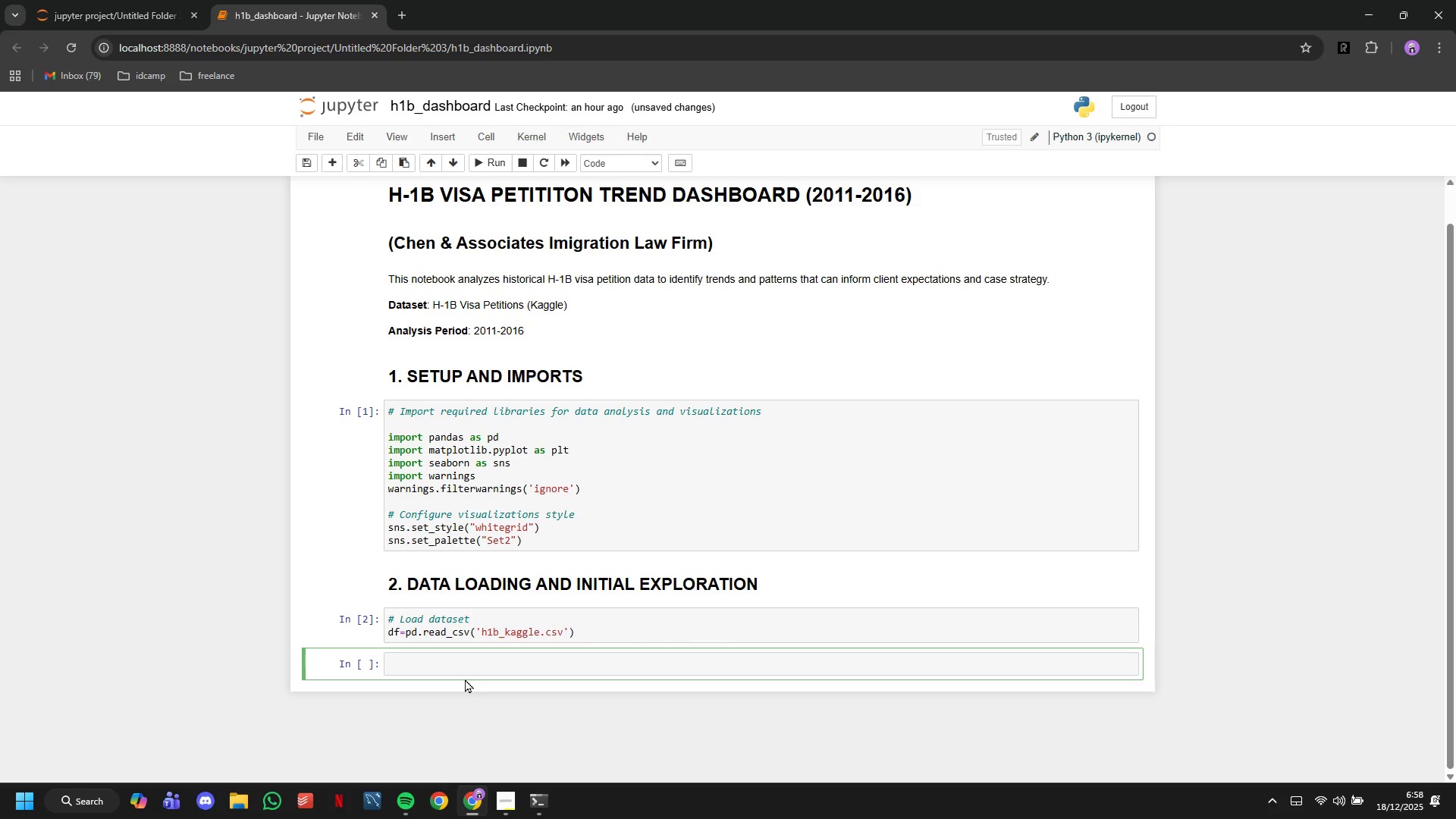 
type(pro)
key(Backspace)
type(int9")
key(Backspace)
key(Backspace)
type(("Dataset overb)
key(Backspace)
type(vo)
key(Backspace)
type(ir)
key(Backspace)
type(ew:)
 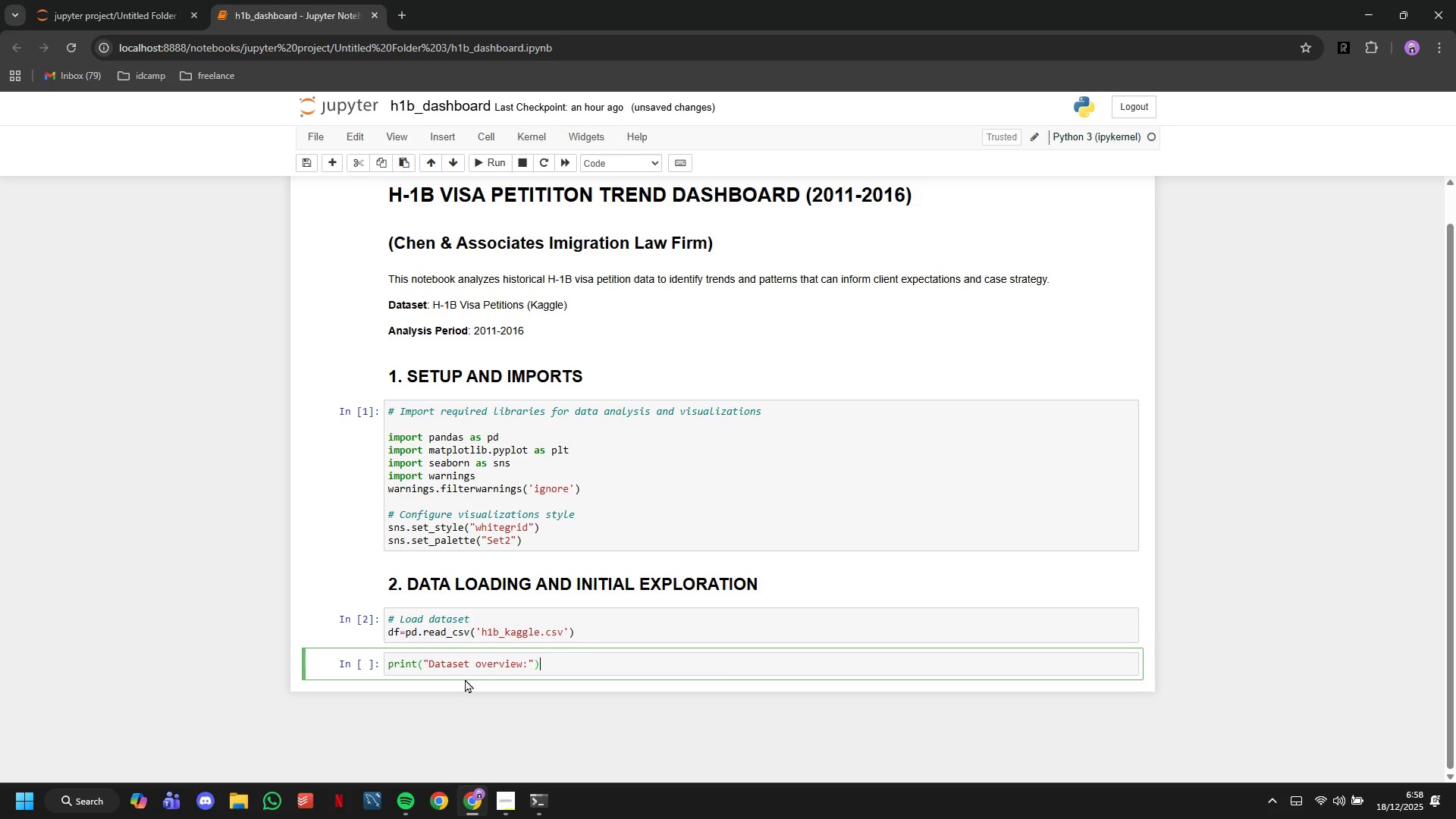 
 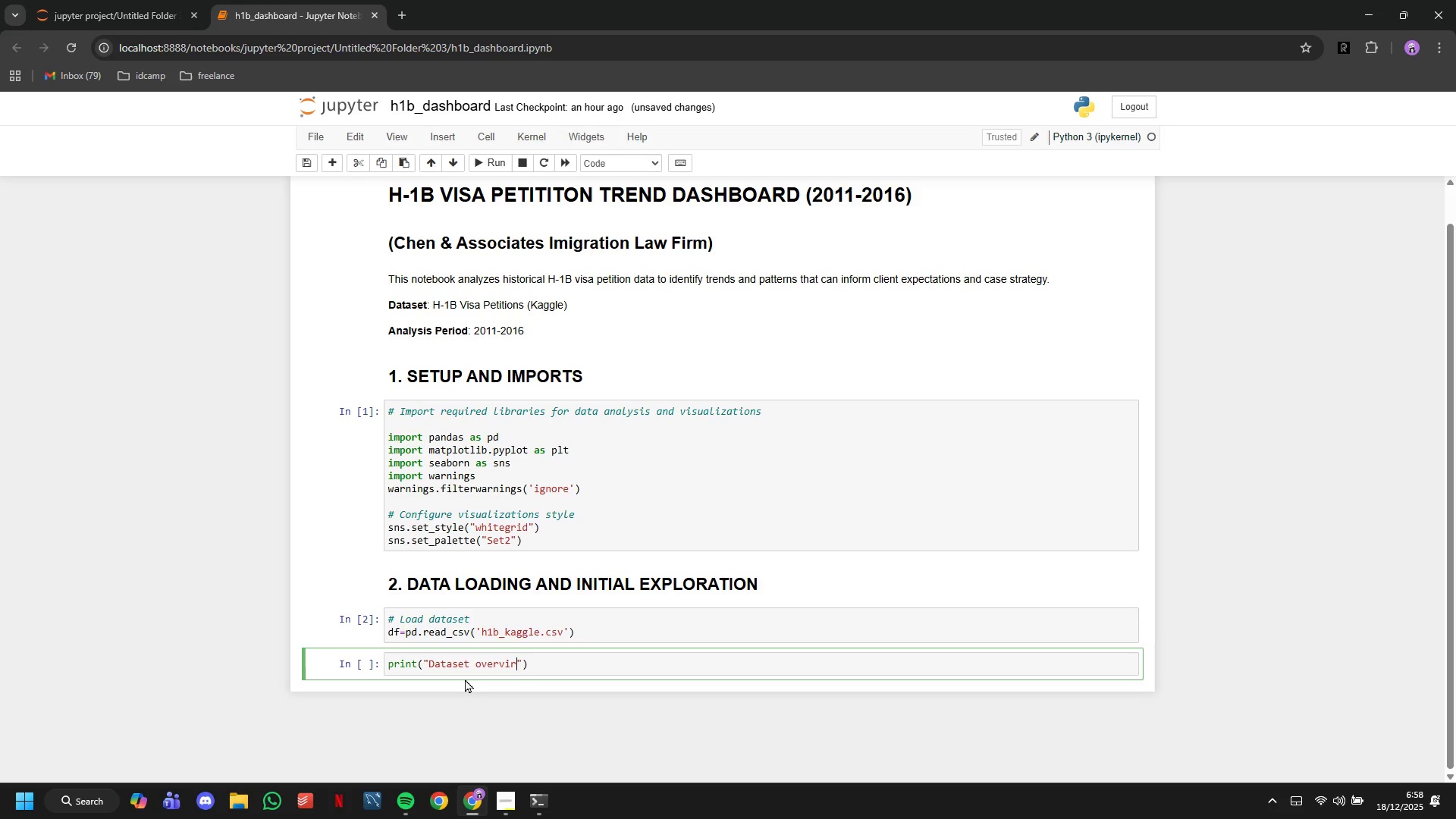 
key(ArrowRight)
 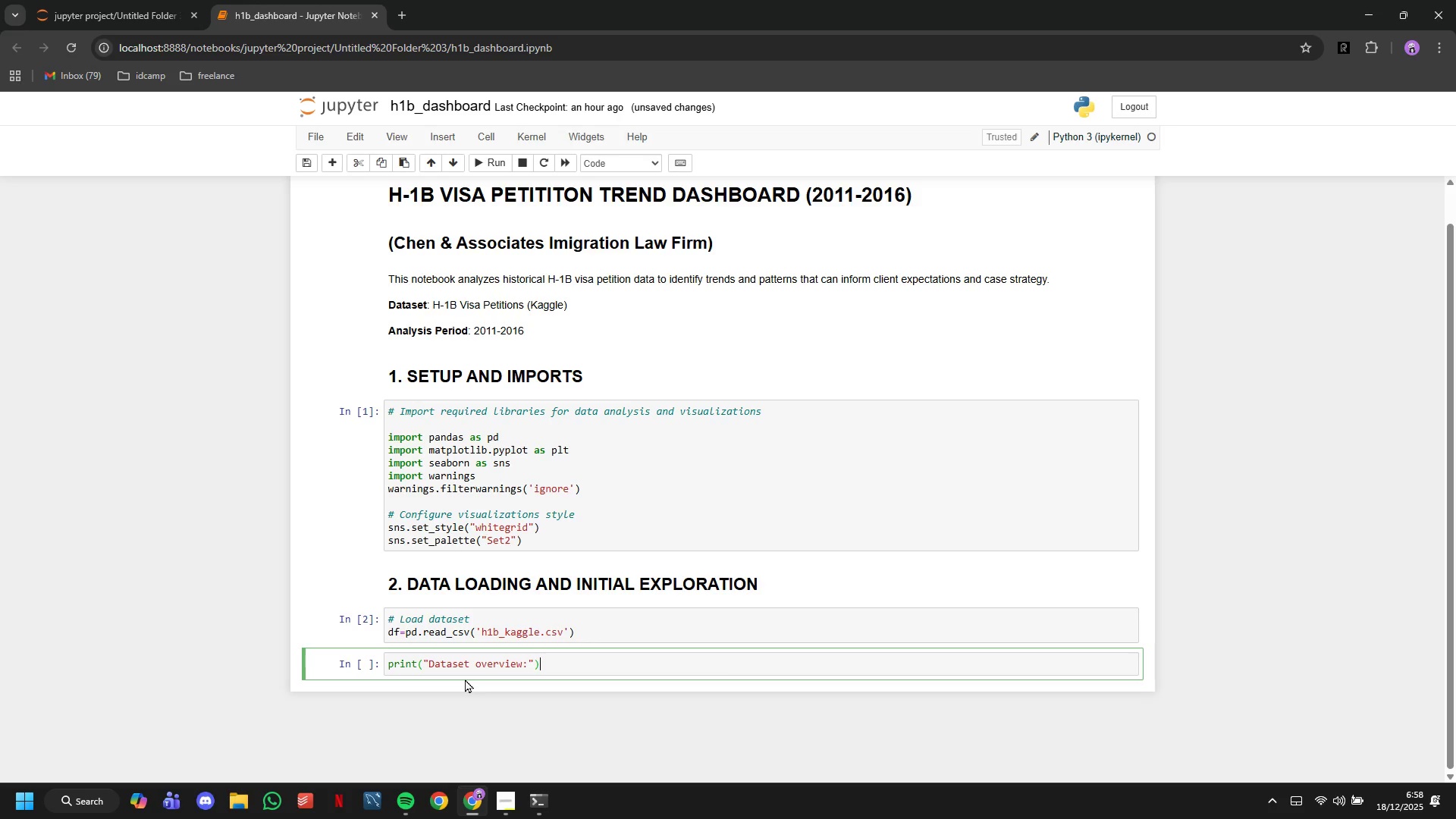 
key(ArrowRight)
 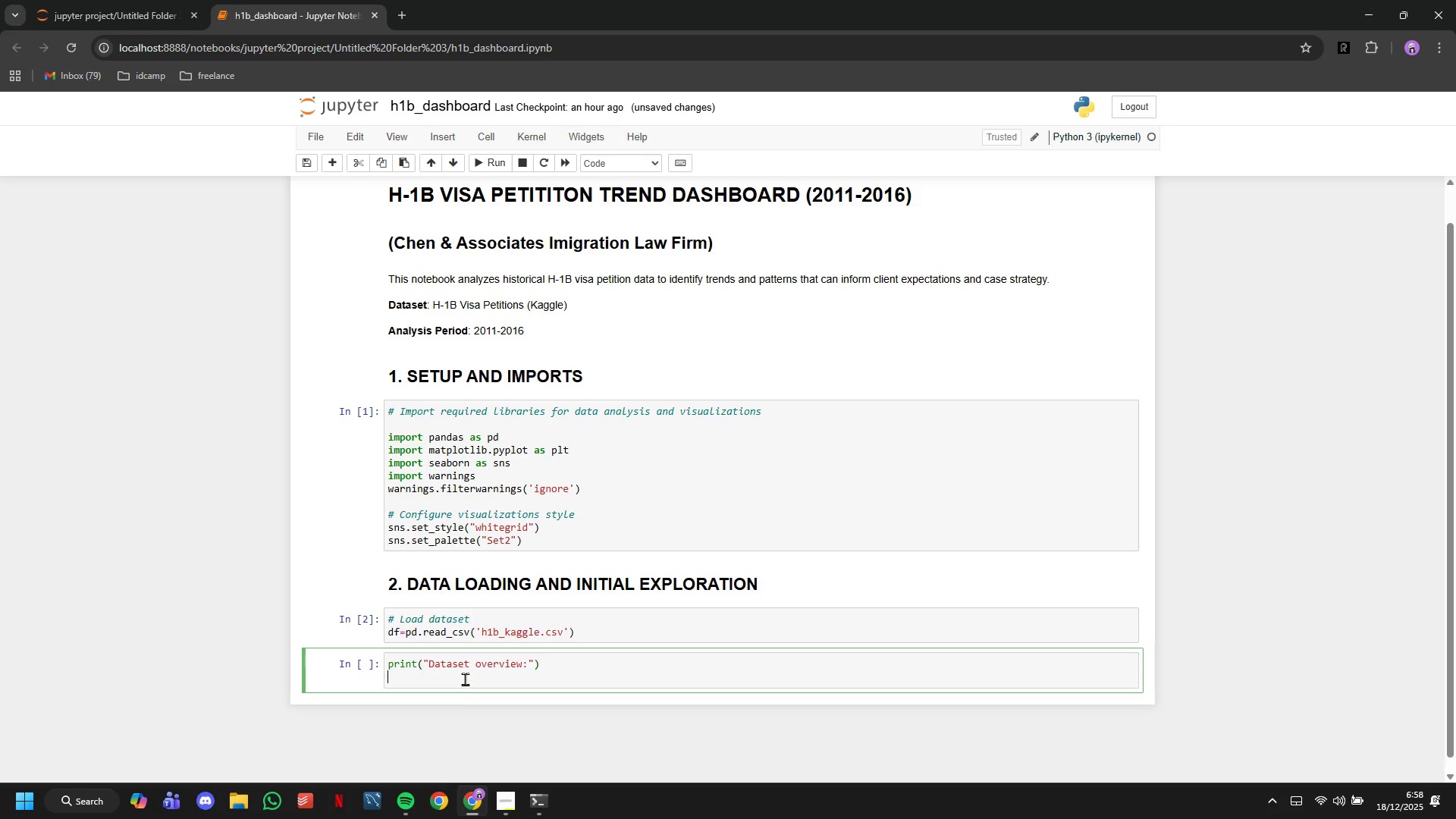 
key(Enter)
 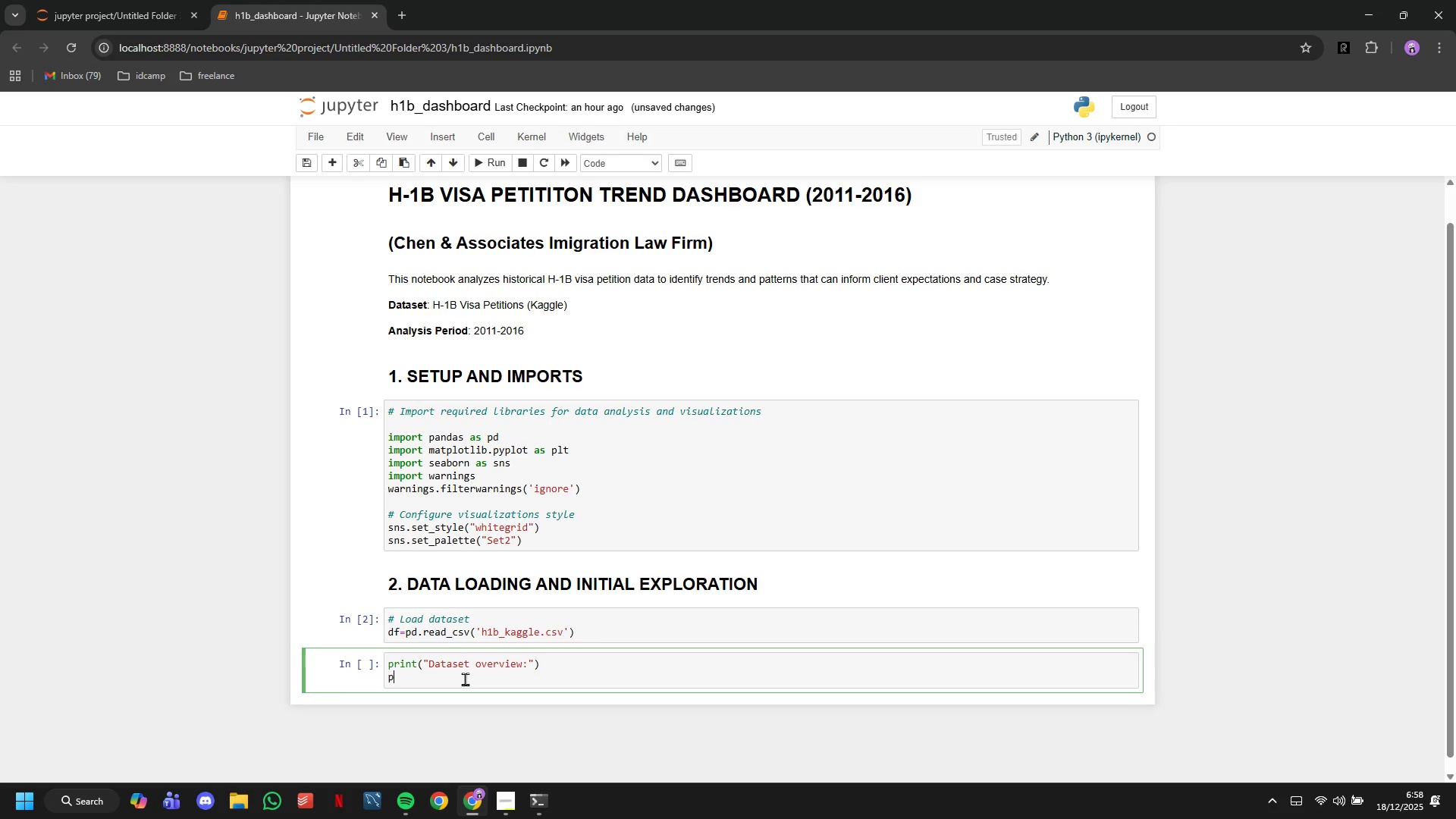 
type(print(f"")
 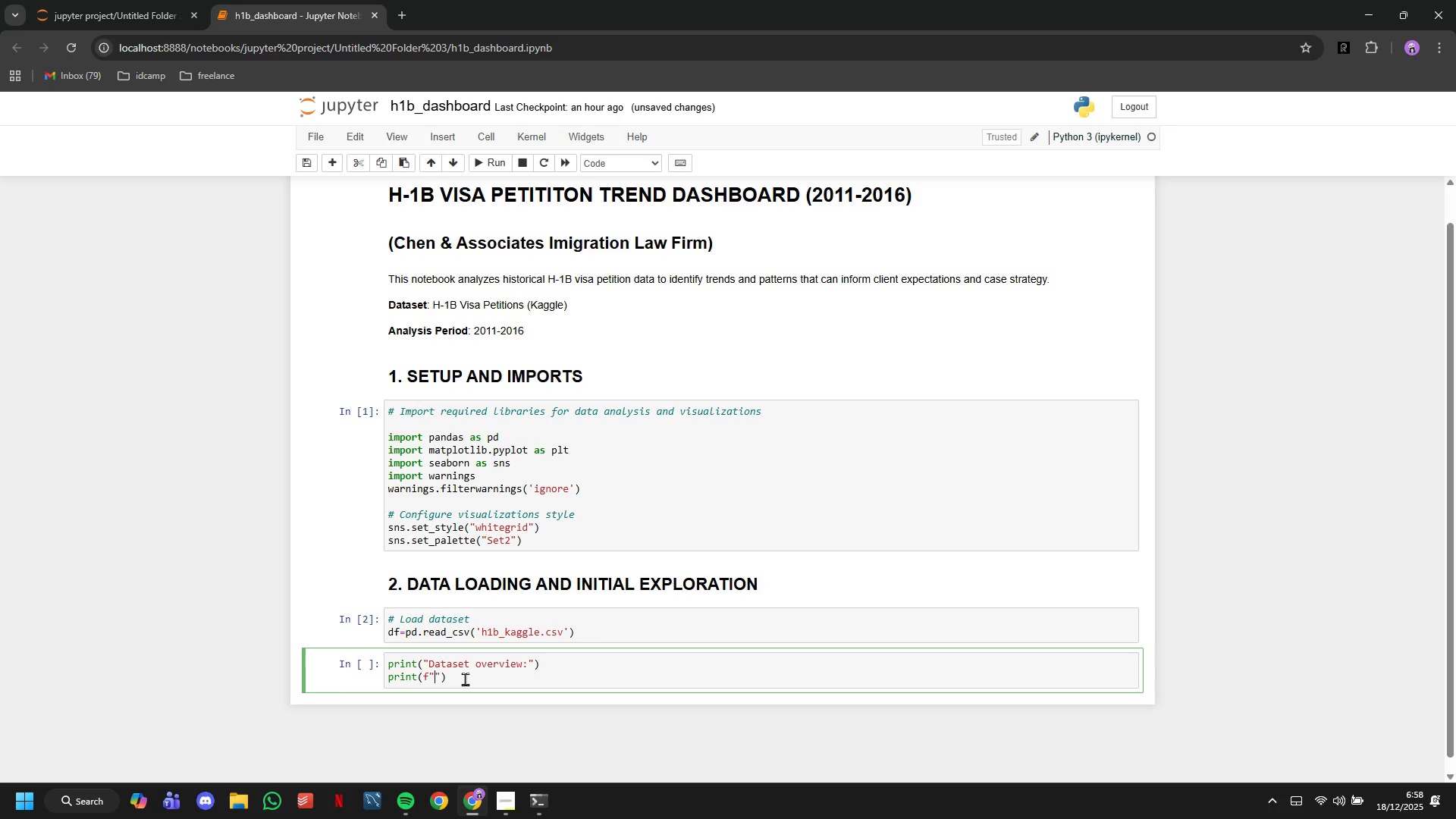 
 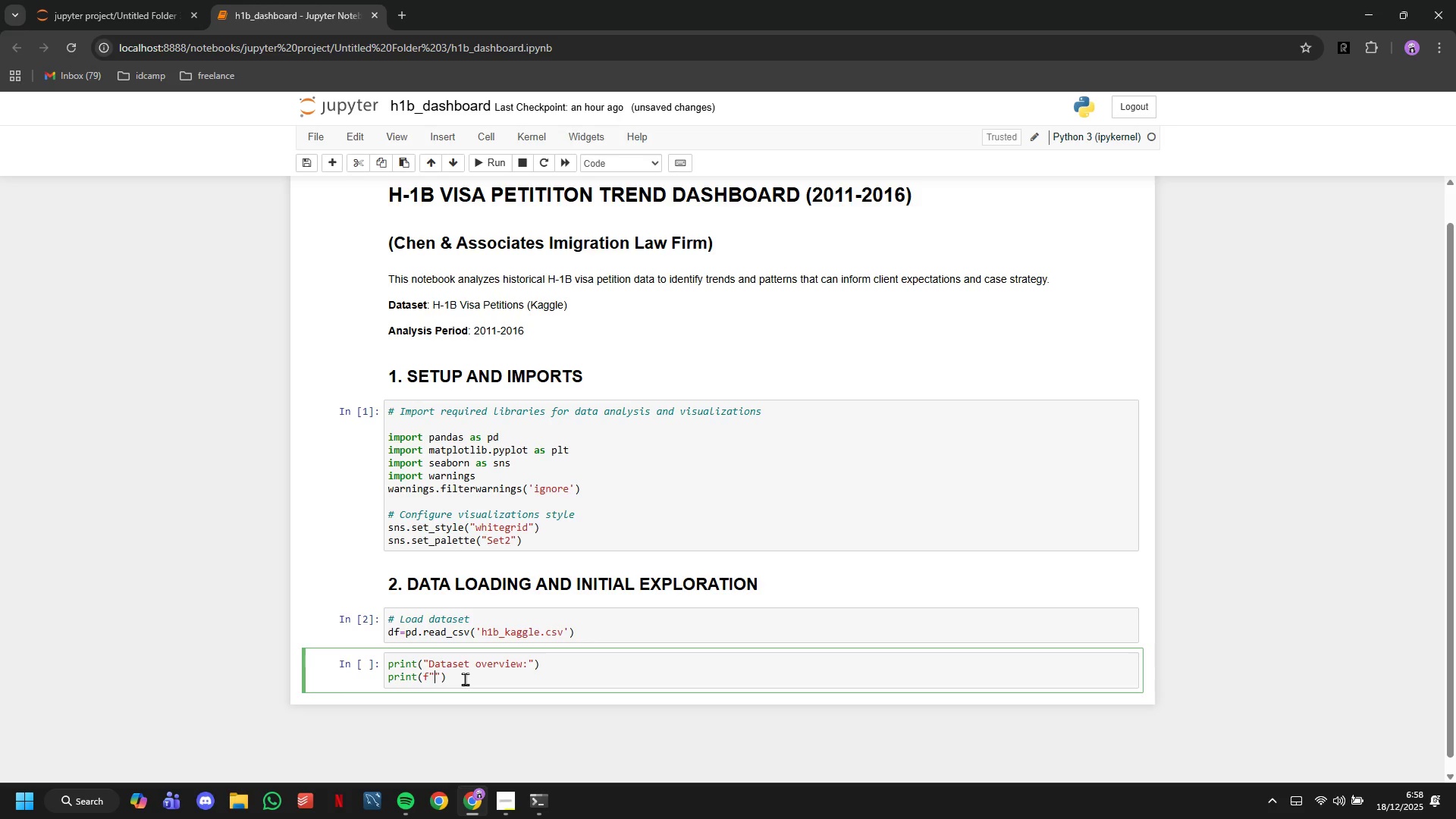 
key(ArrowLeft)
 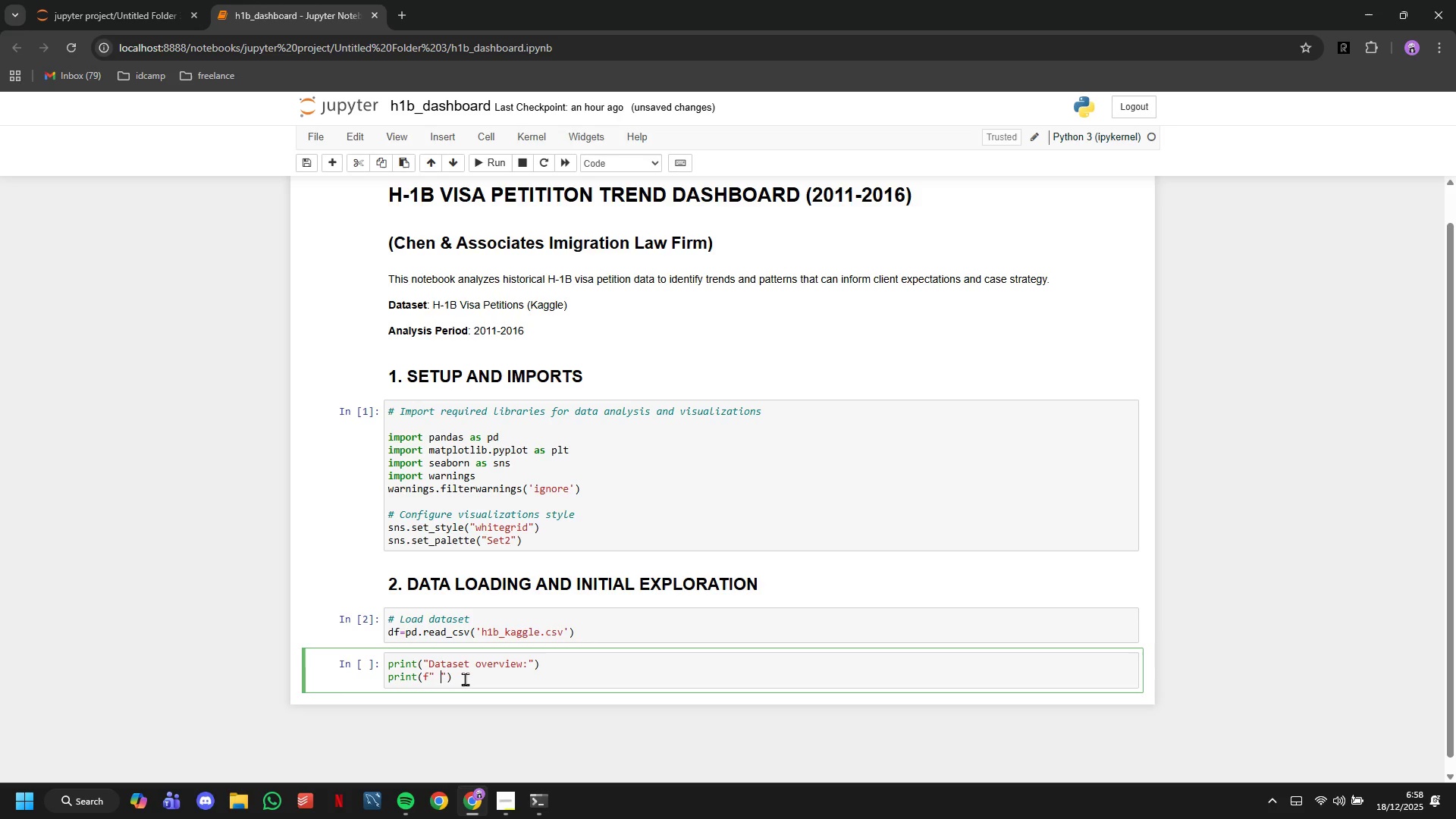 
type( - Total recors)
key(Backspace)
type(ds loadedL)
key(Backspace)
type(: {len(df)
 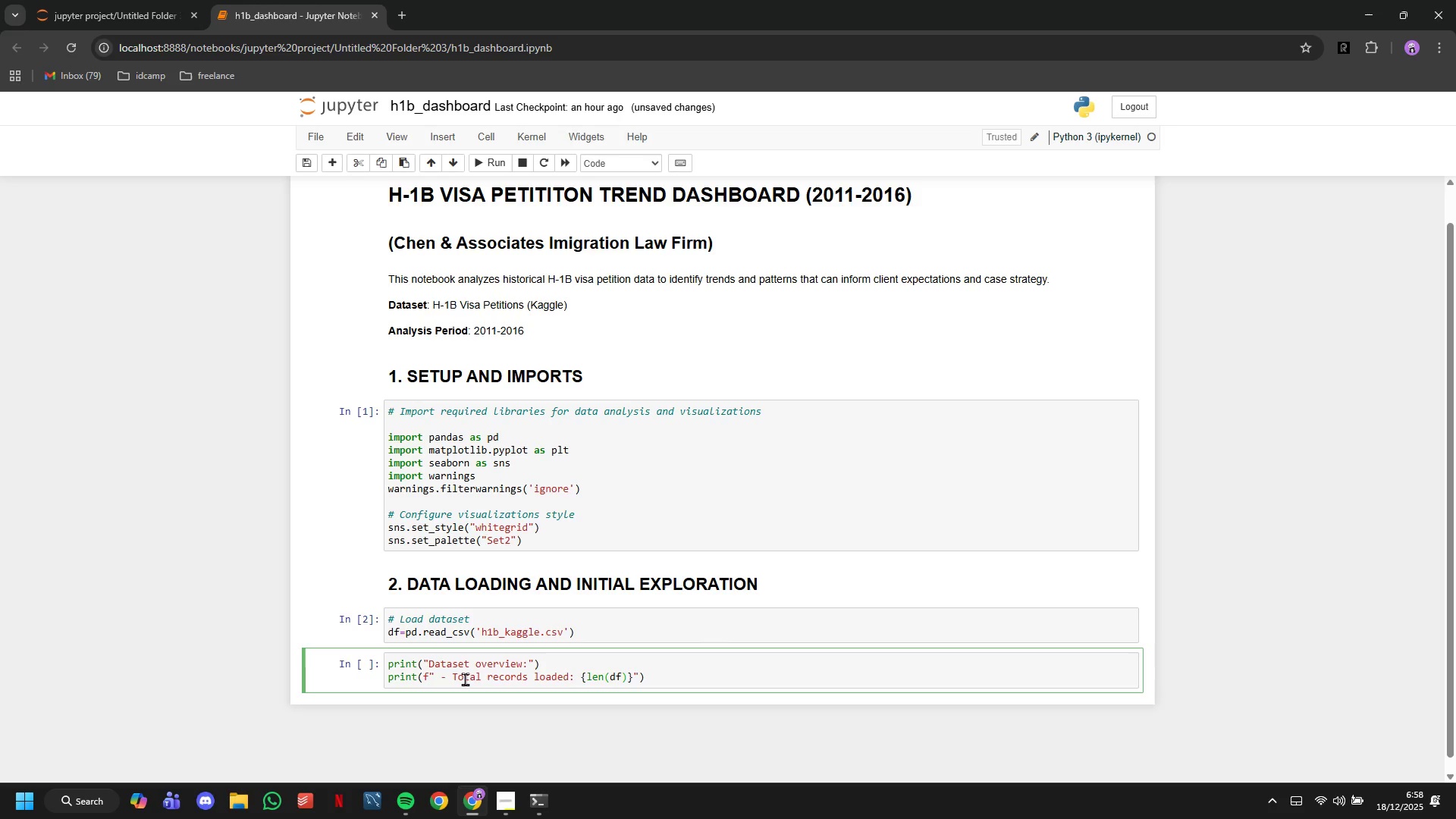 
key(ArrowRight)
 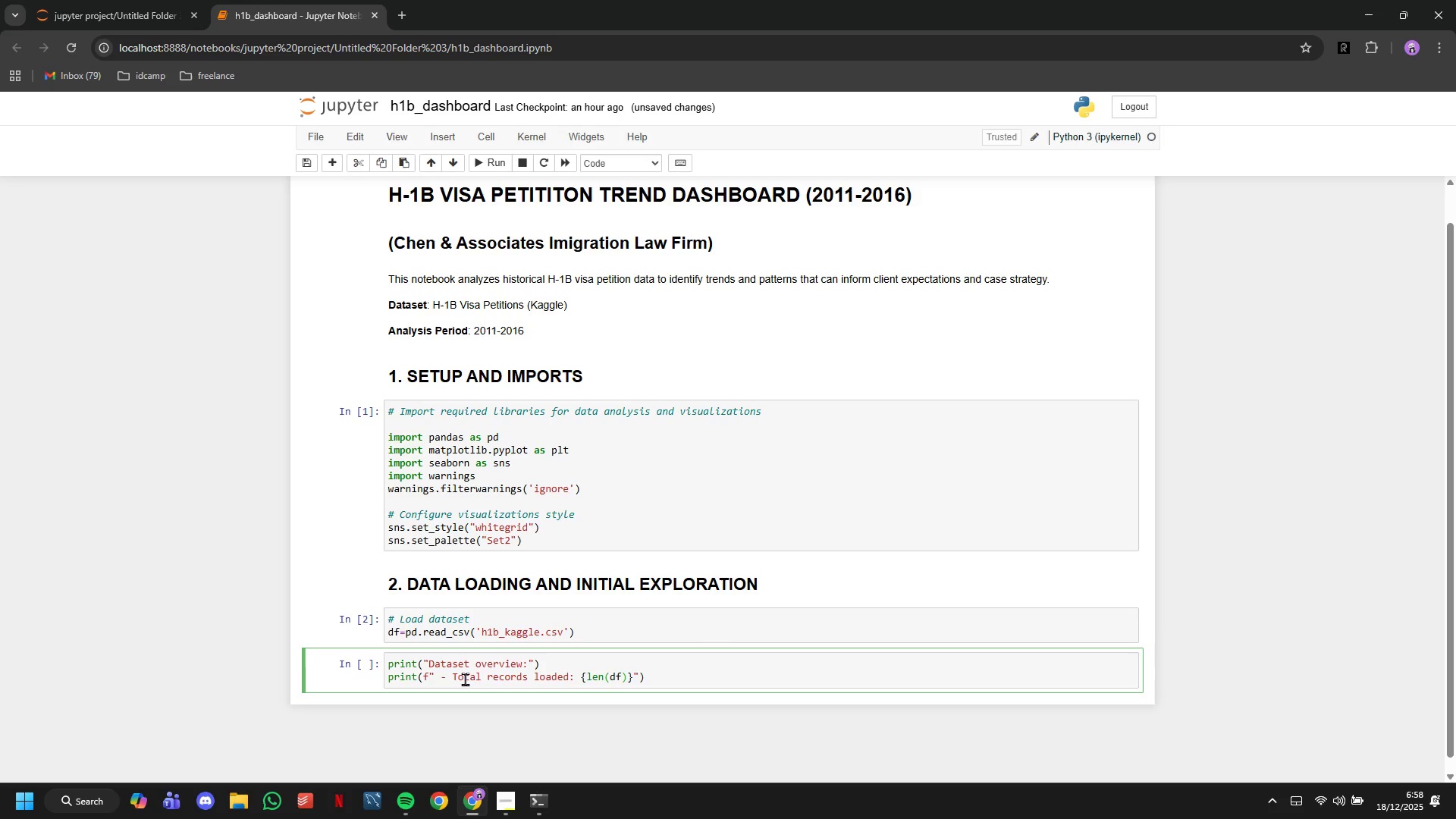 
key(Shift+Semicolon)
 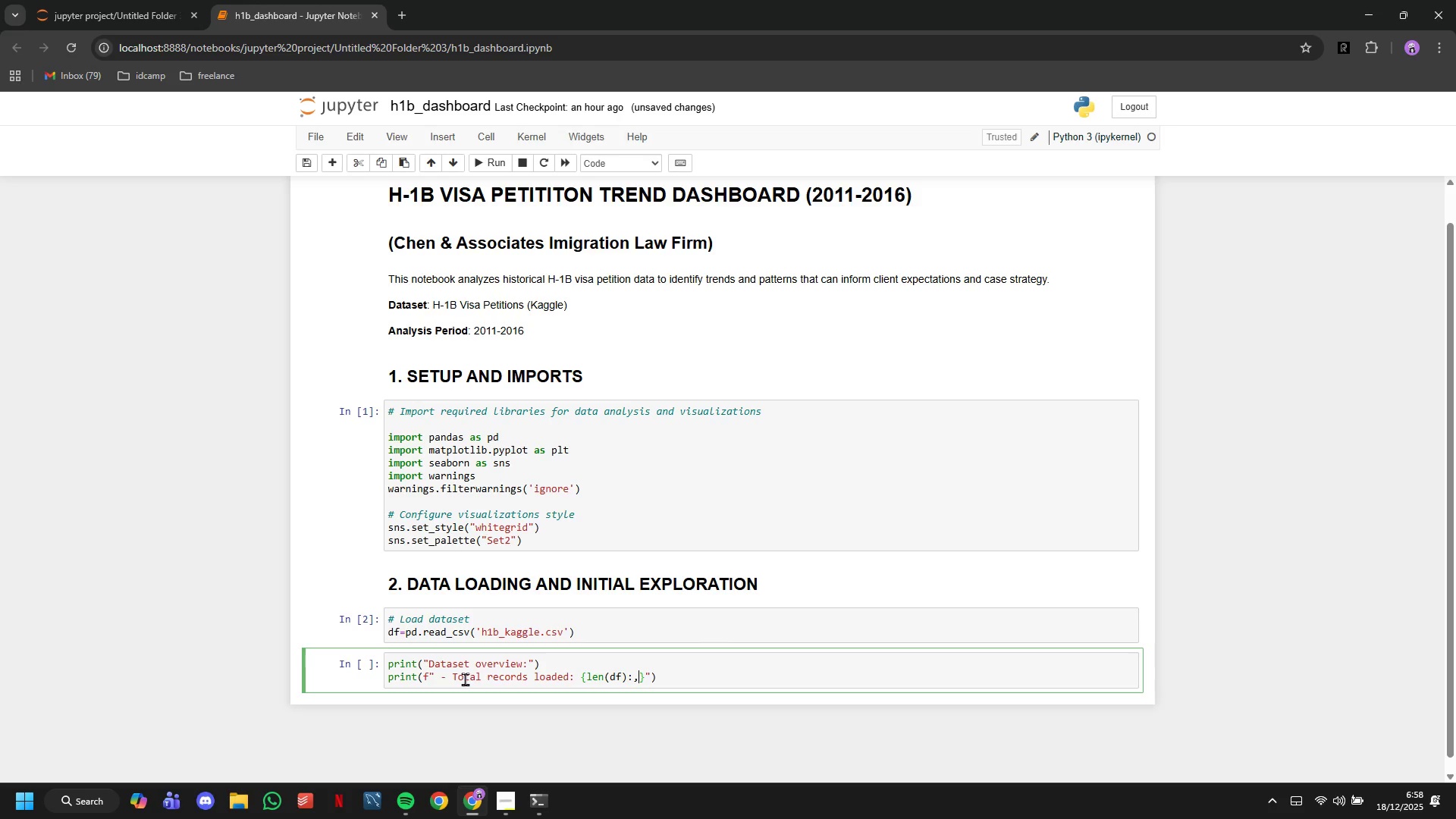 
key(Comma)
 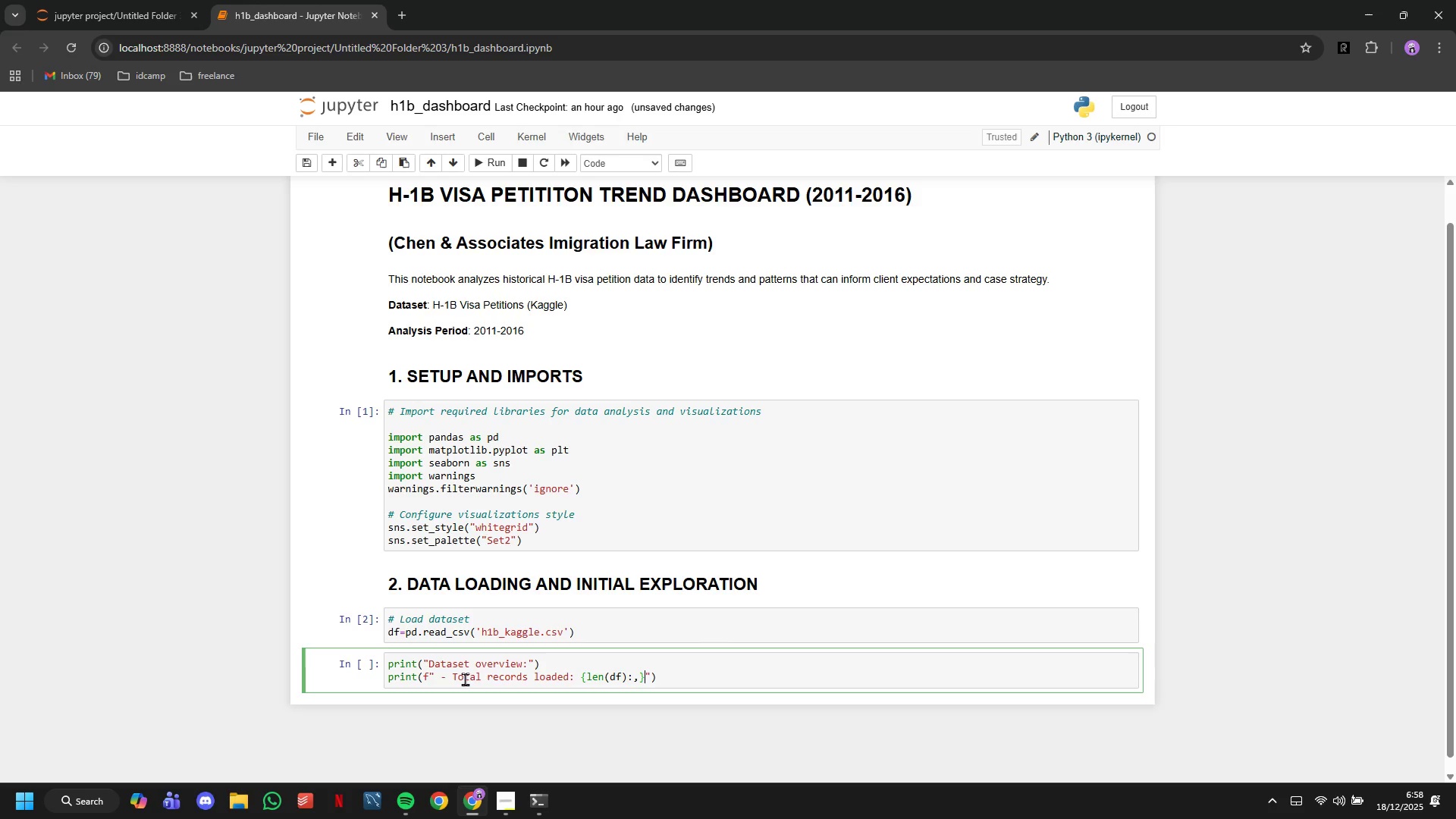 
key(ArrowRight)
 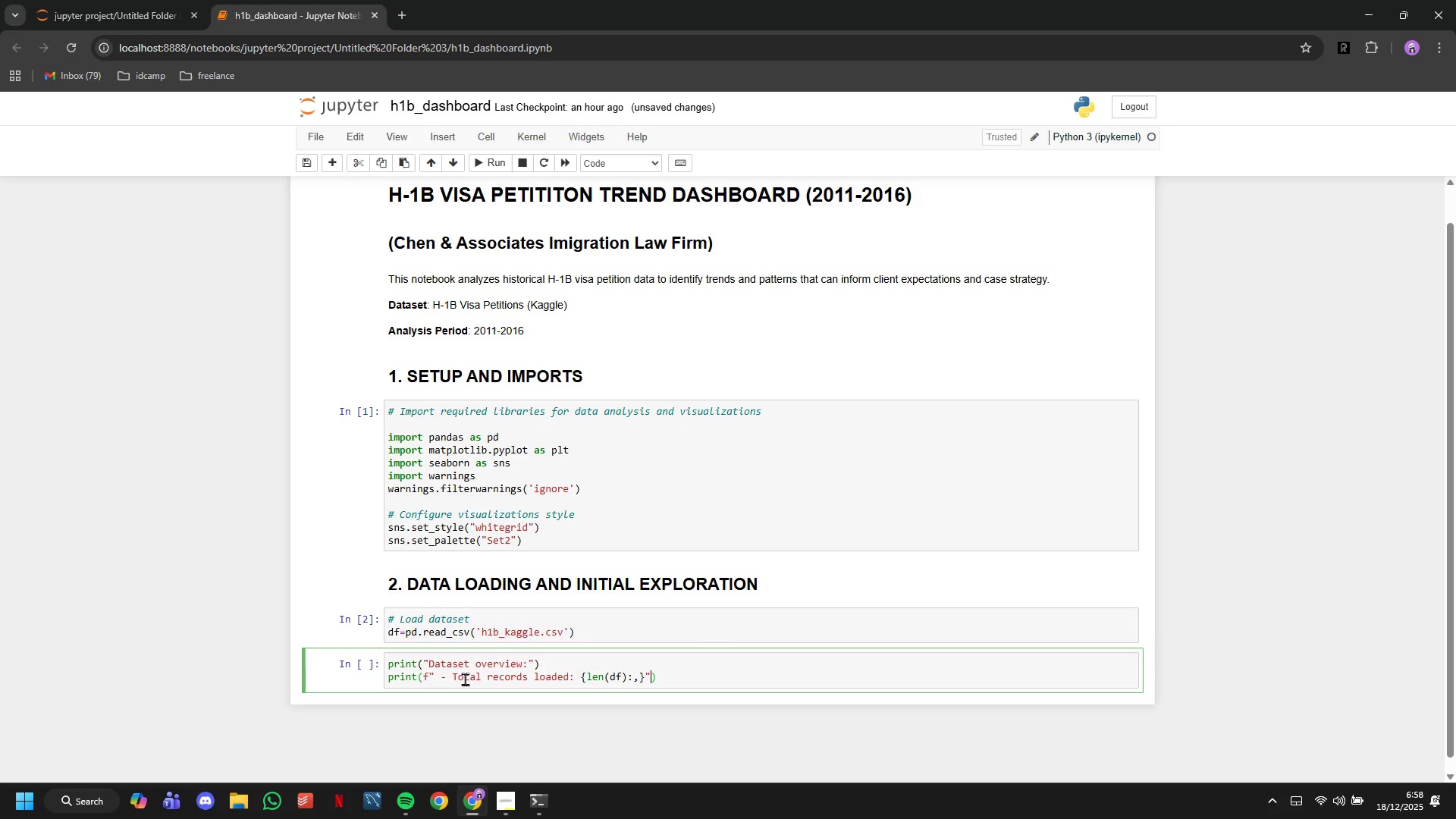 
key(ArrowRight)
 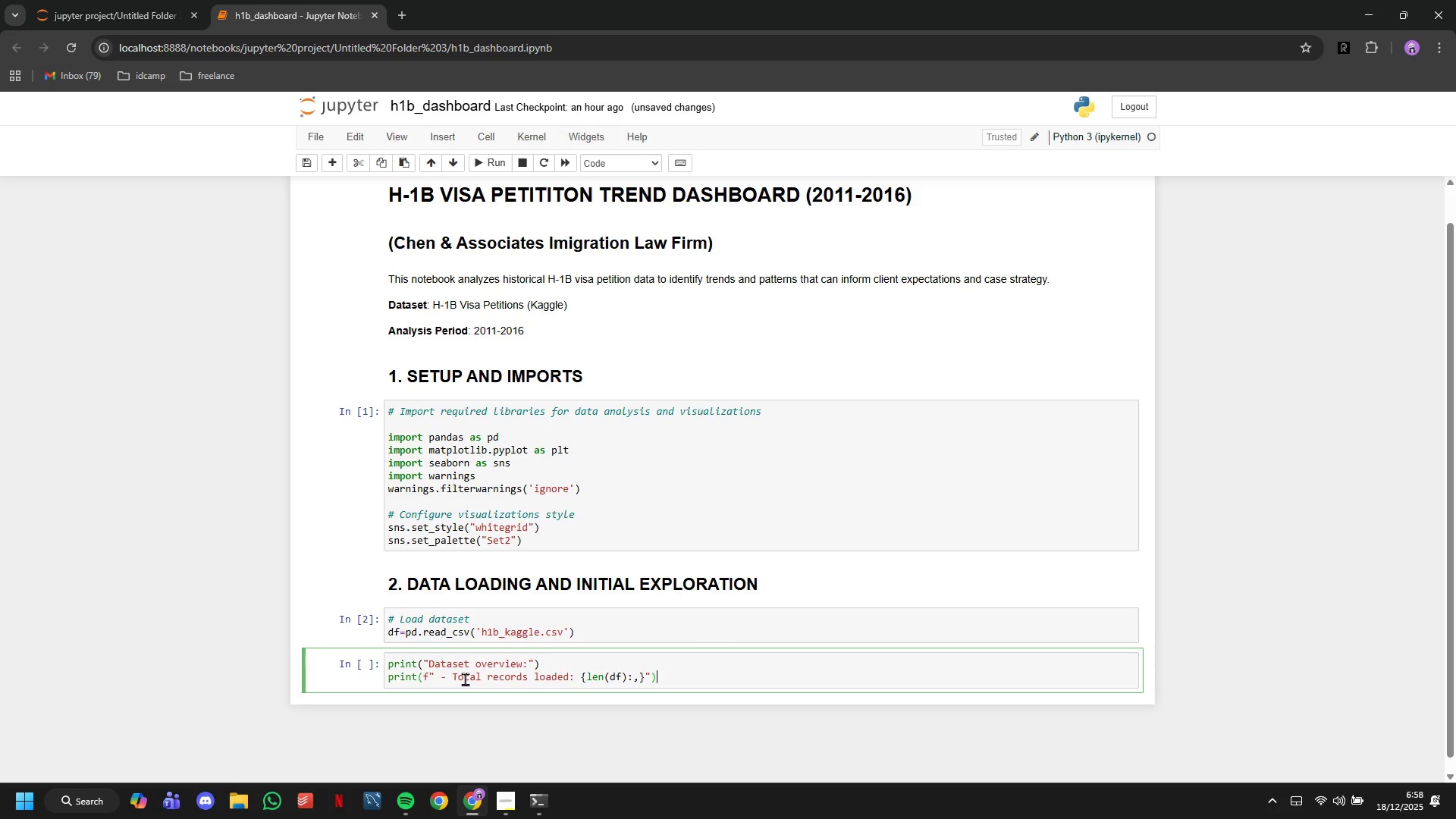 
key(ArrowRight)
 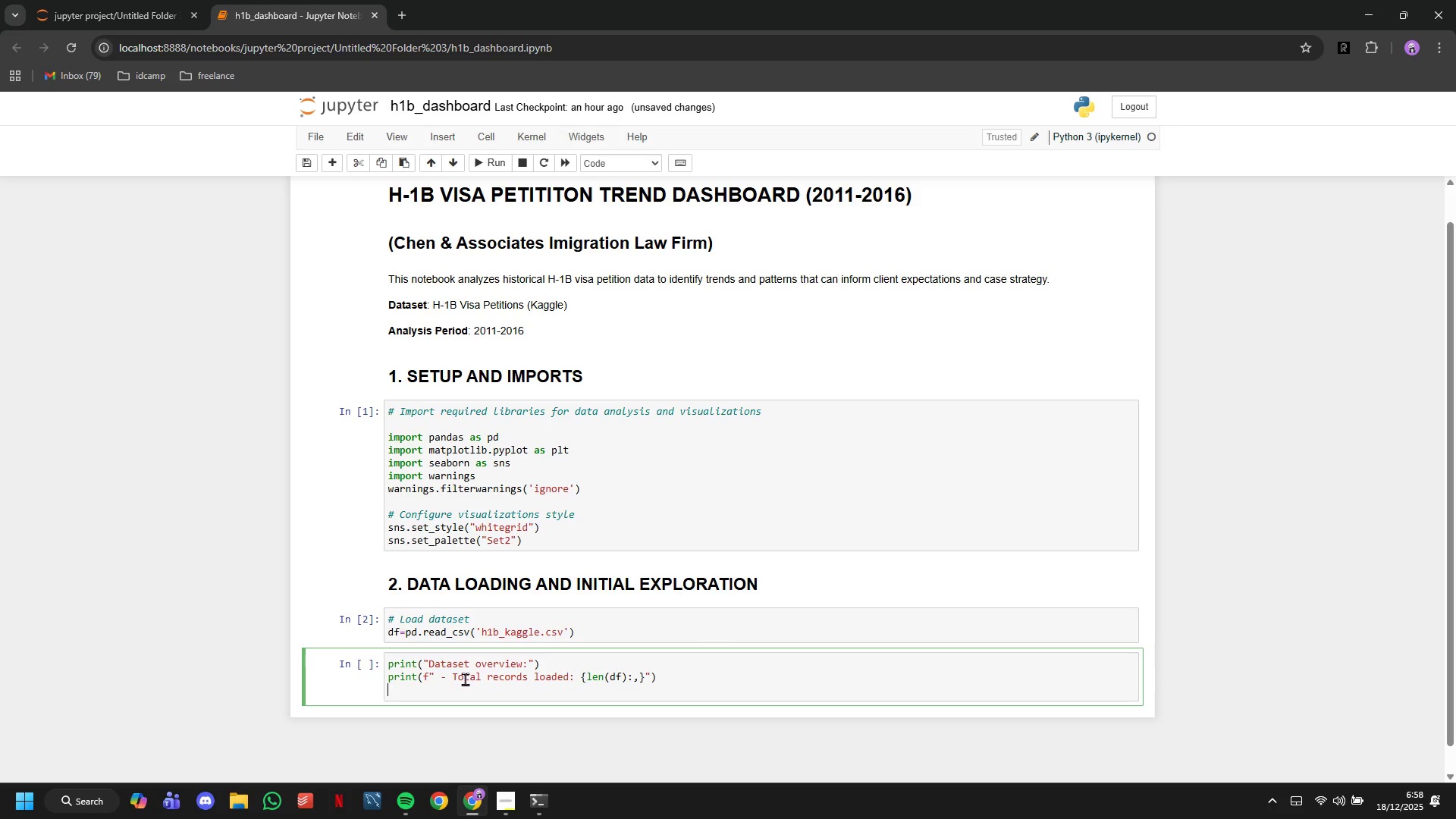 
key(Enter)
 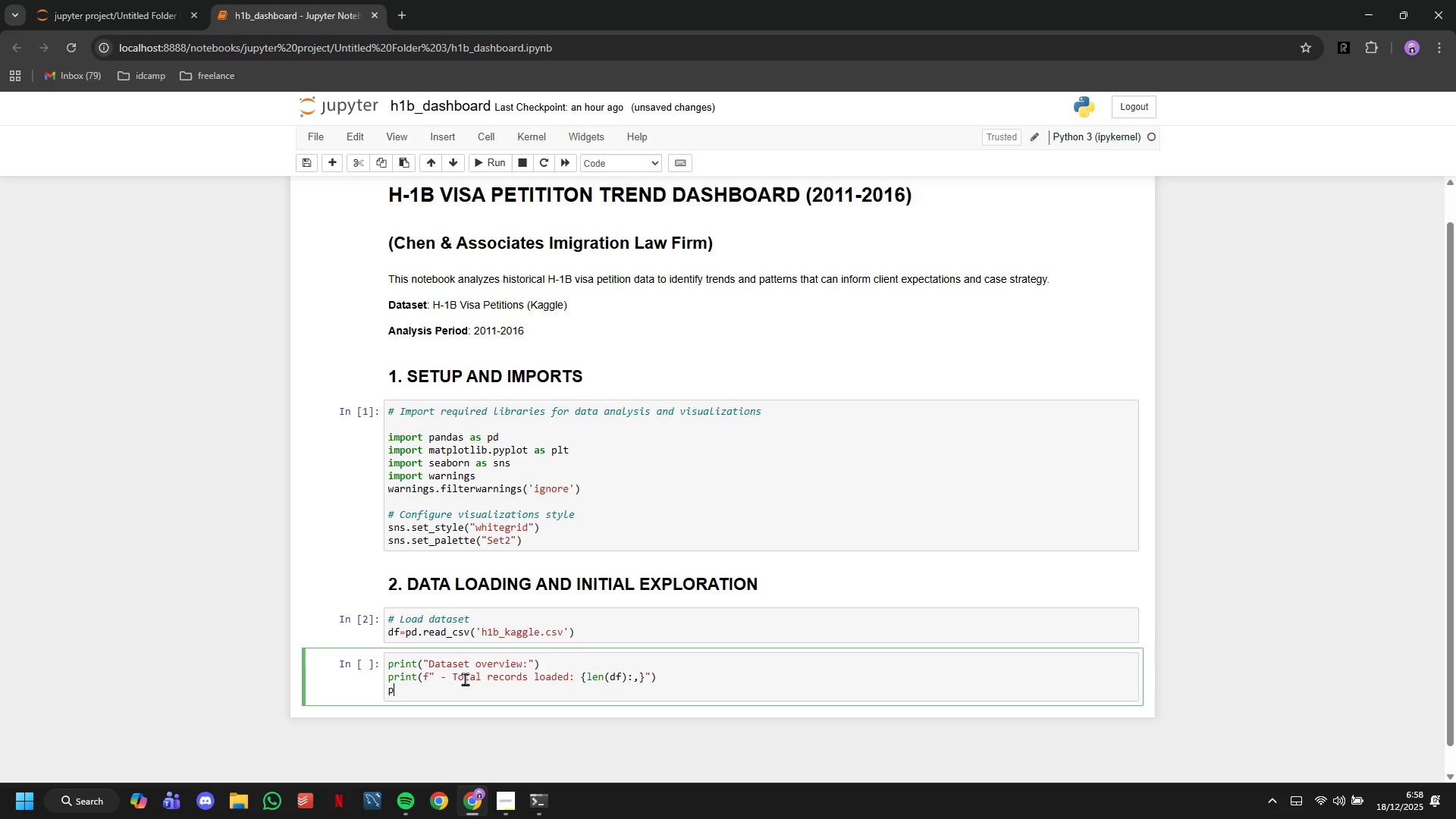 
type(print(f"")
 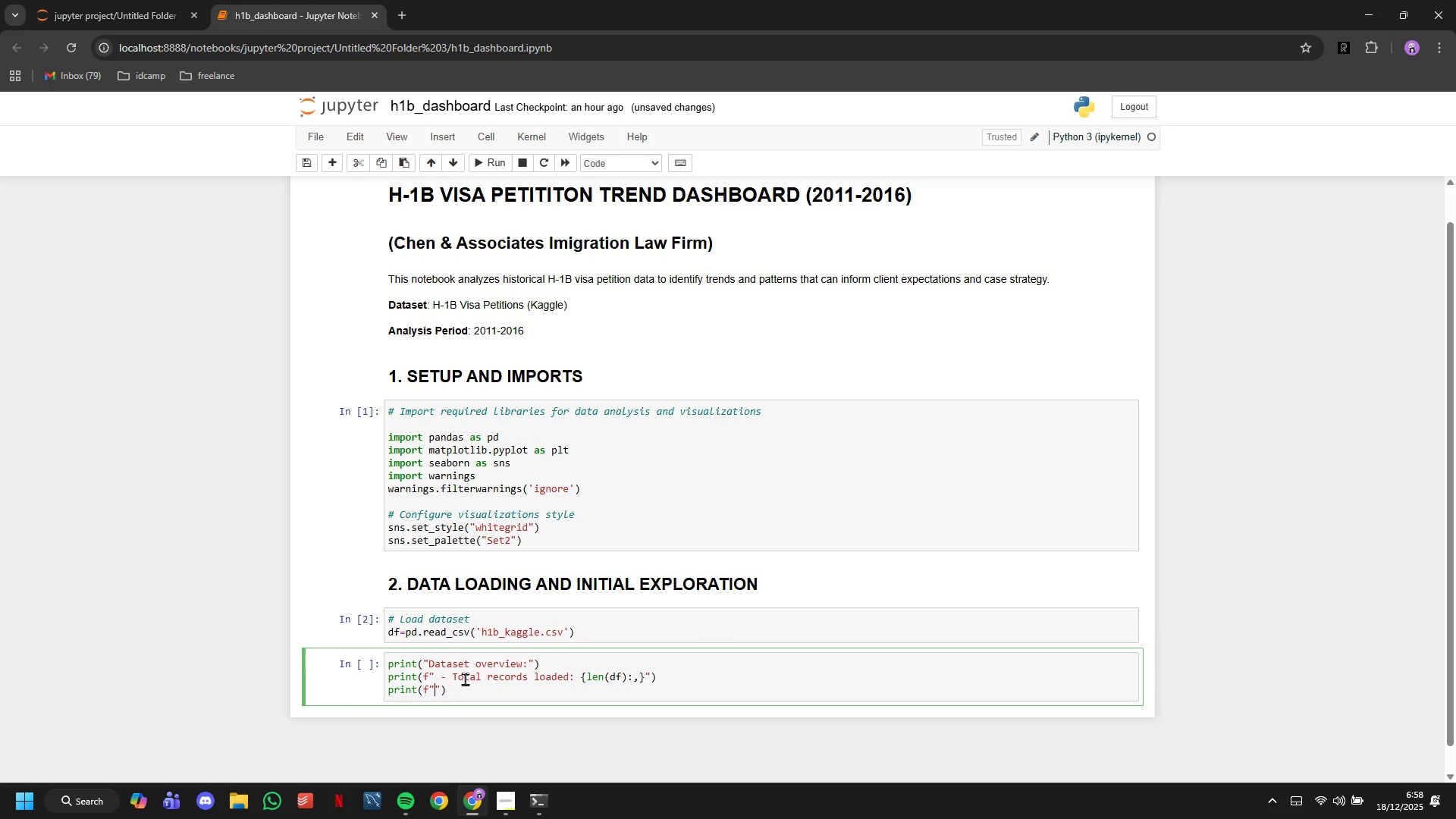 
key(ArrowLeft)
 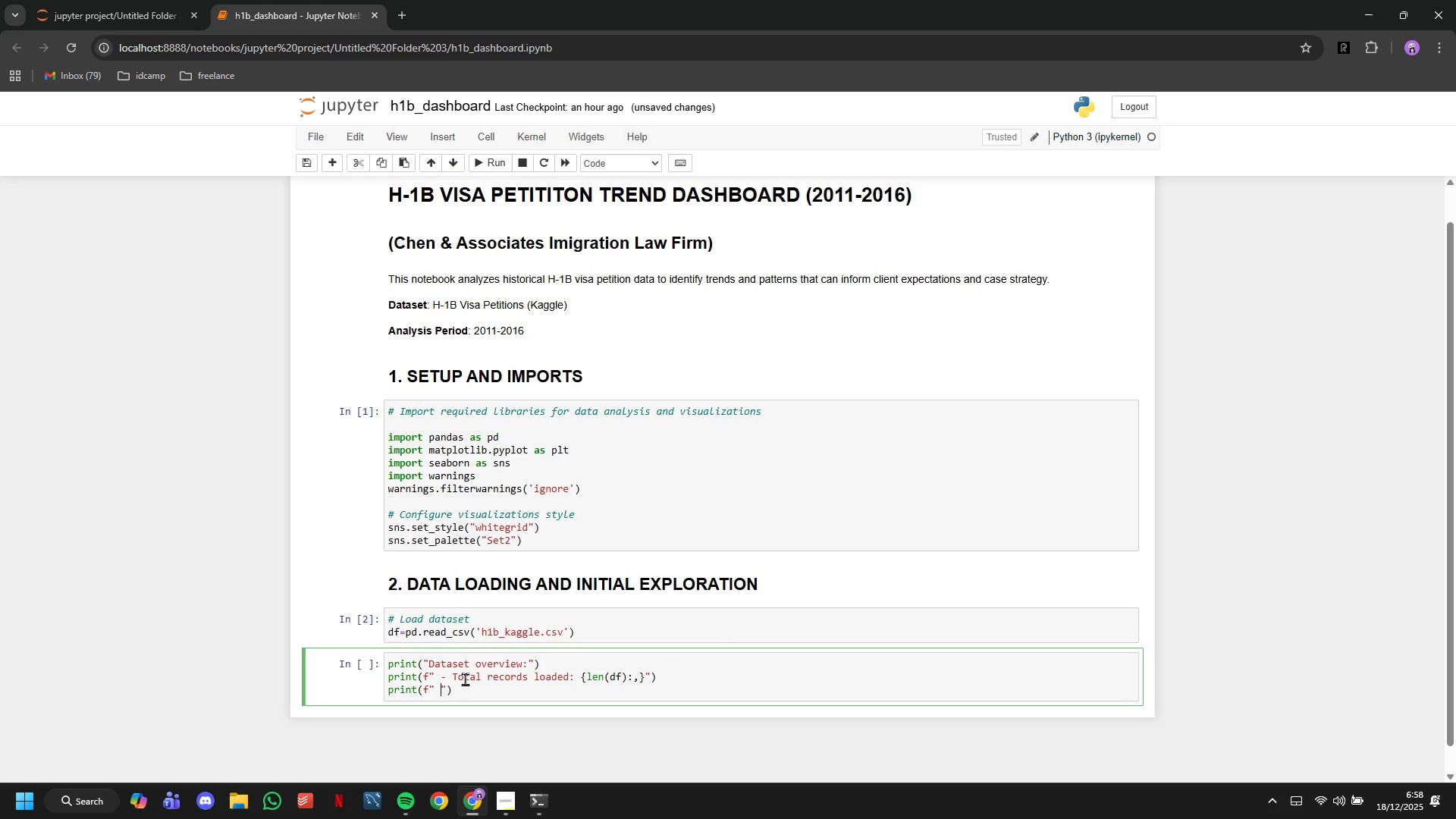 
type( - Number of columns: {len)
key(Backspace)
key(Backspace)
key(Backspace)
type(df.shape[1)
 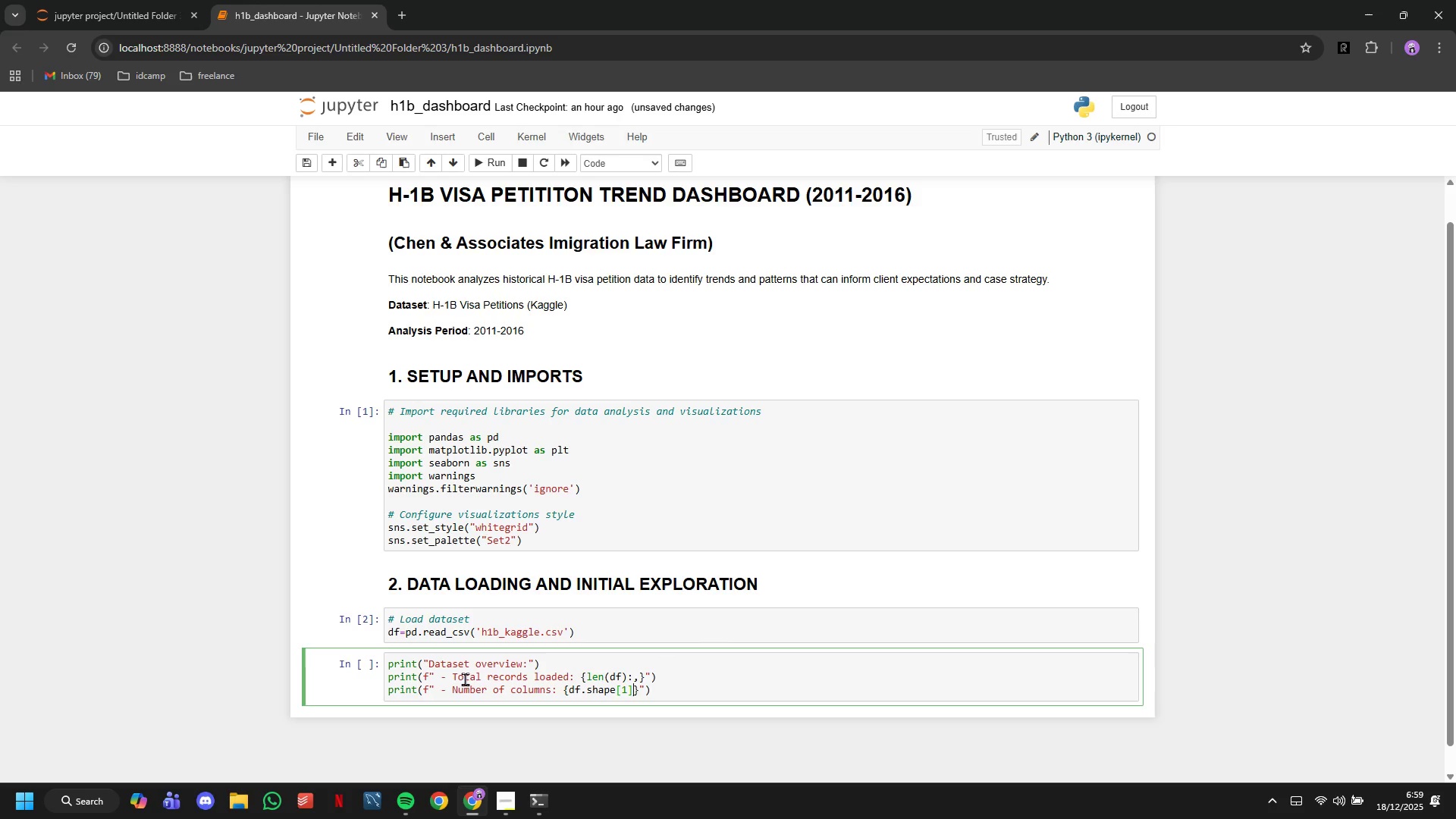 
 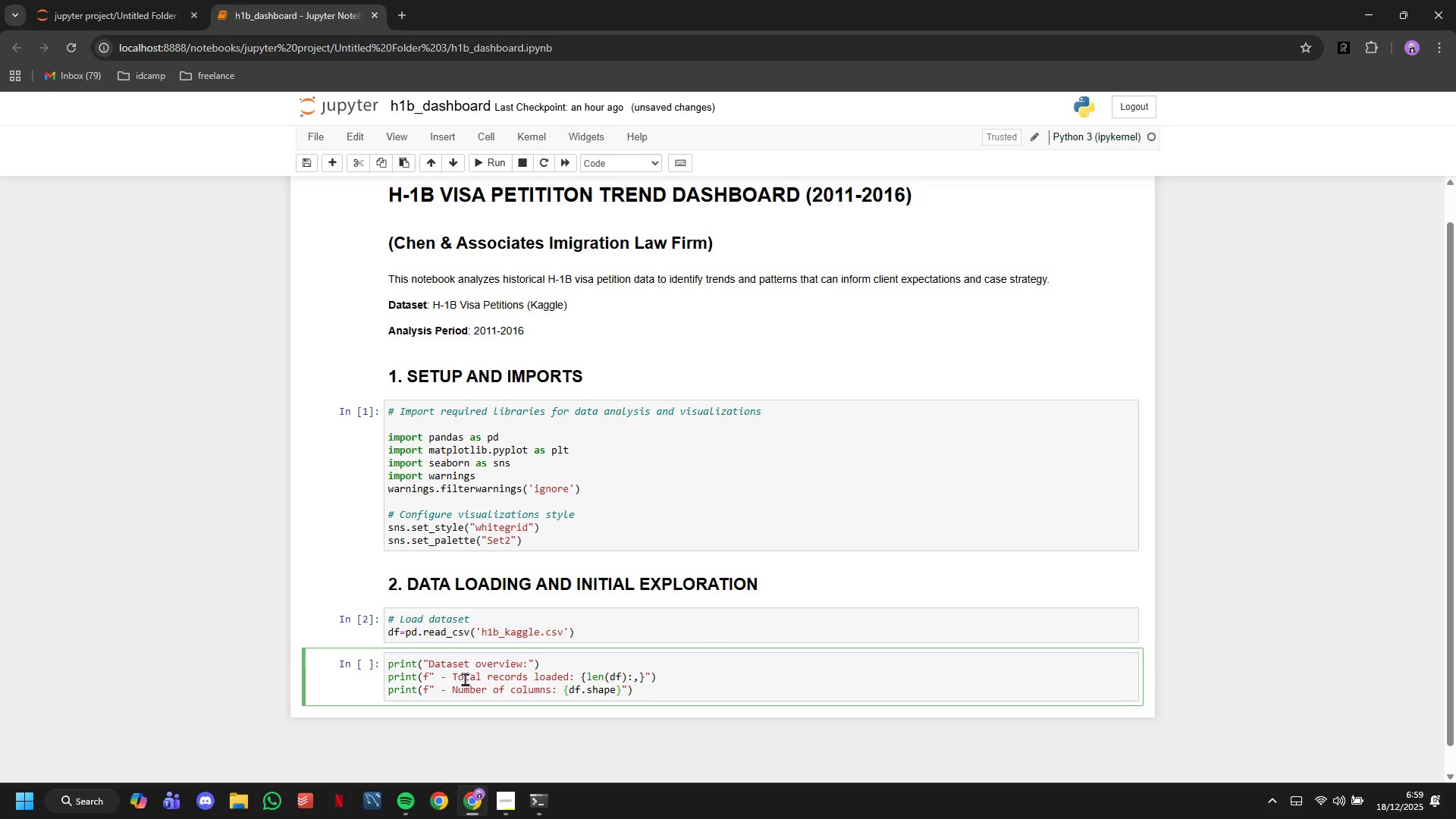 
key(ArrowRight)
 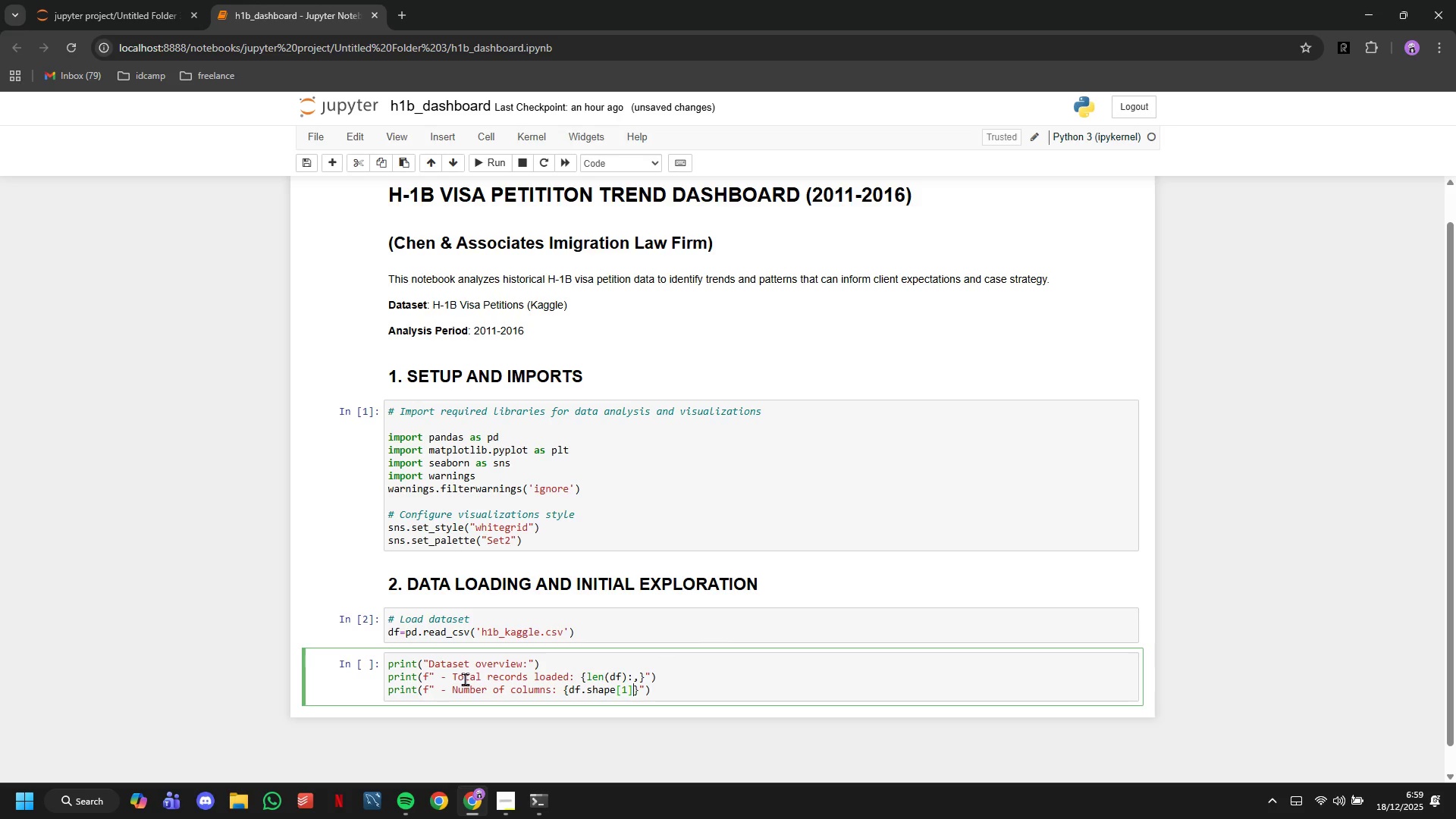 
key(ArrowRight)
 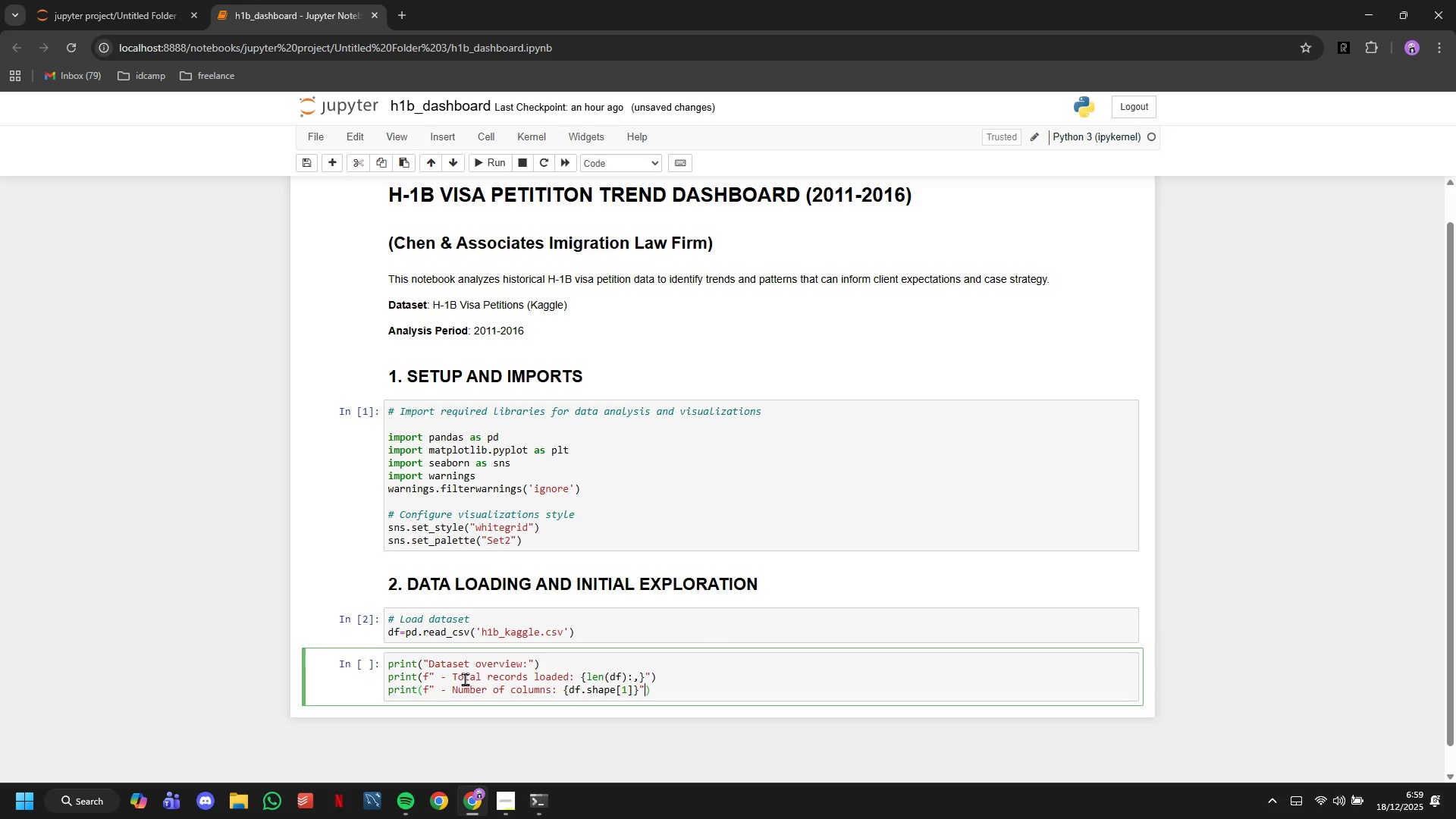 
key(ArrowRight)
 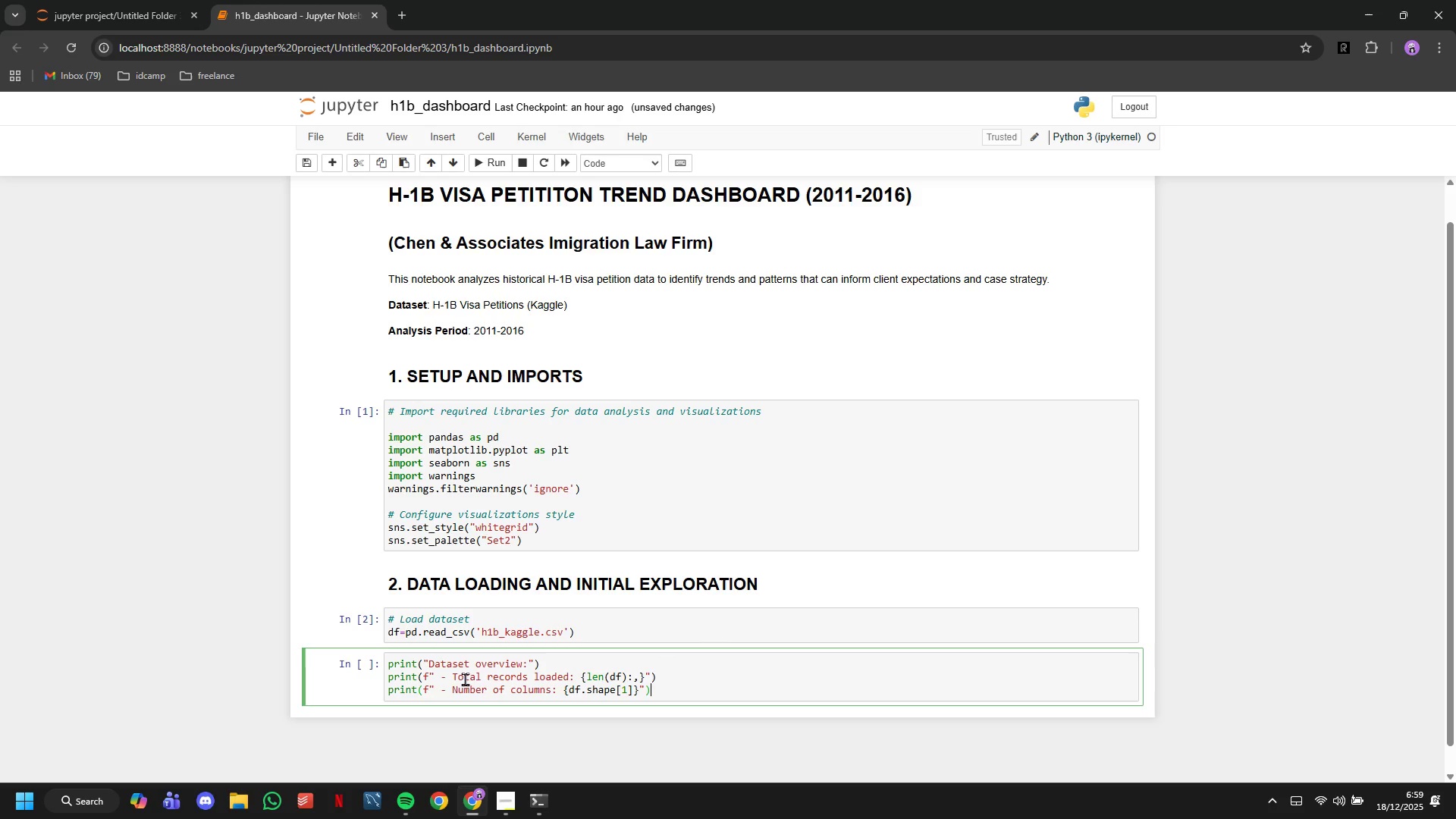 
key(ArrowRight)
 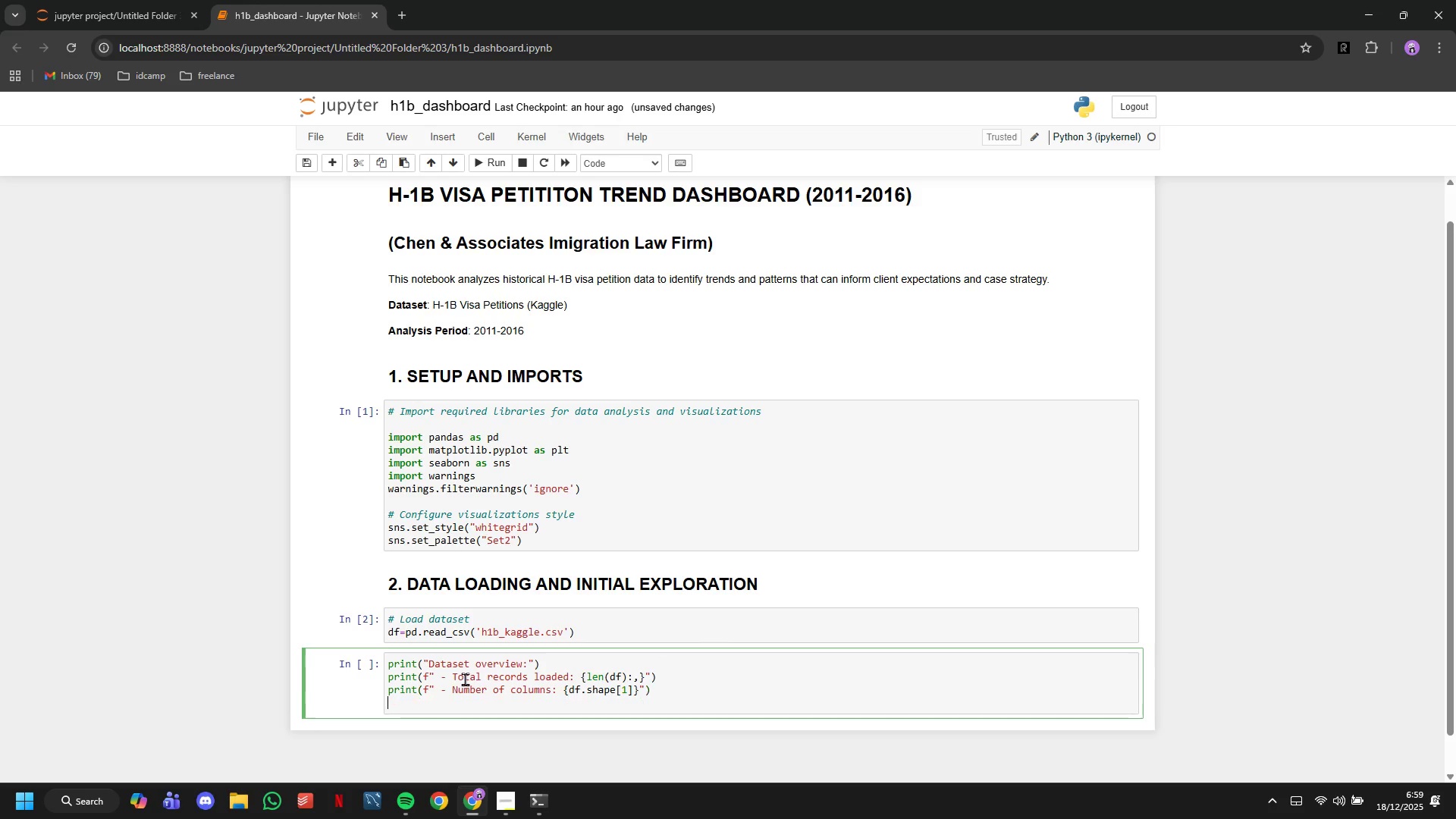 
key(Enter)
 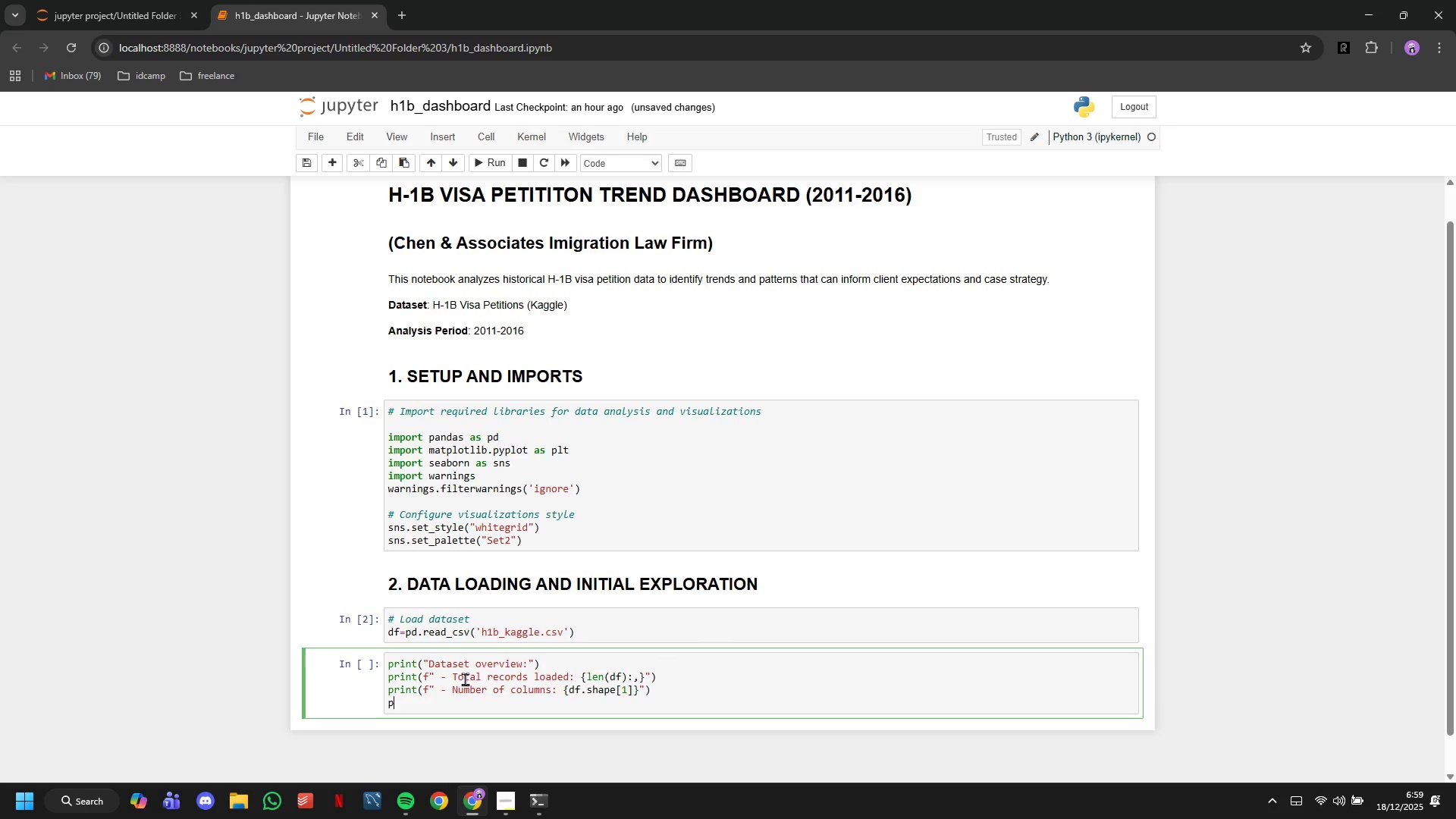 
type(print(f"")
 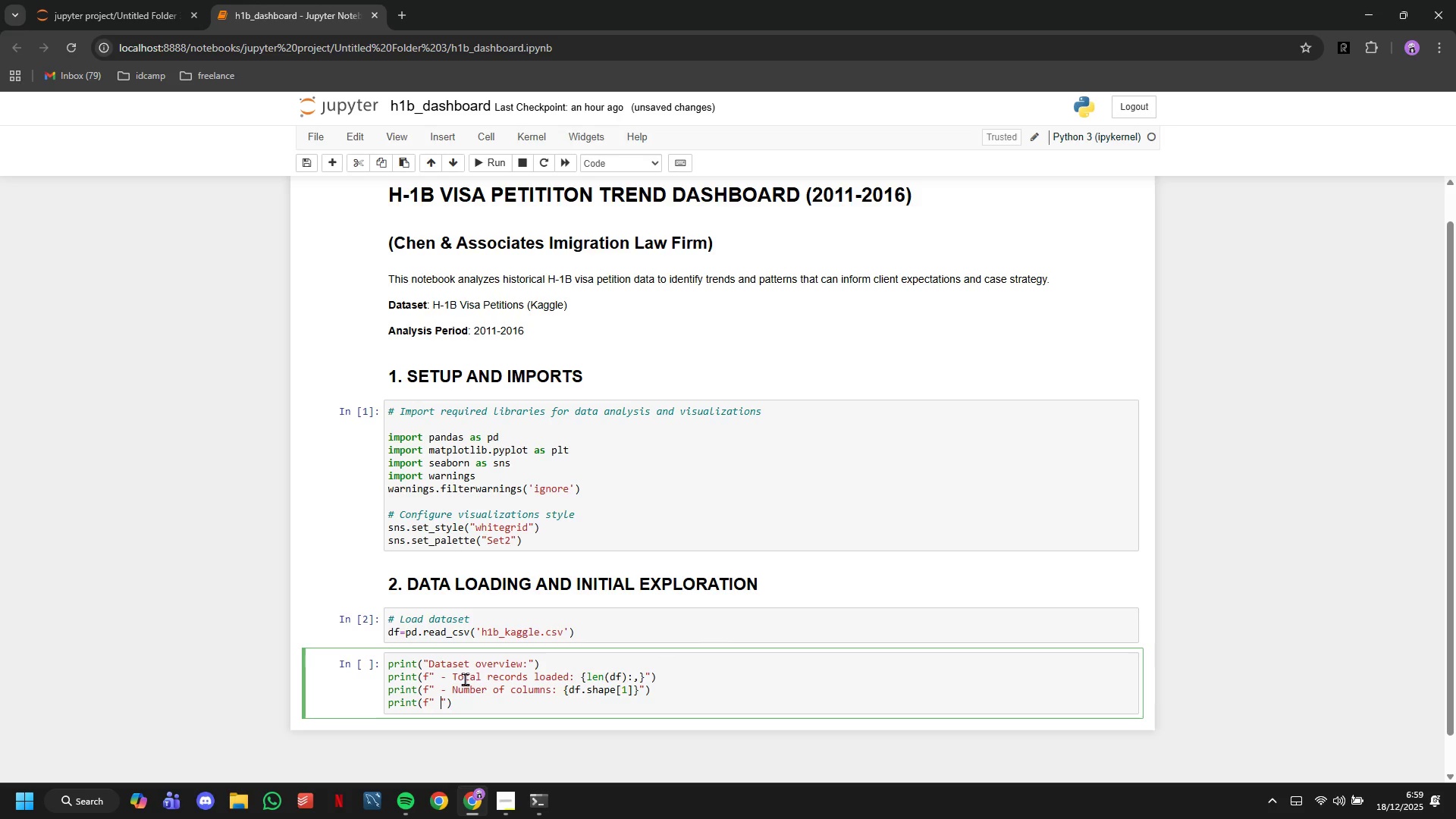 
 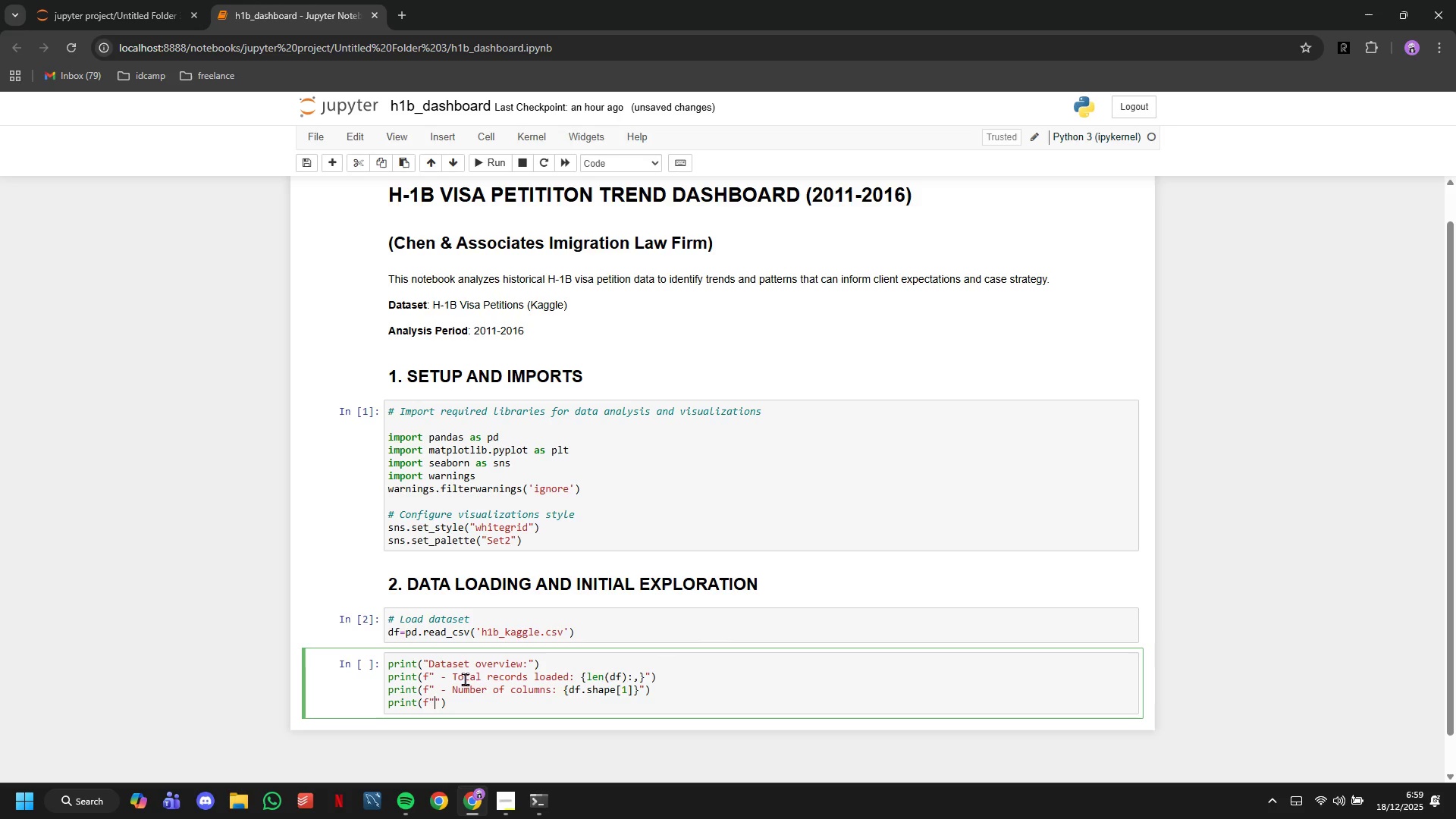 
key(ArrowLeft)
 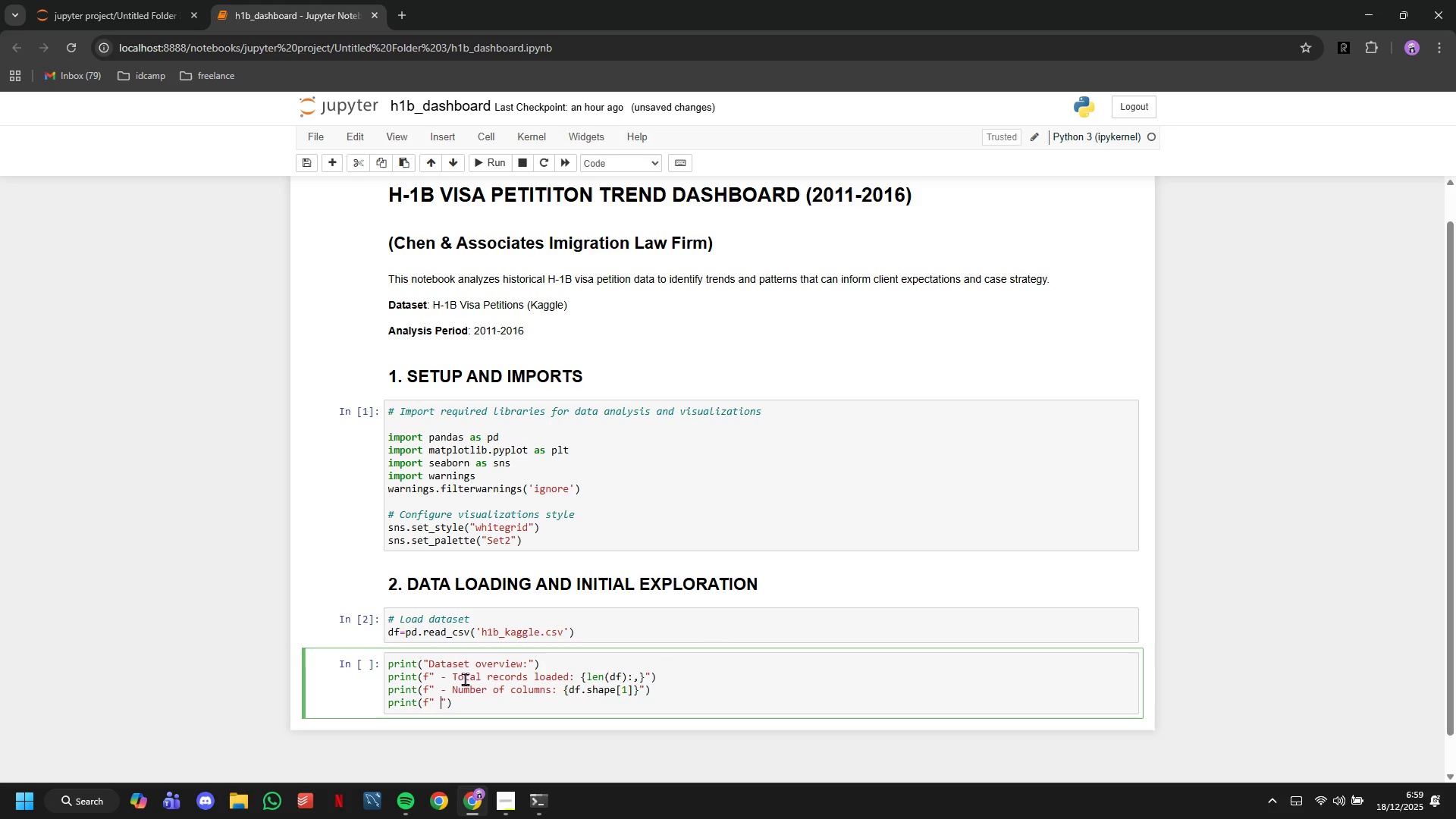 
type( - Date range: 2011-2016)
 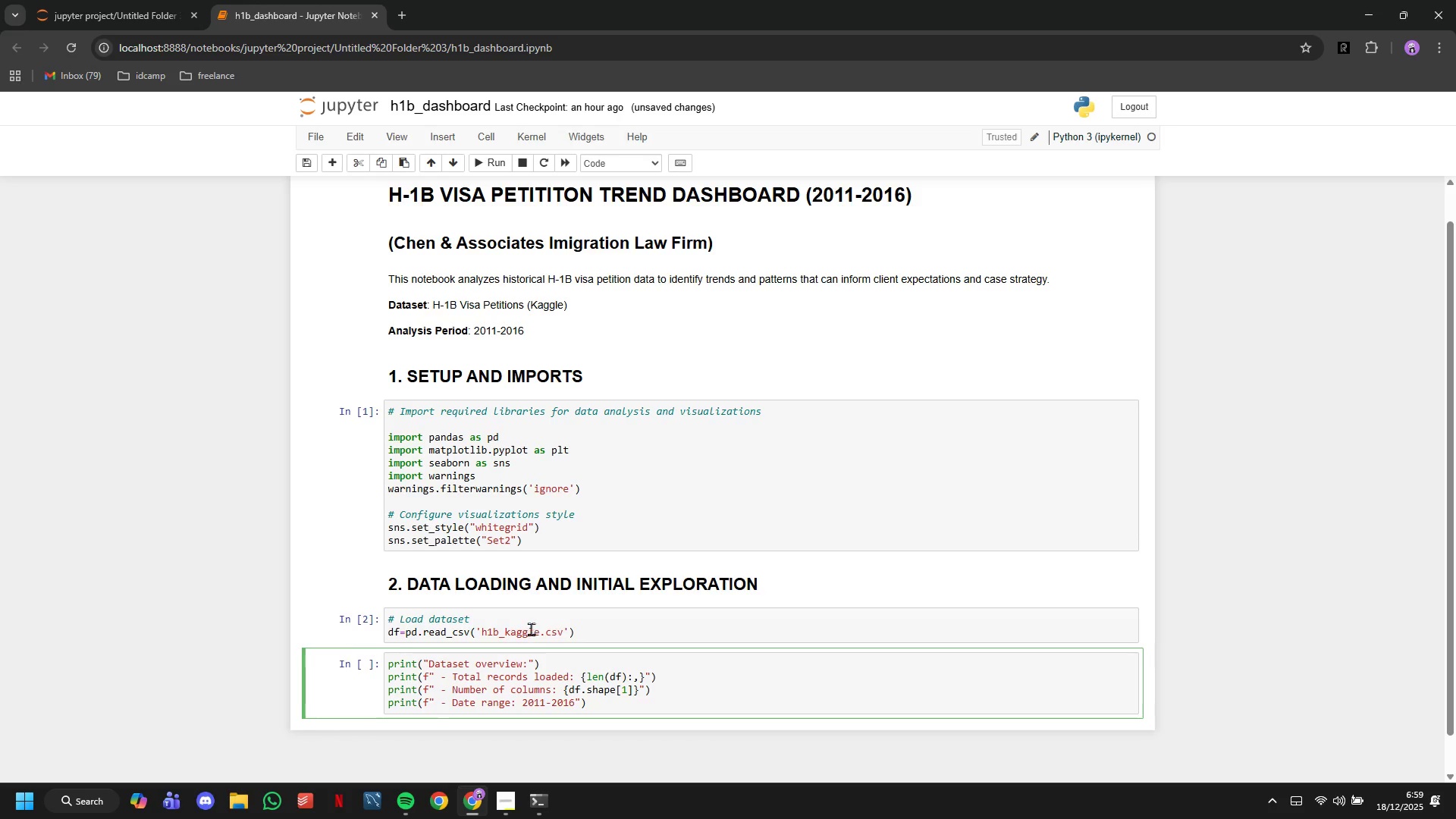 
scroll: coordinate [532, 623], scroll_direction: down, amount: 4.0
 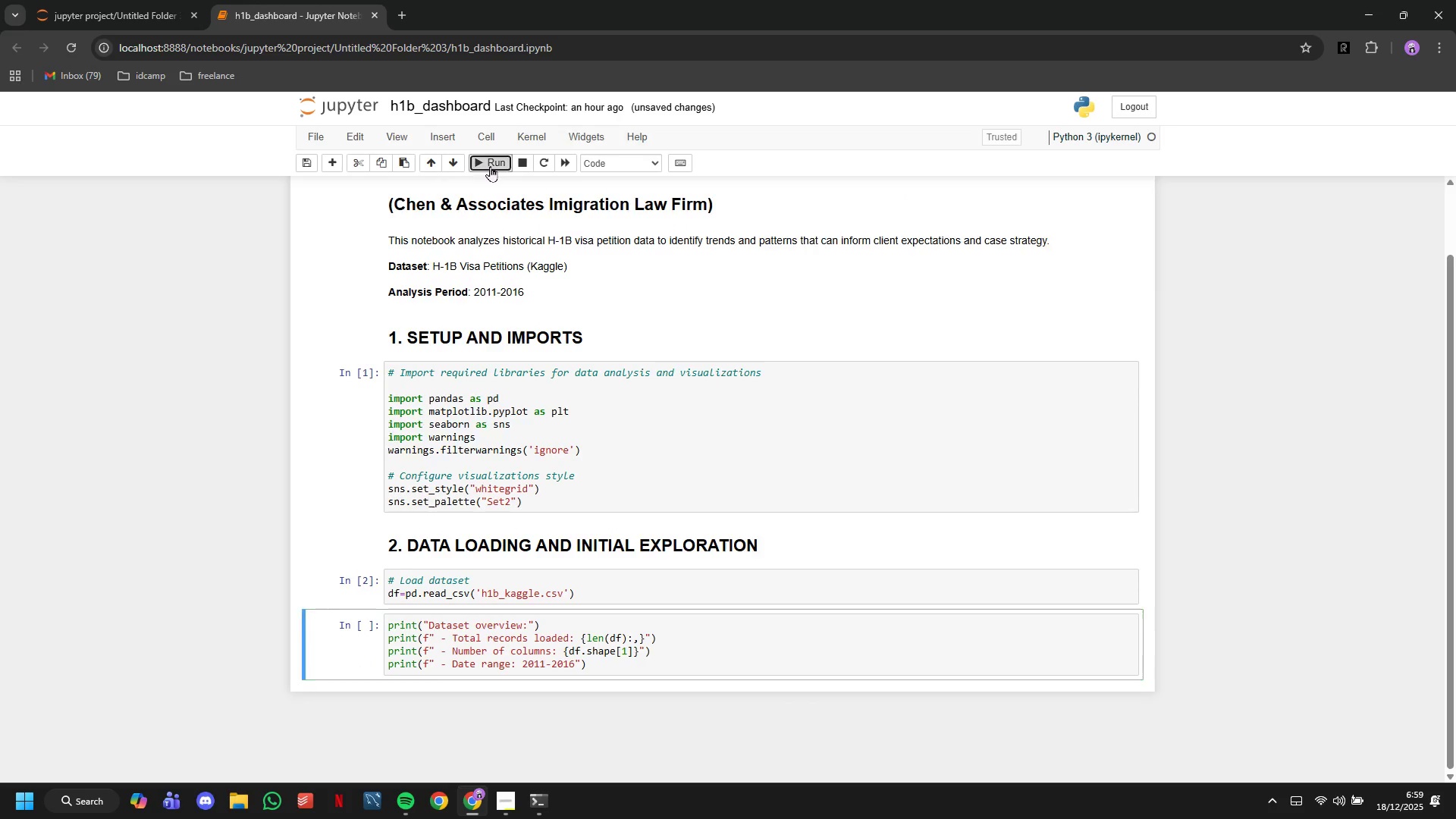 
left_click([490, 166])
 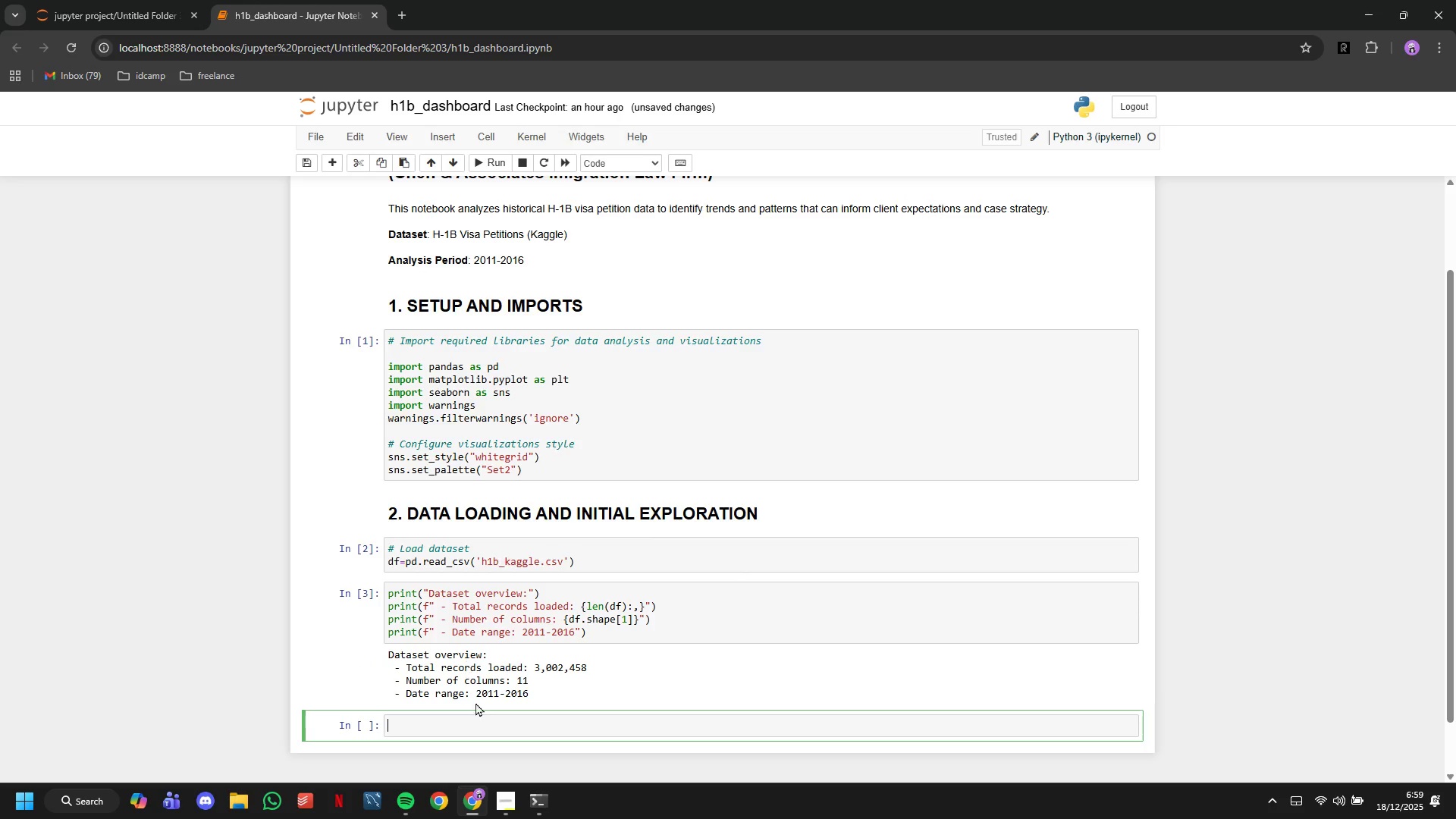 
left_click([619, 159])
 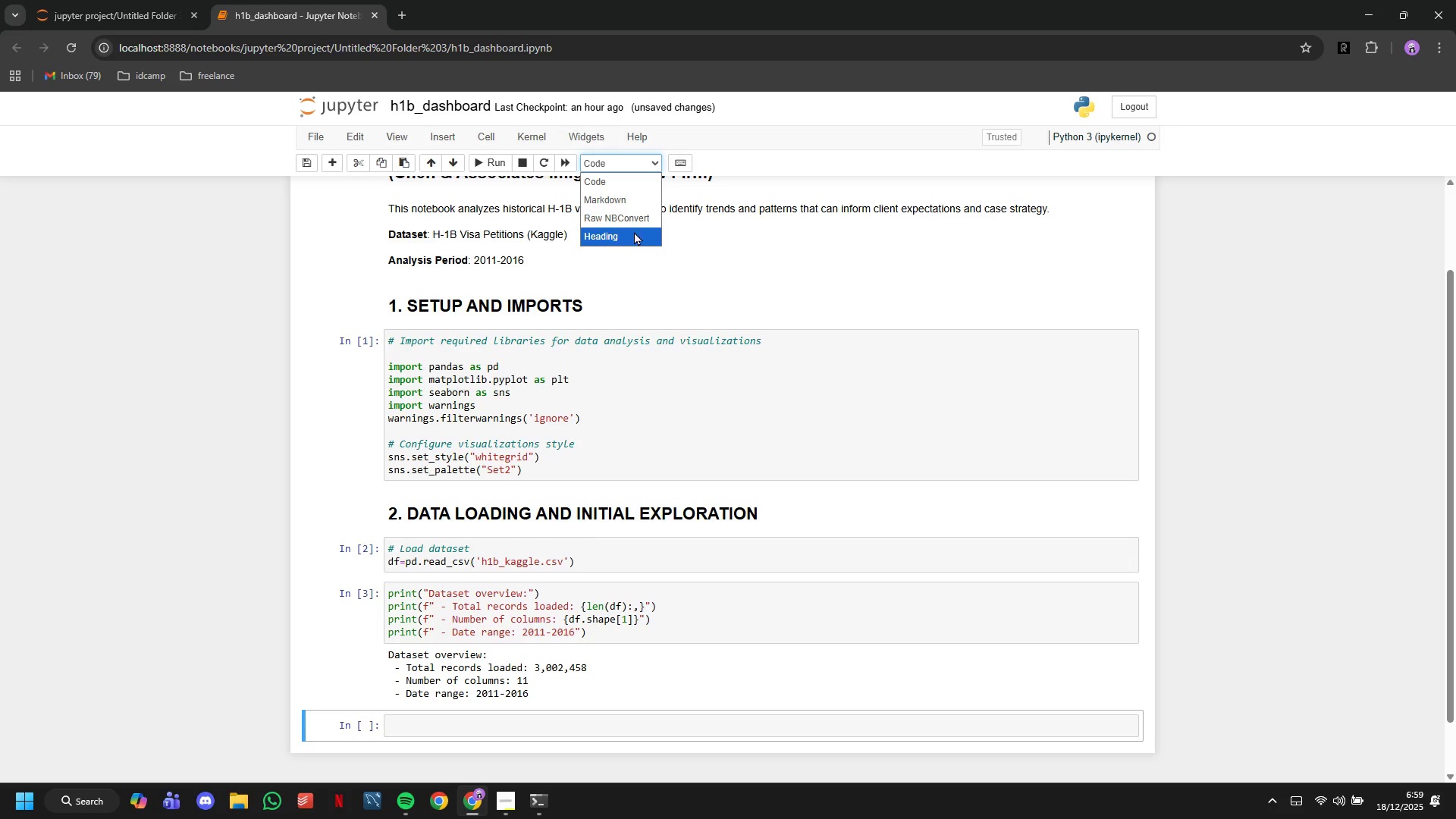 
wait(6.7)
 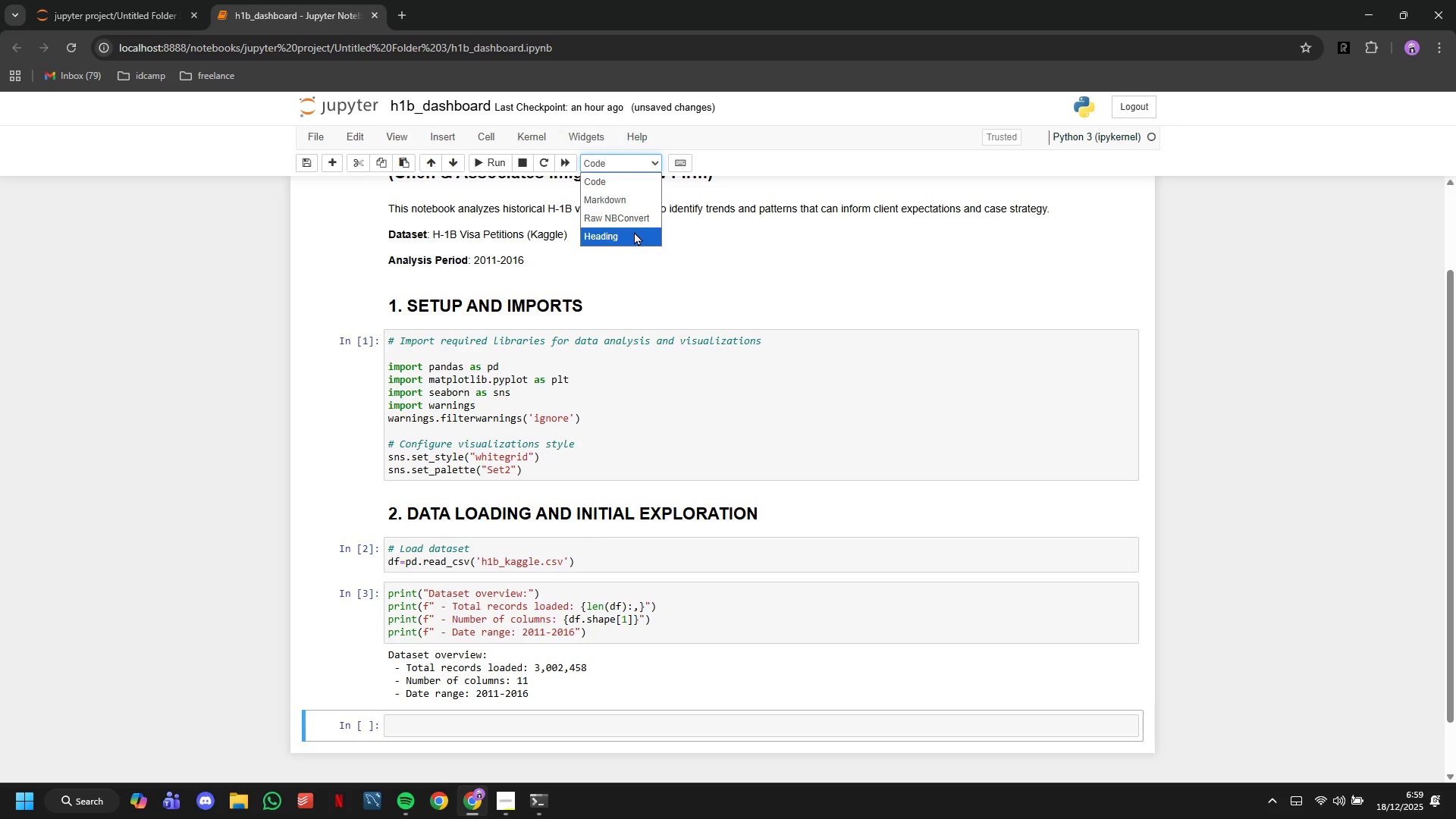 
left_click([406, 722])
 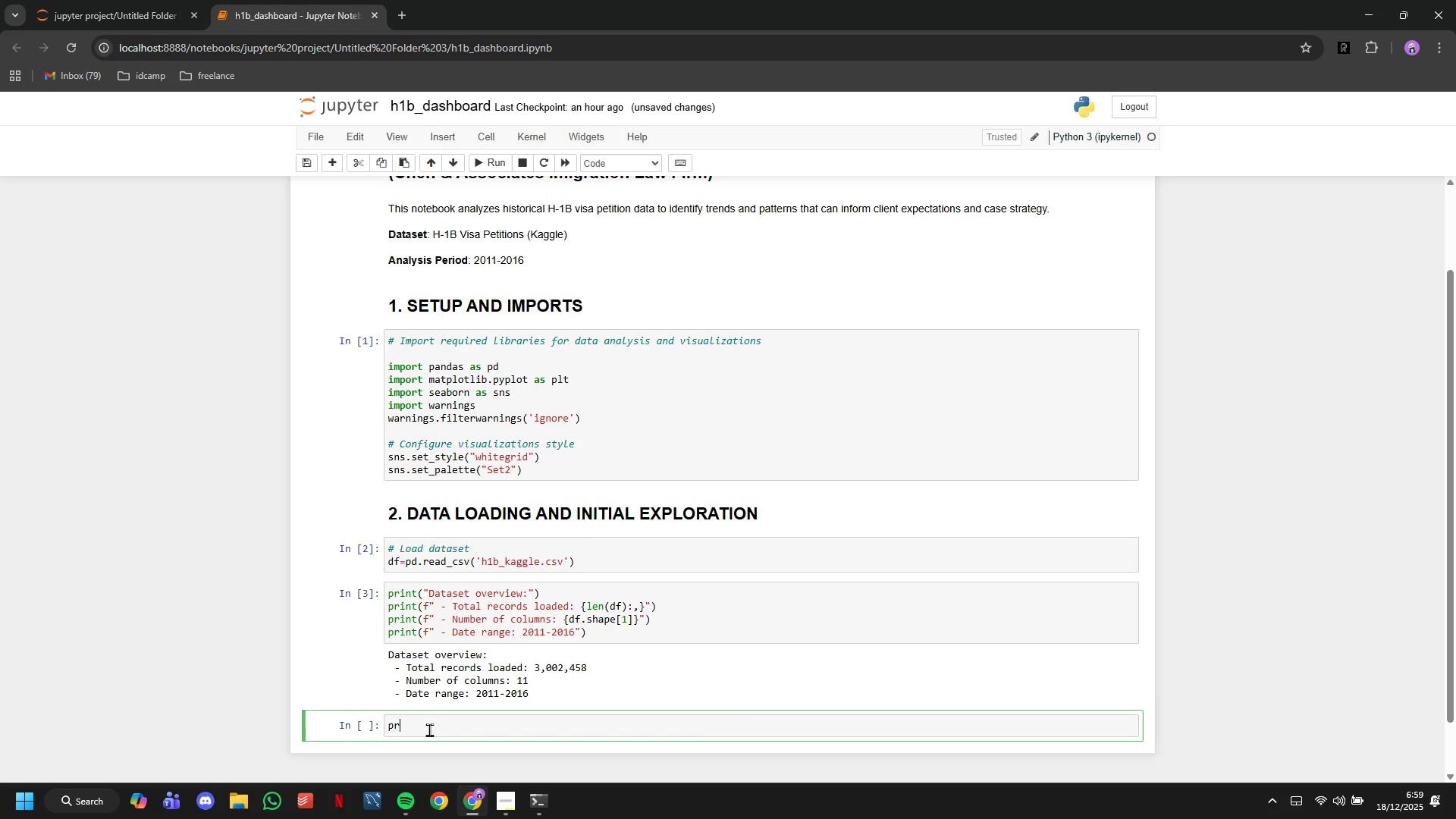 
type(print("Dataset Information:)
 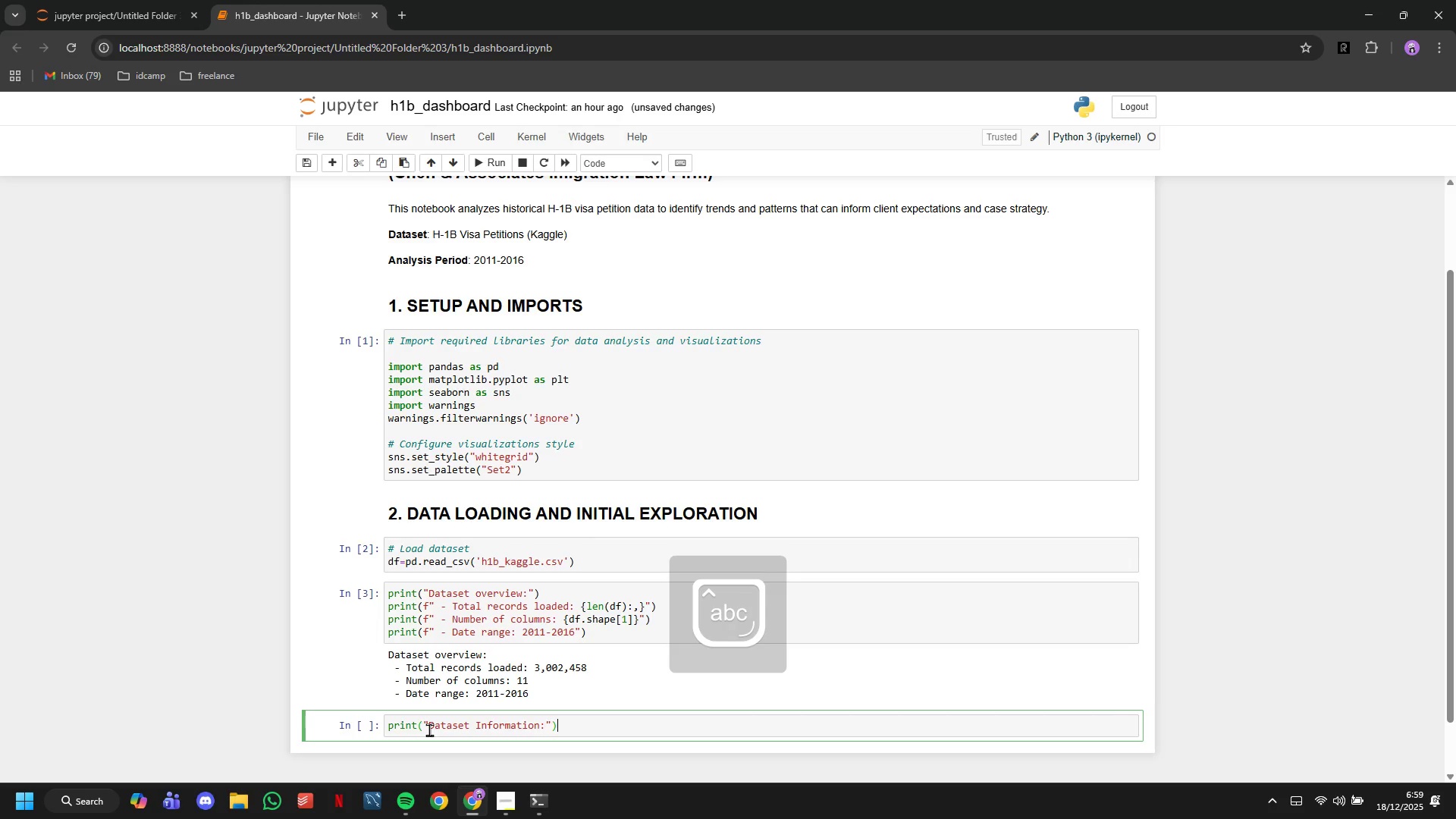 
 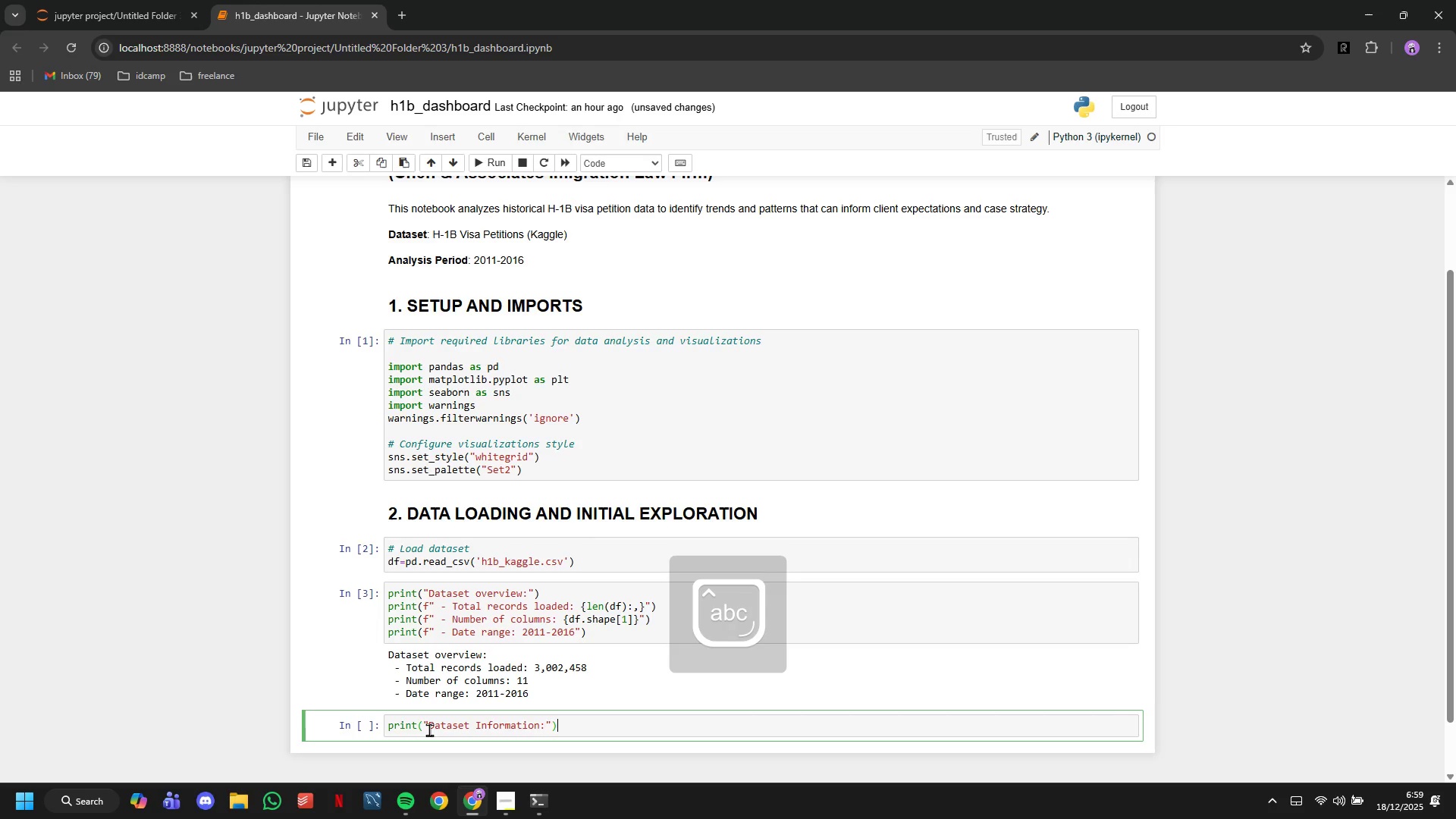 
key(ArrowRight)
 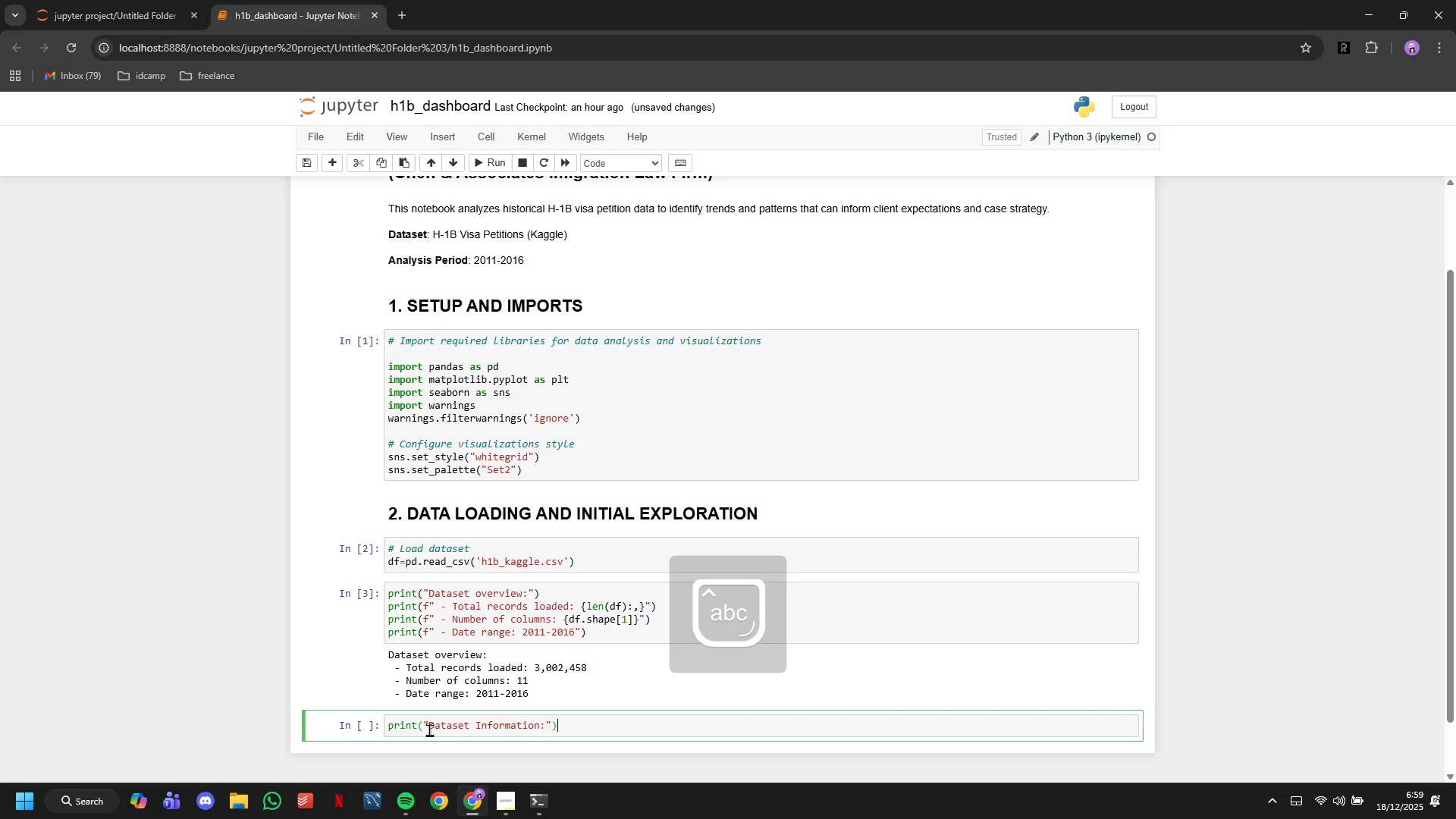 
key(ArrowRight)
 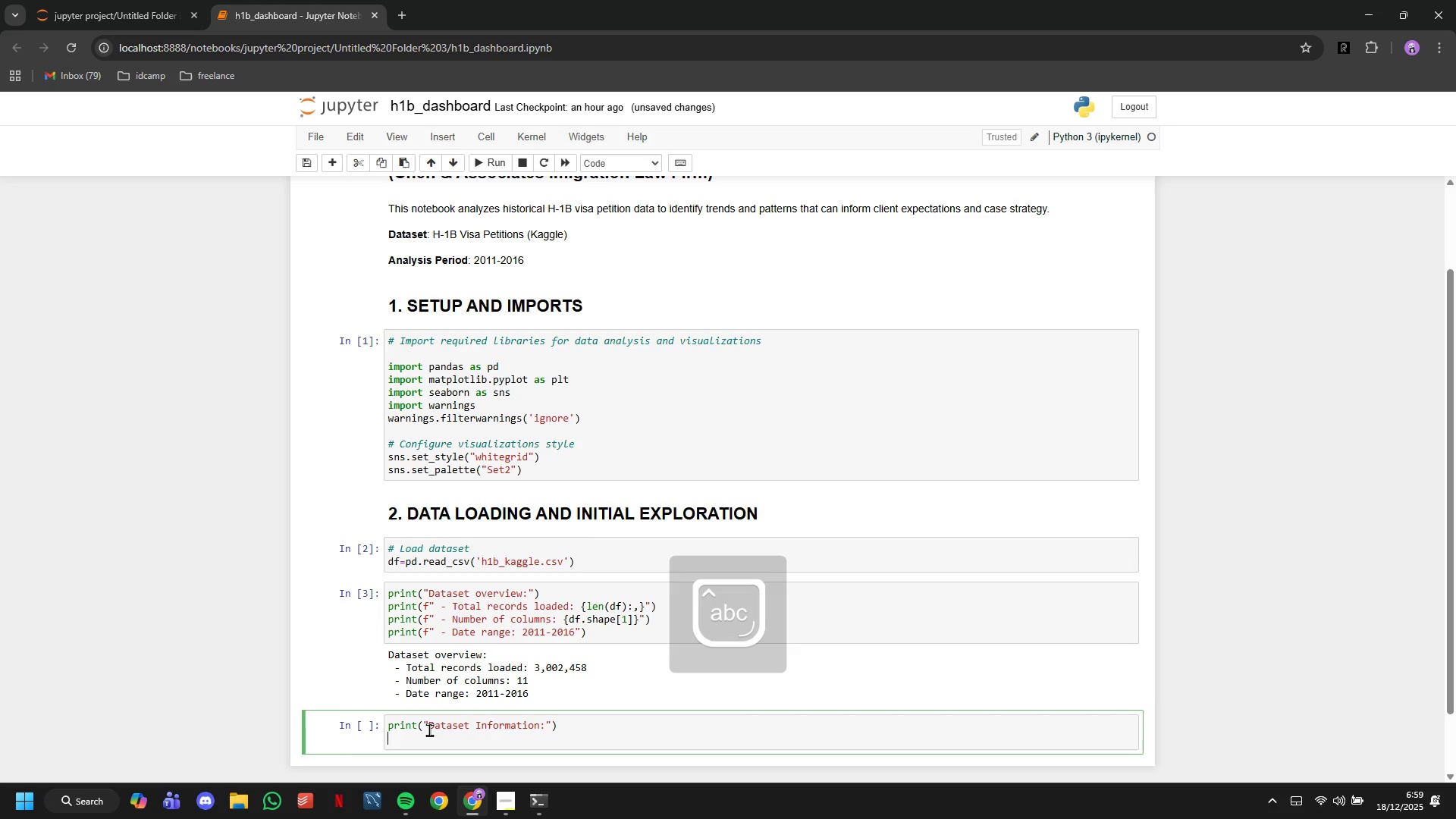 
key(Enter)
 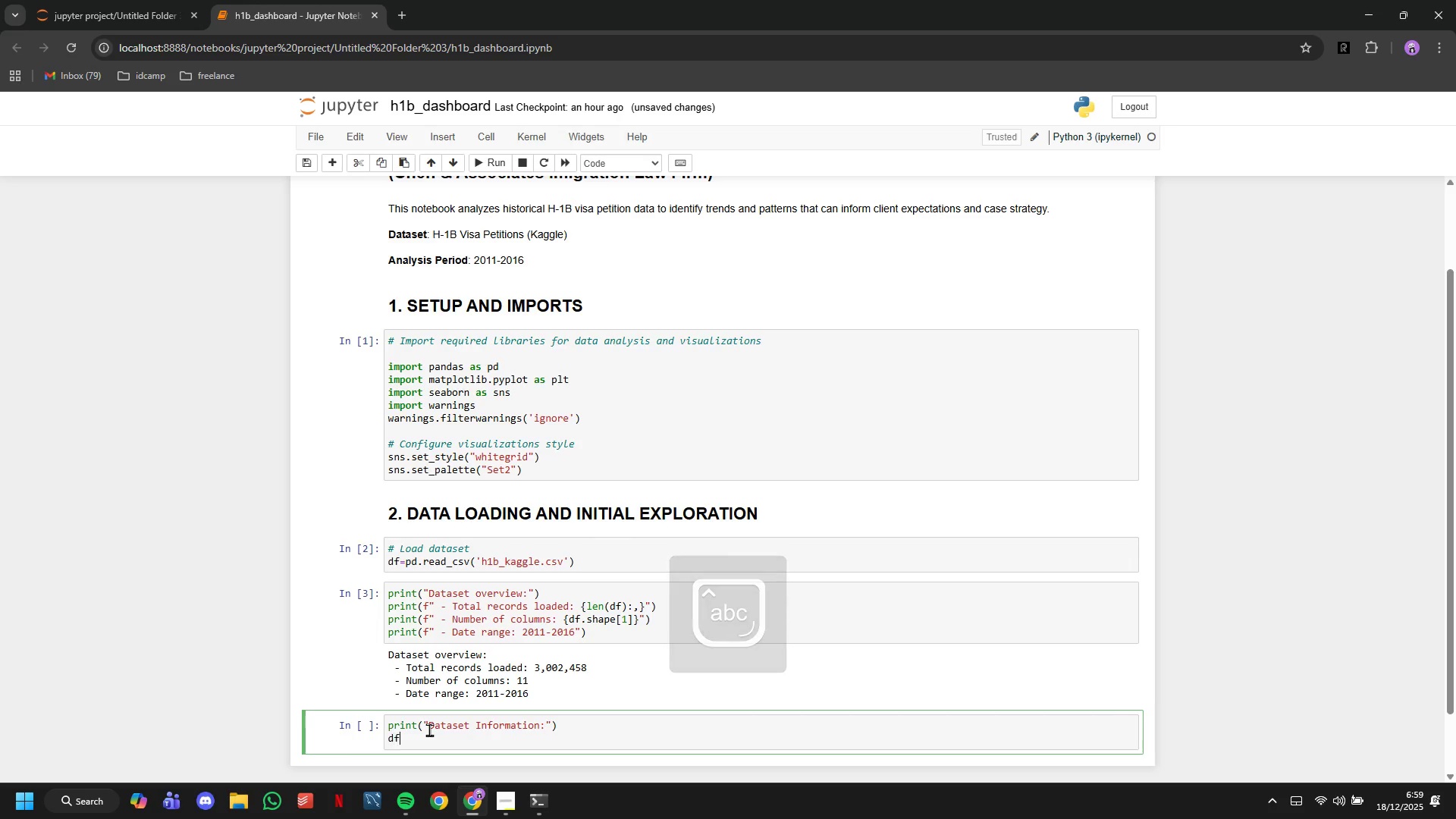 
type(df.info()
 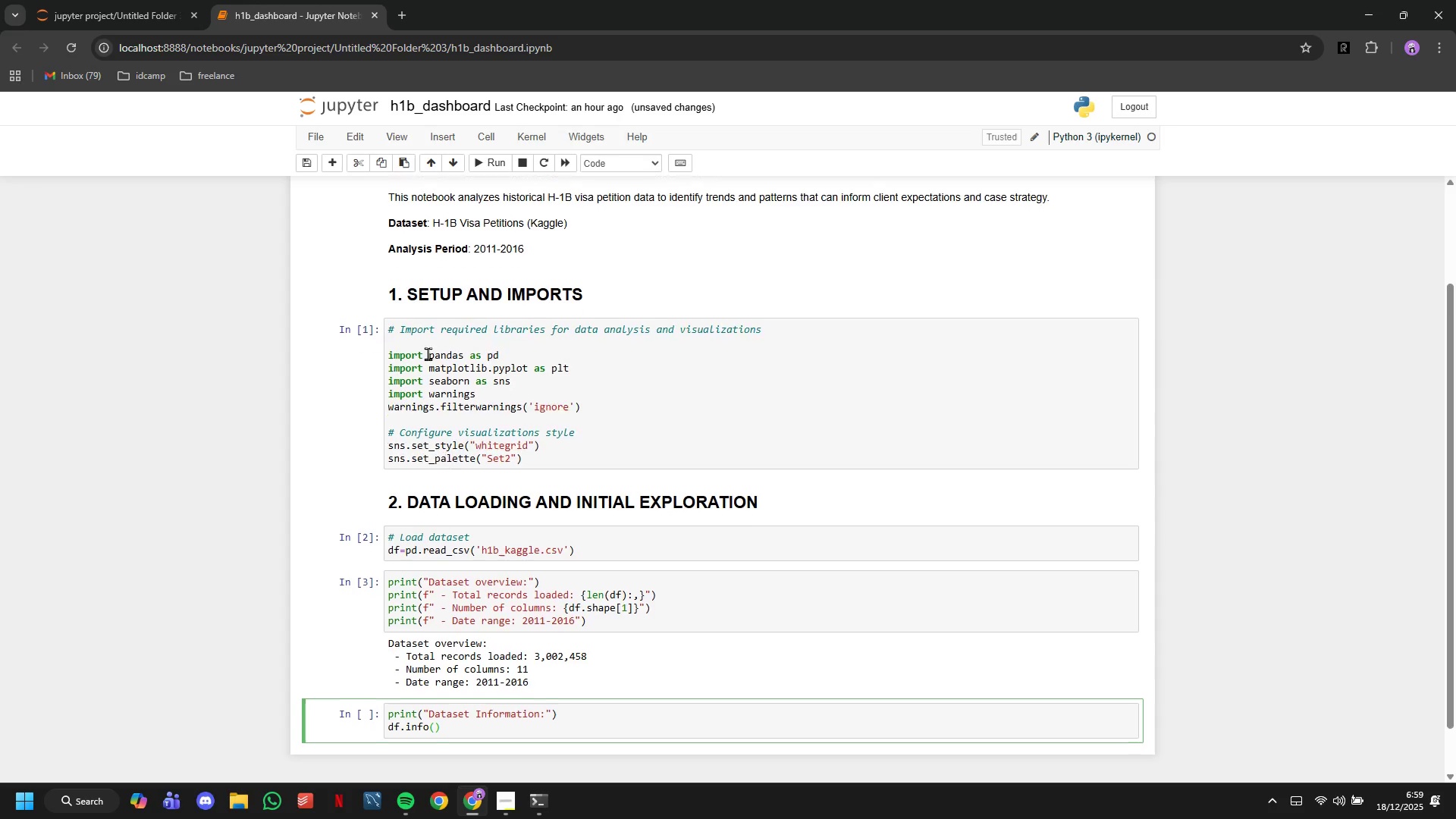 
scroll: coordinate [435, 408], scroll_direction: down, amount: 3.0
 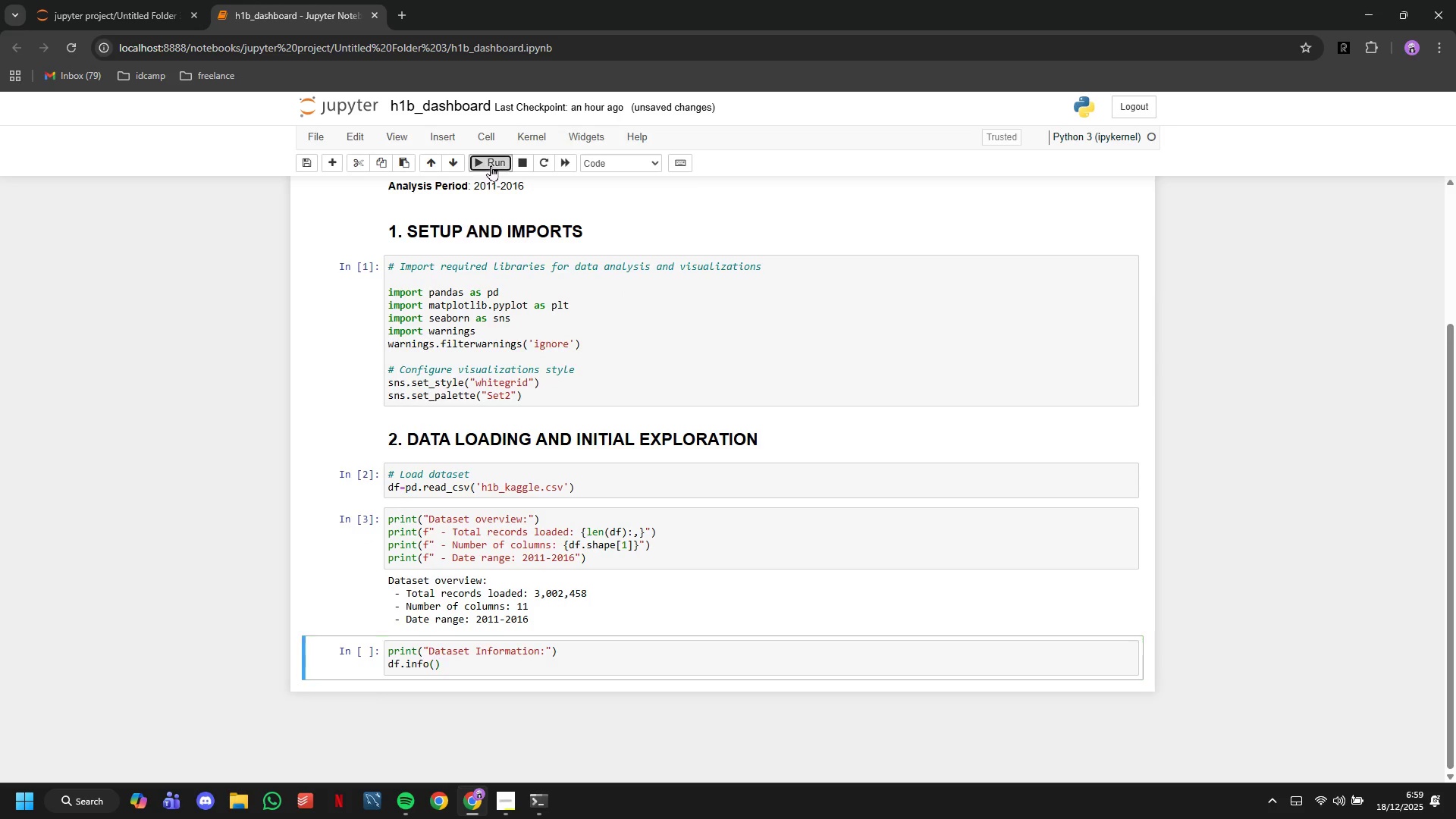 
left_click([491, 165])
 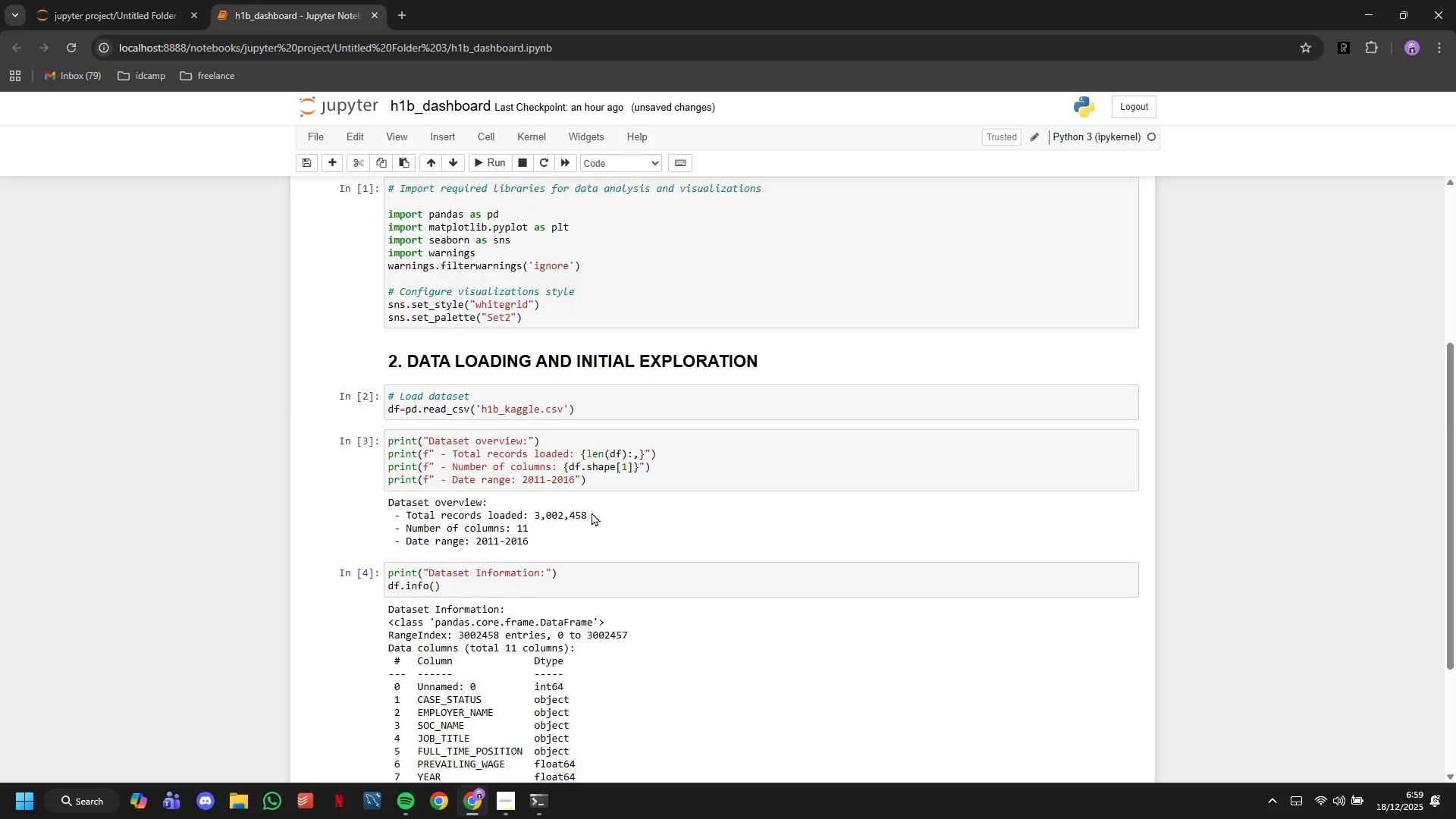 
scroll: coordinate [592, 511], scroll_direction: down, amount: 6.0
 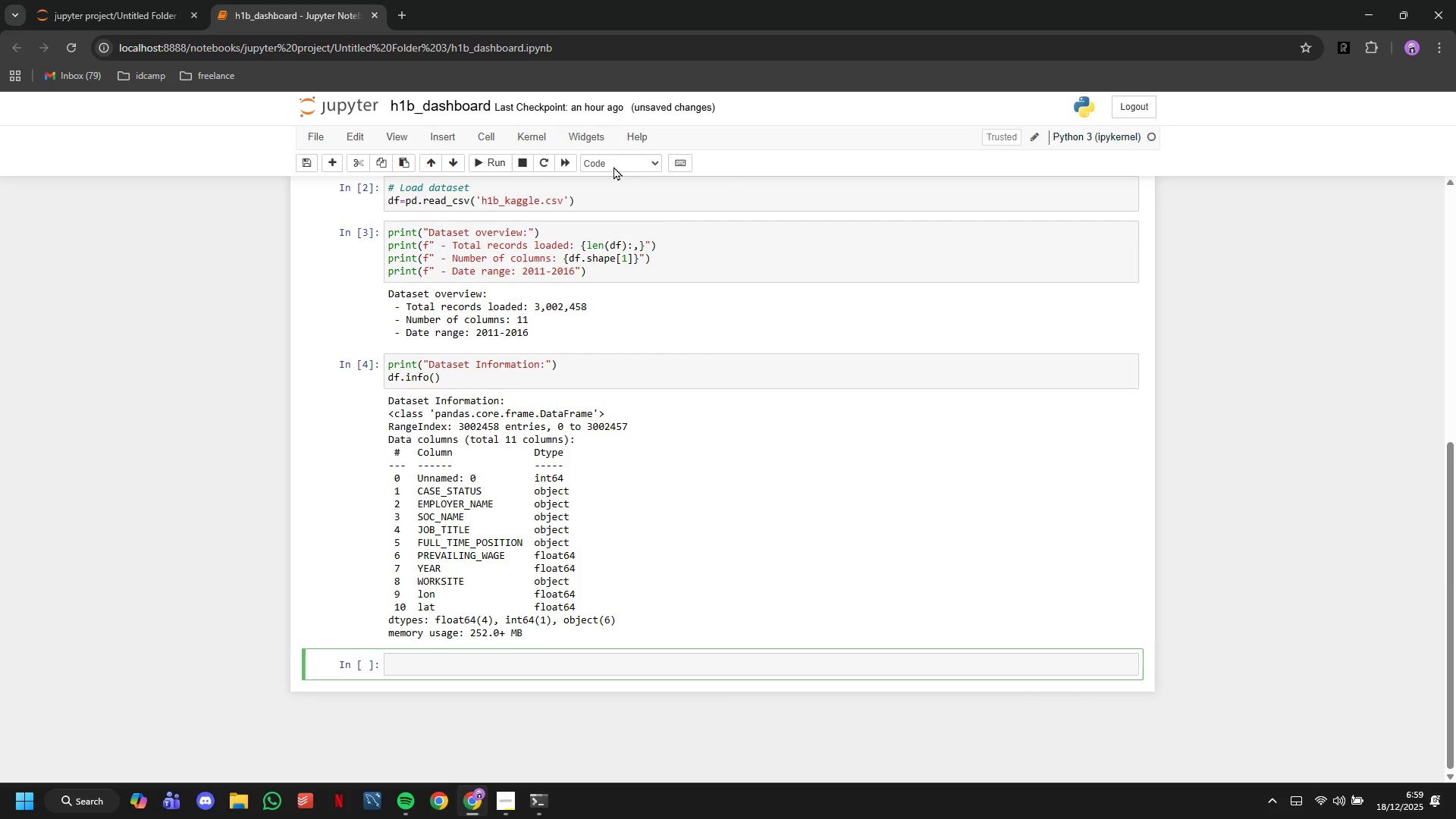 
left_click([613, 166])
 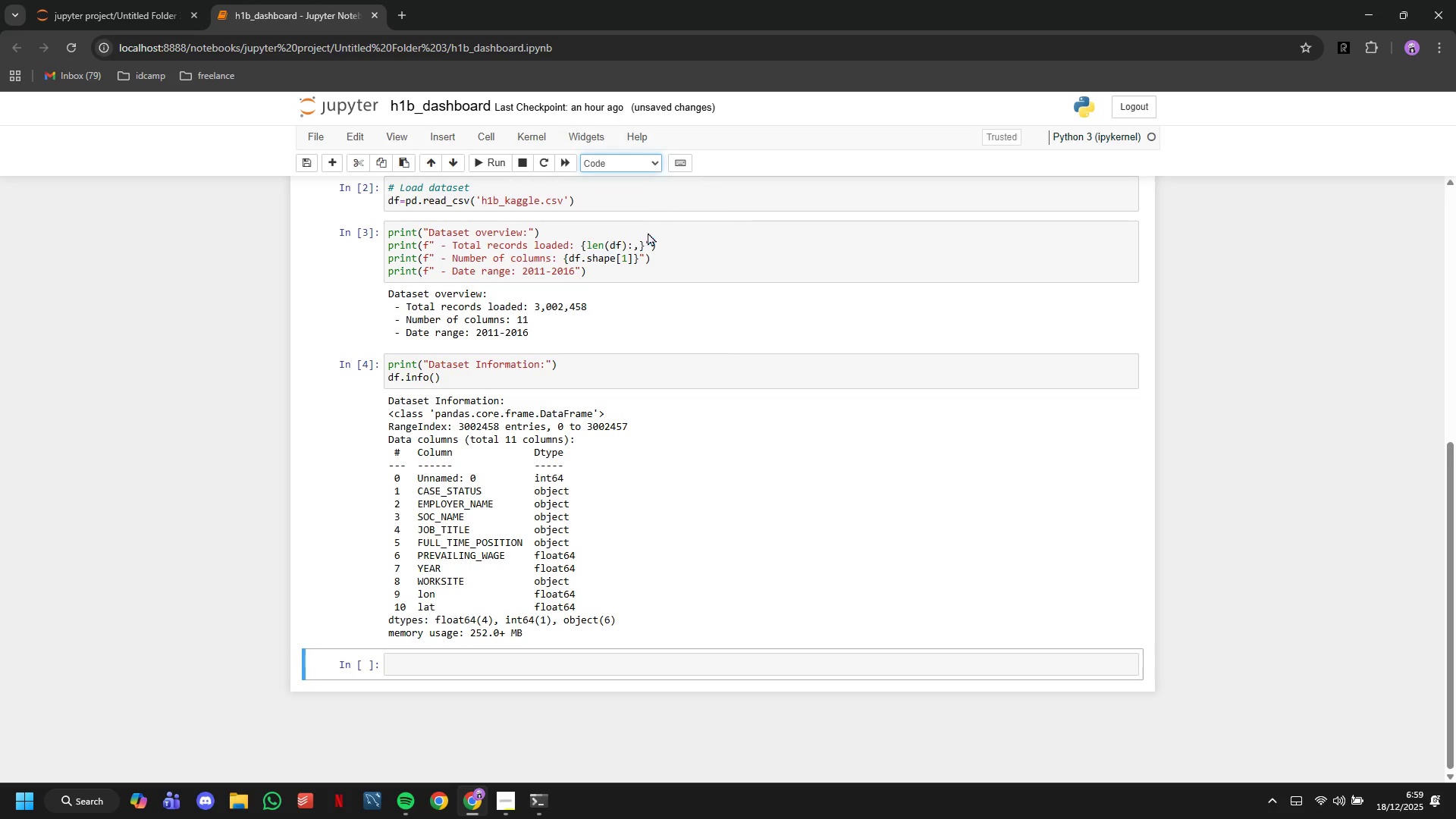 
left_click([648, 232])
 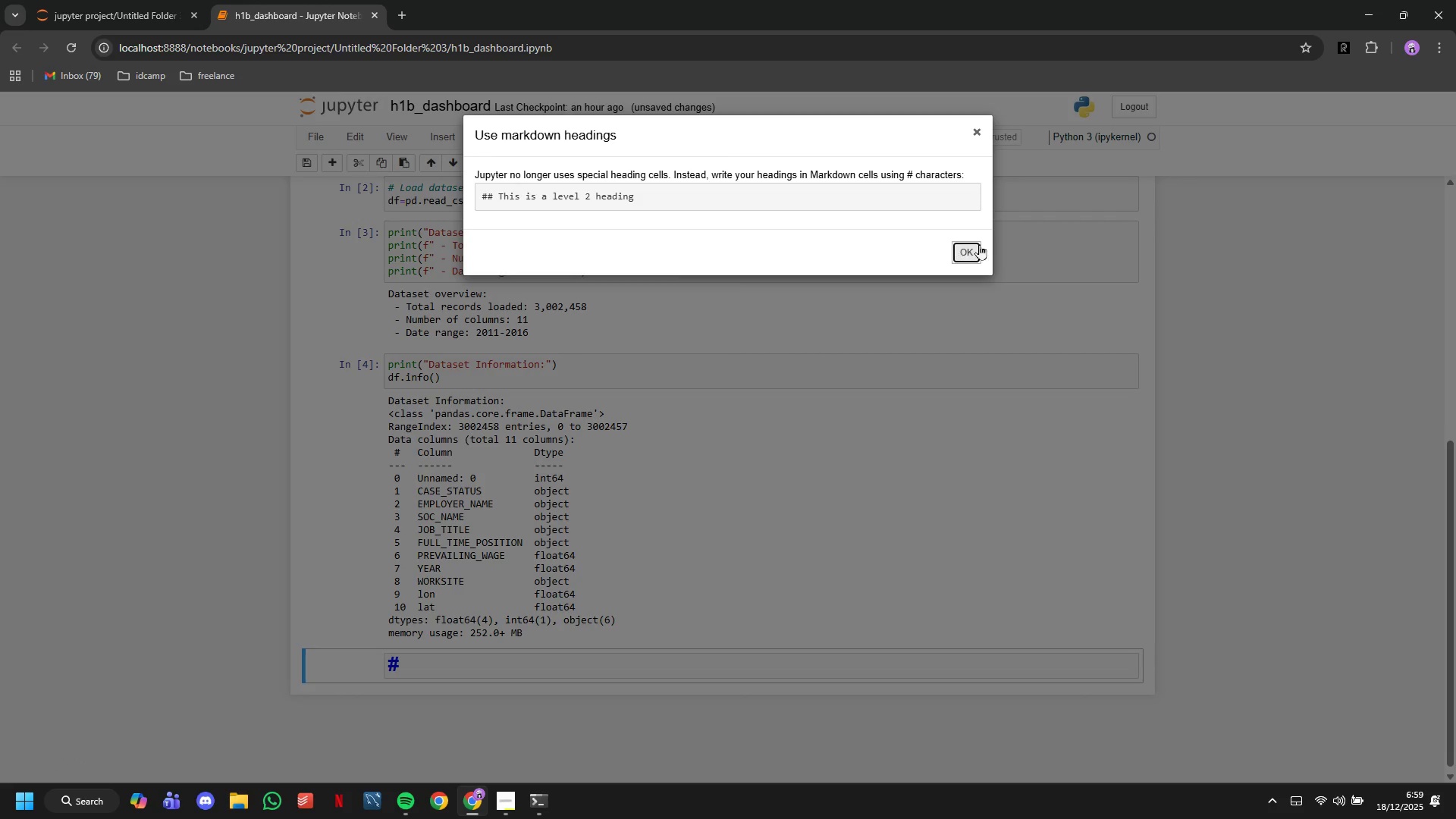 
left_click([979, 244])
 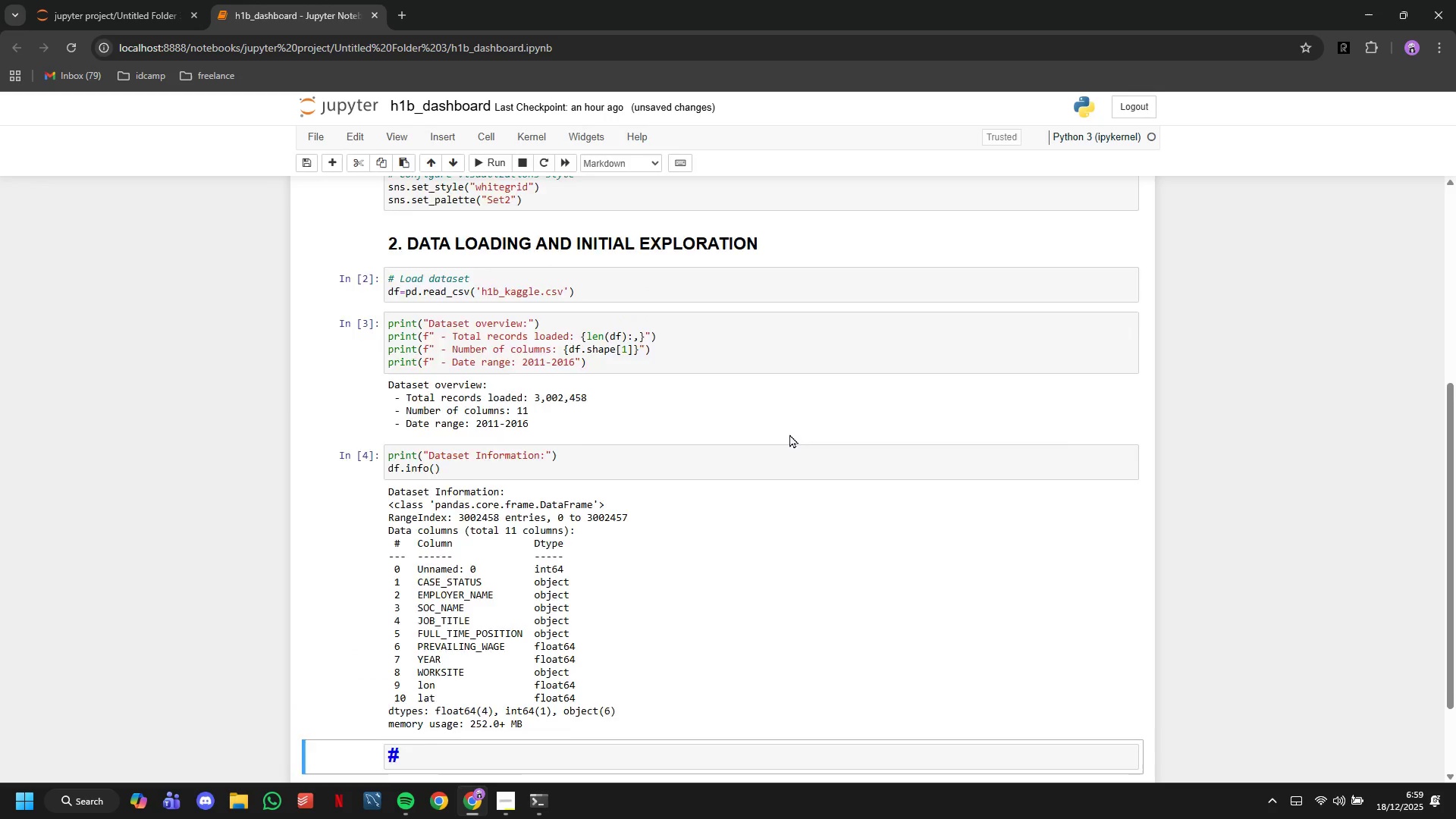 
scroll: coordinate [789, 434], scroll_direction: up, amount: 2.0
 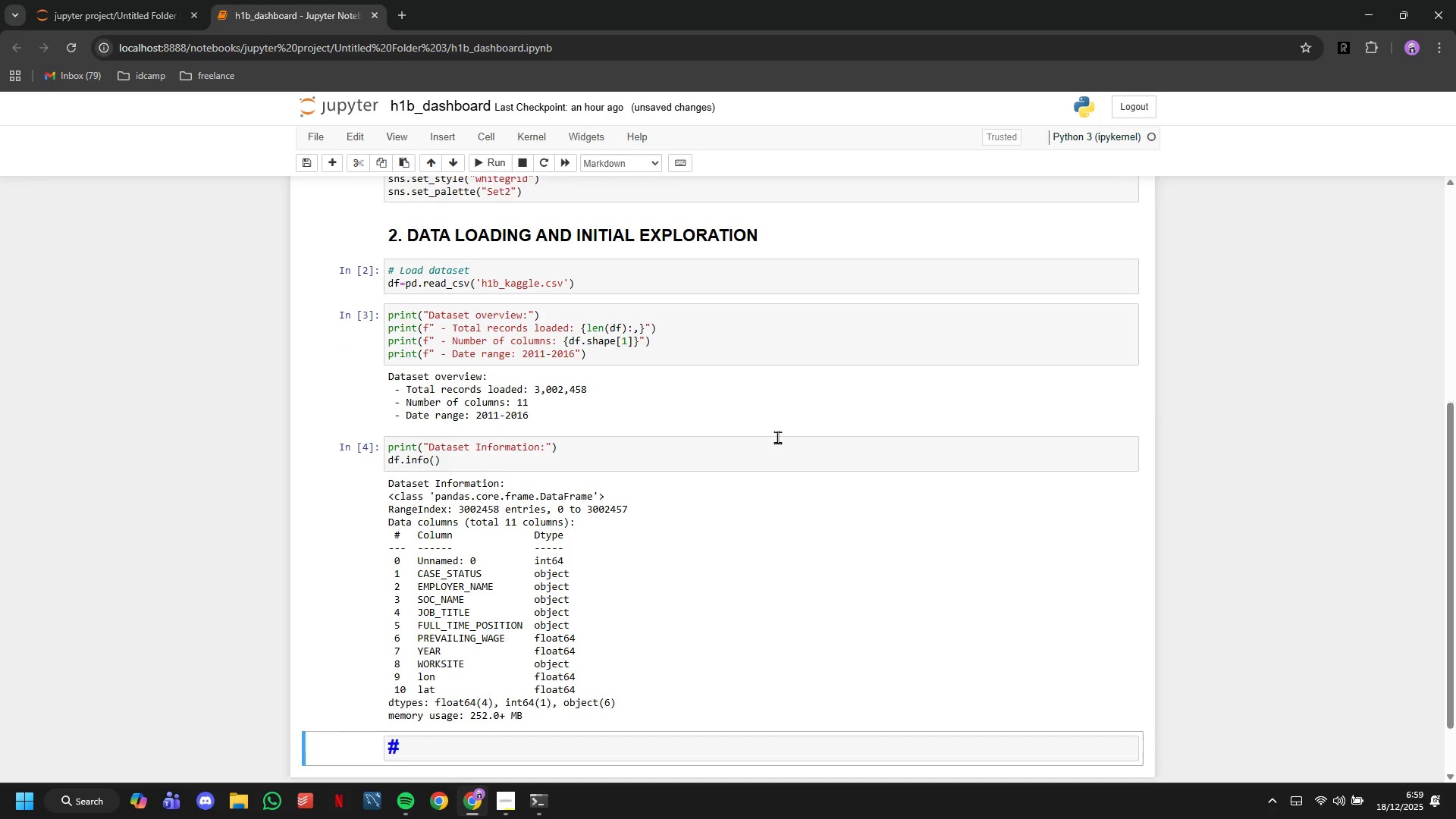 
scroll: coordinate [786, 435], scroll_direction: down, amount: 2.0
 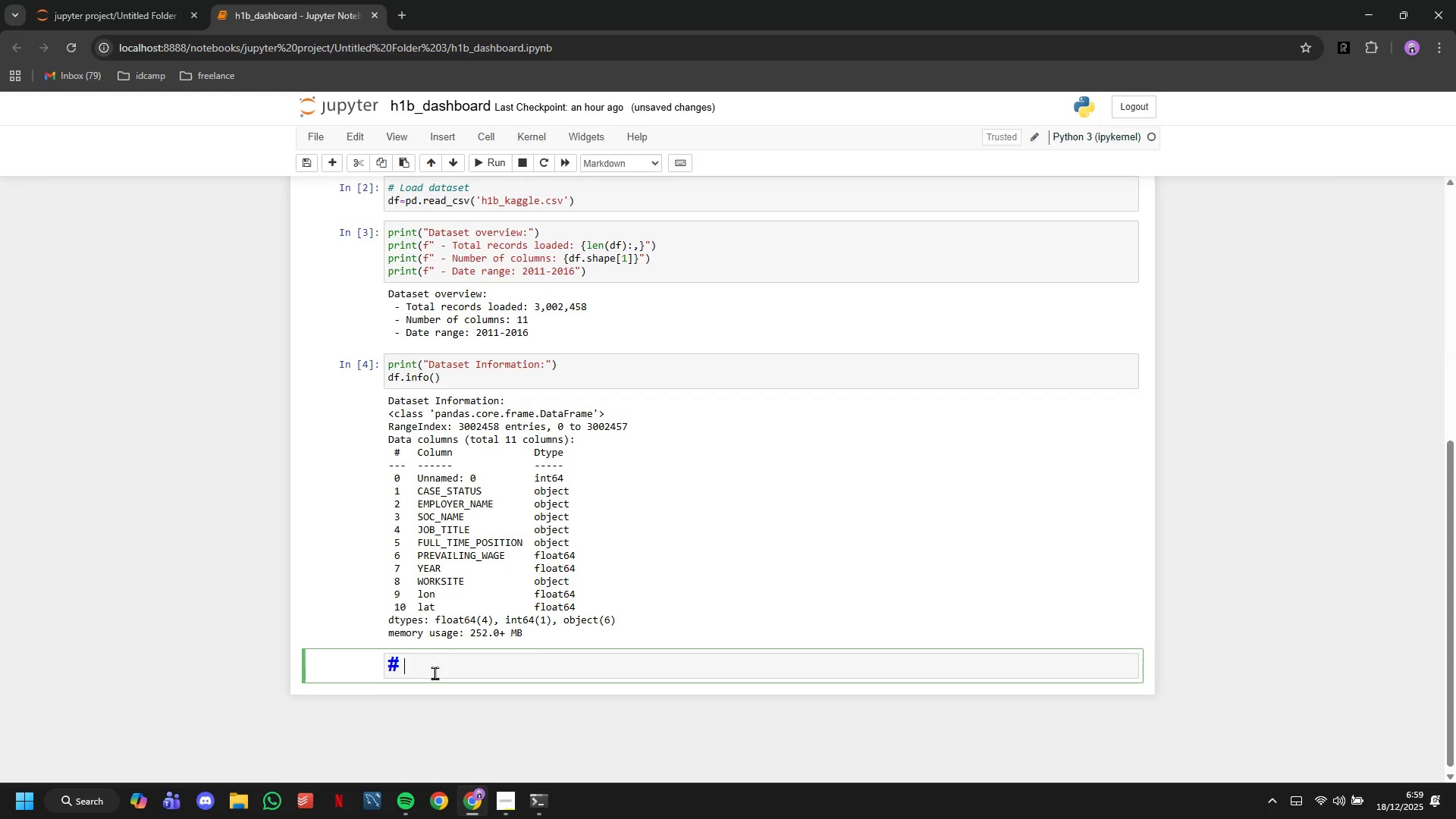 
left_click([435, 673])
 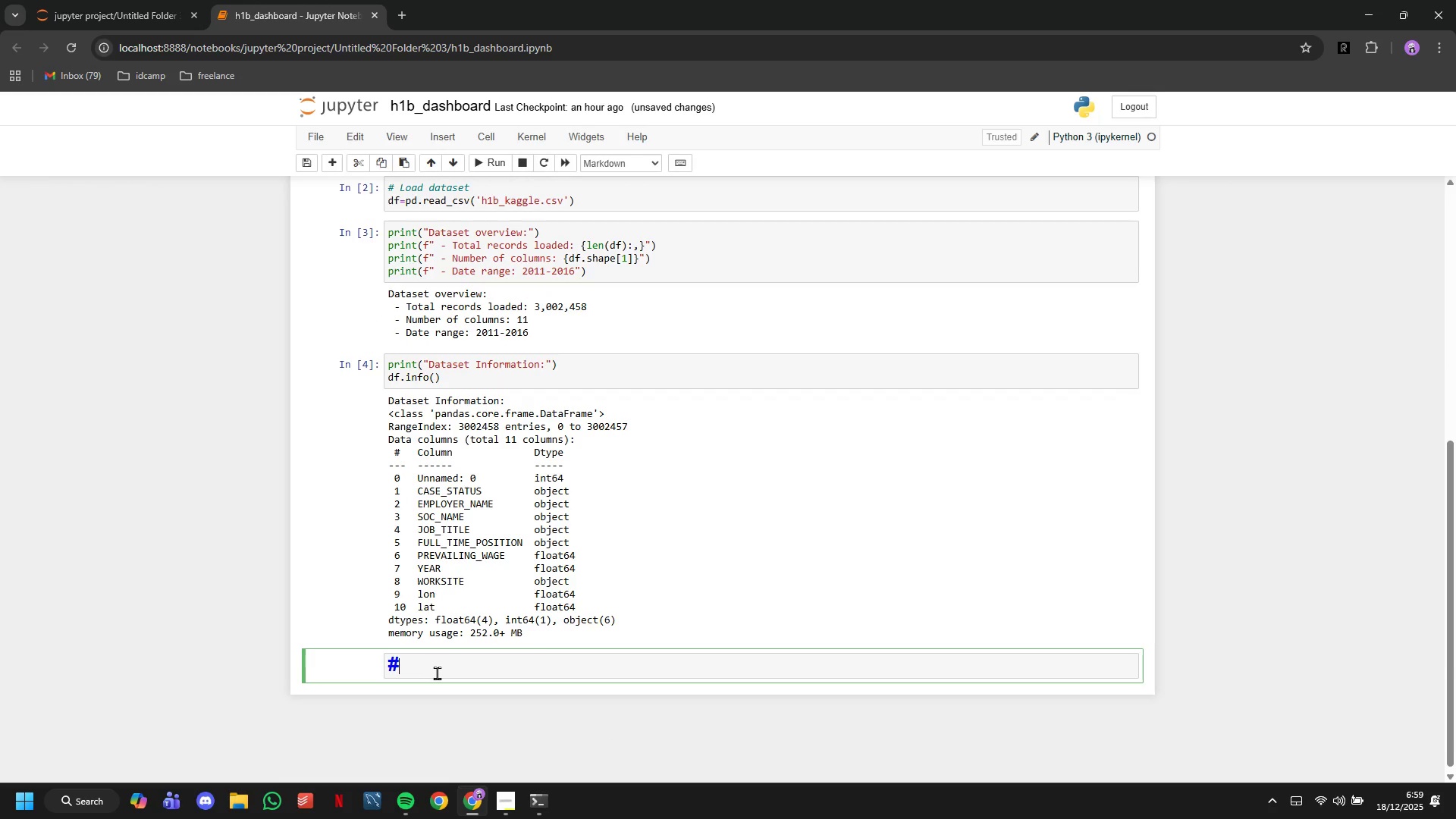 
key(ArrowLeft)
 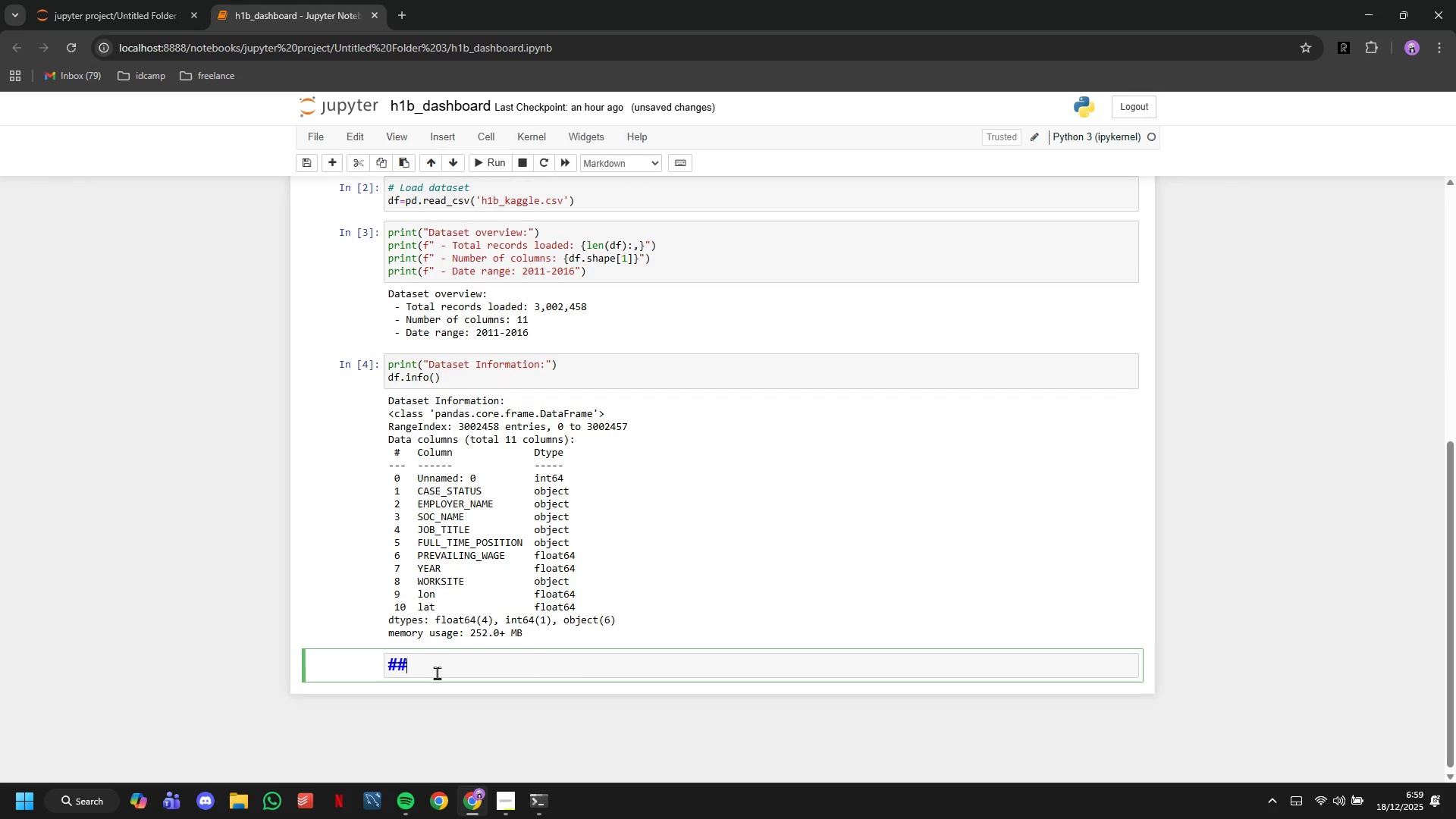 
type(# 3. DATA CLEANING AND PREPARATION)
 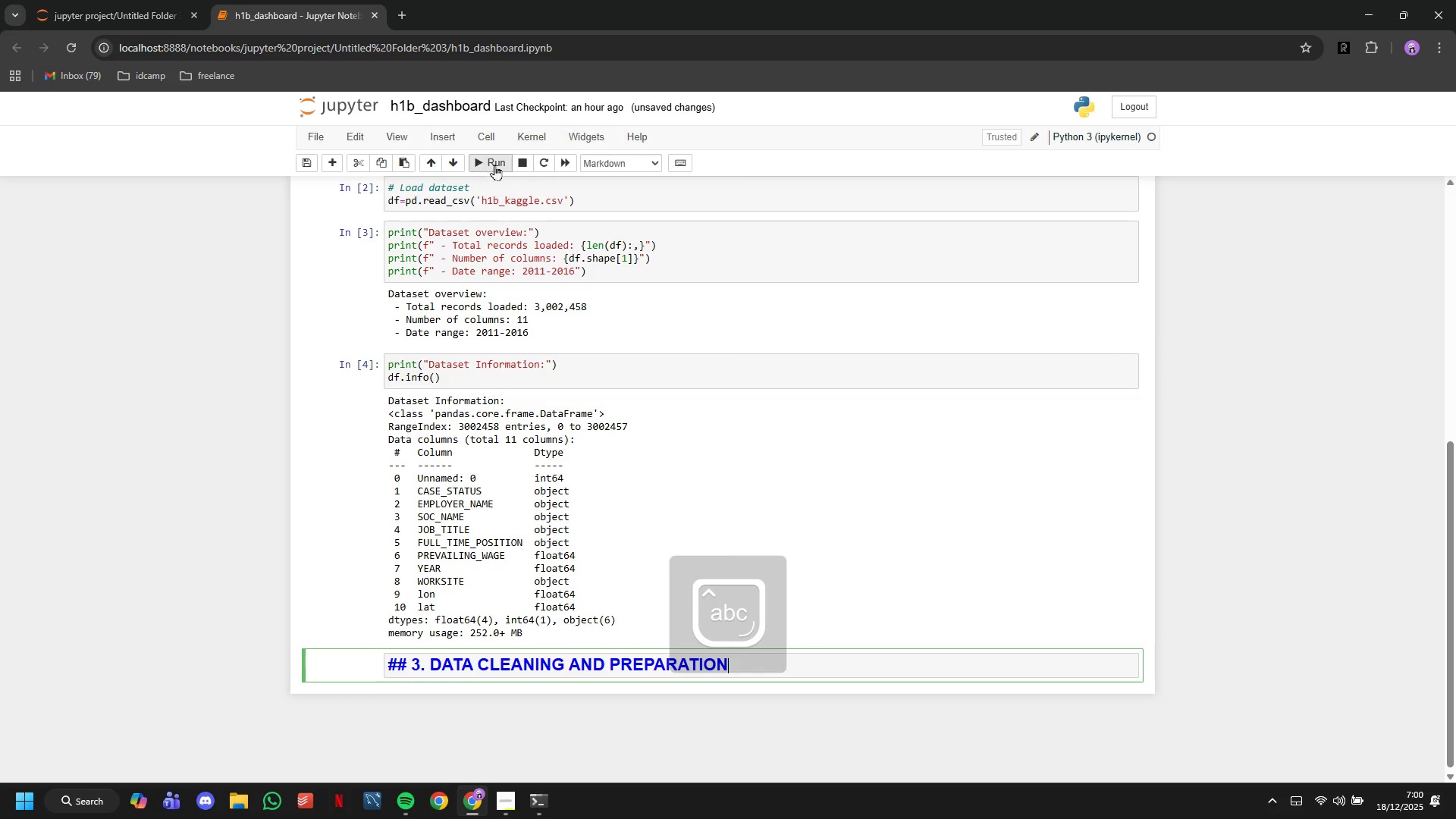 
left_click([495, 165])
 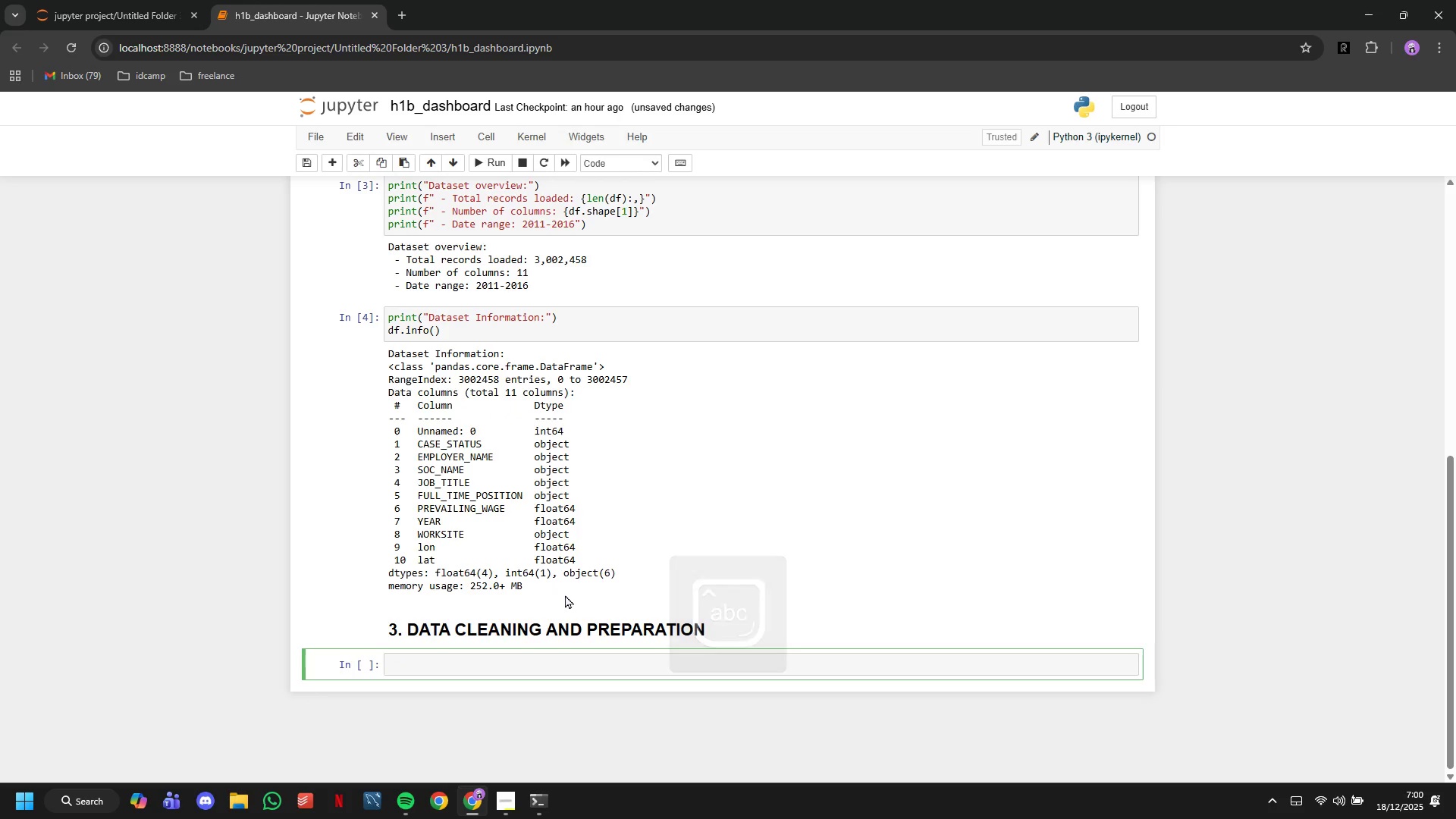 
type(# Remove rows with missing critical fields)
 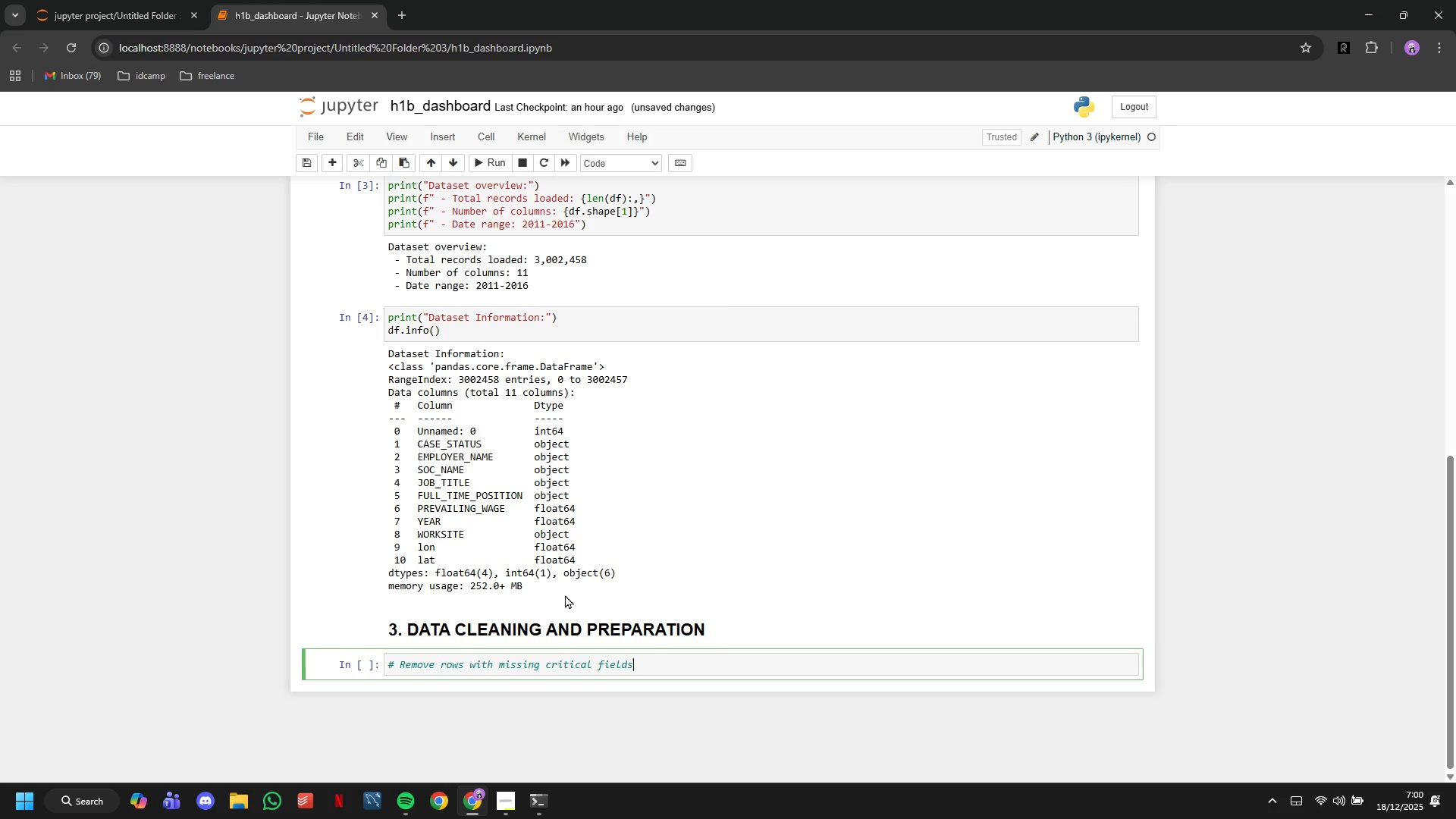 
key(Enter)
 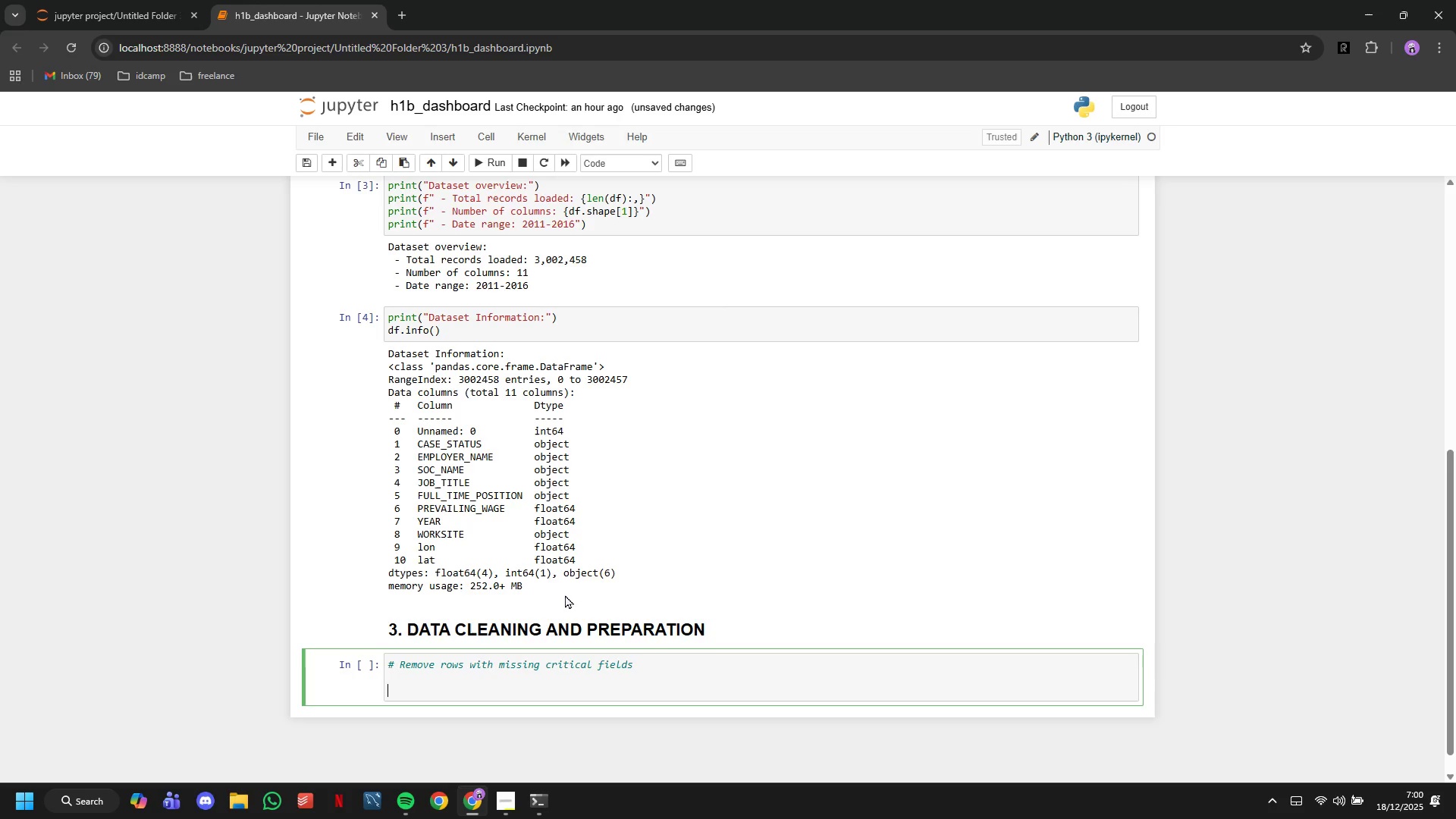 
key(Enter)
 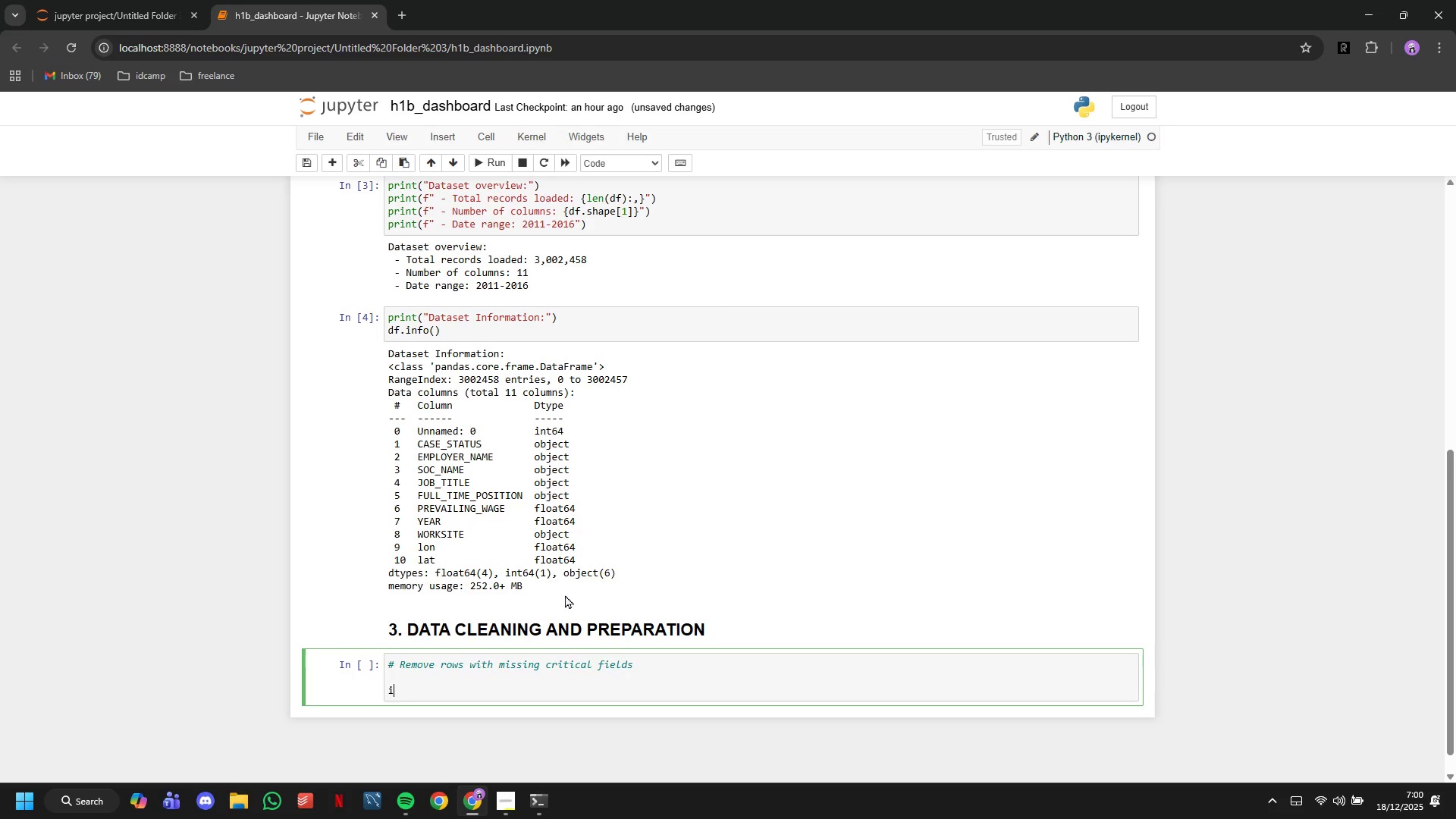 
type(initial_count = lem)
key(Backspace)
type(n(df)
 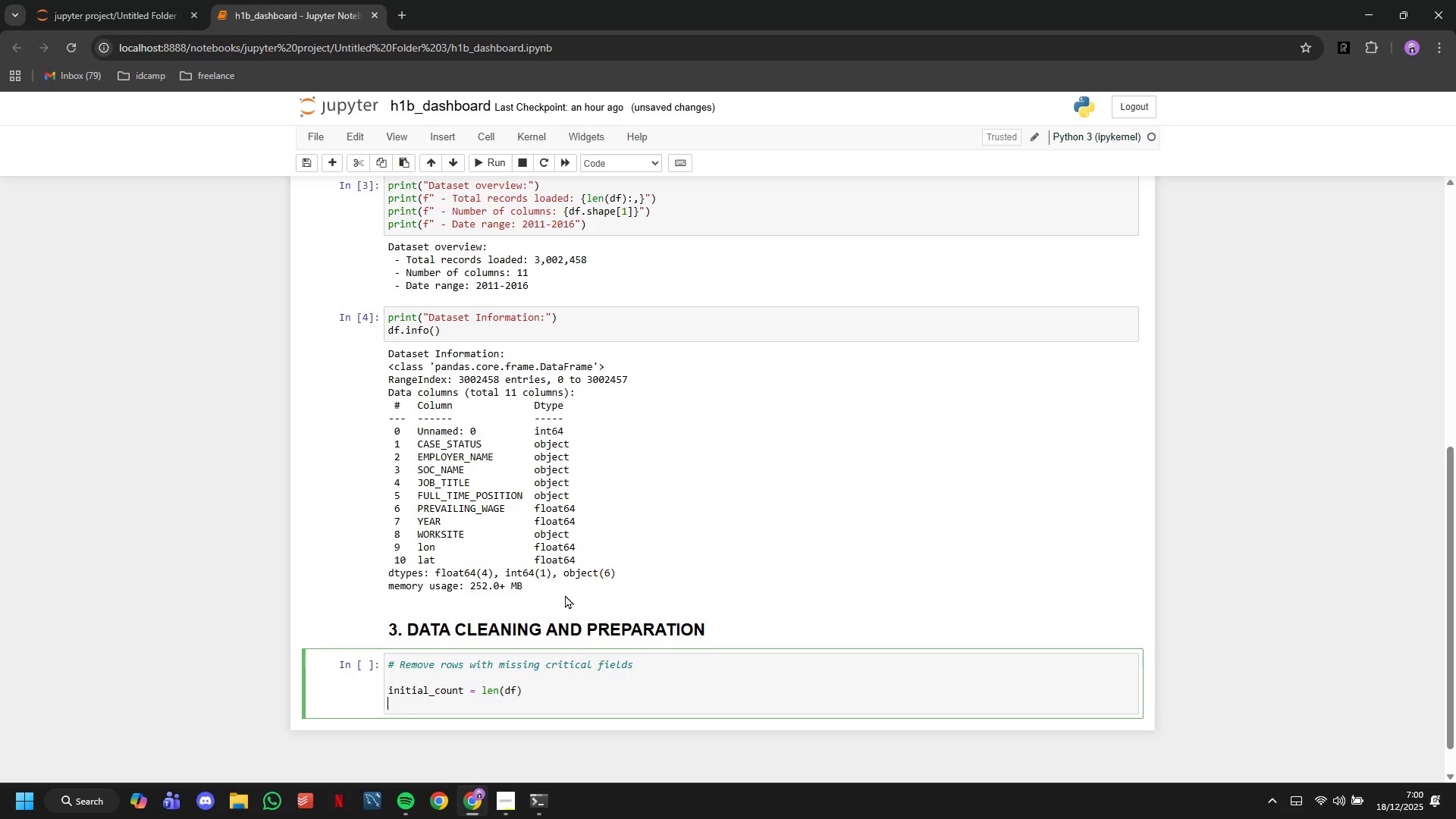 
 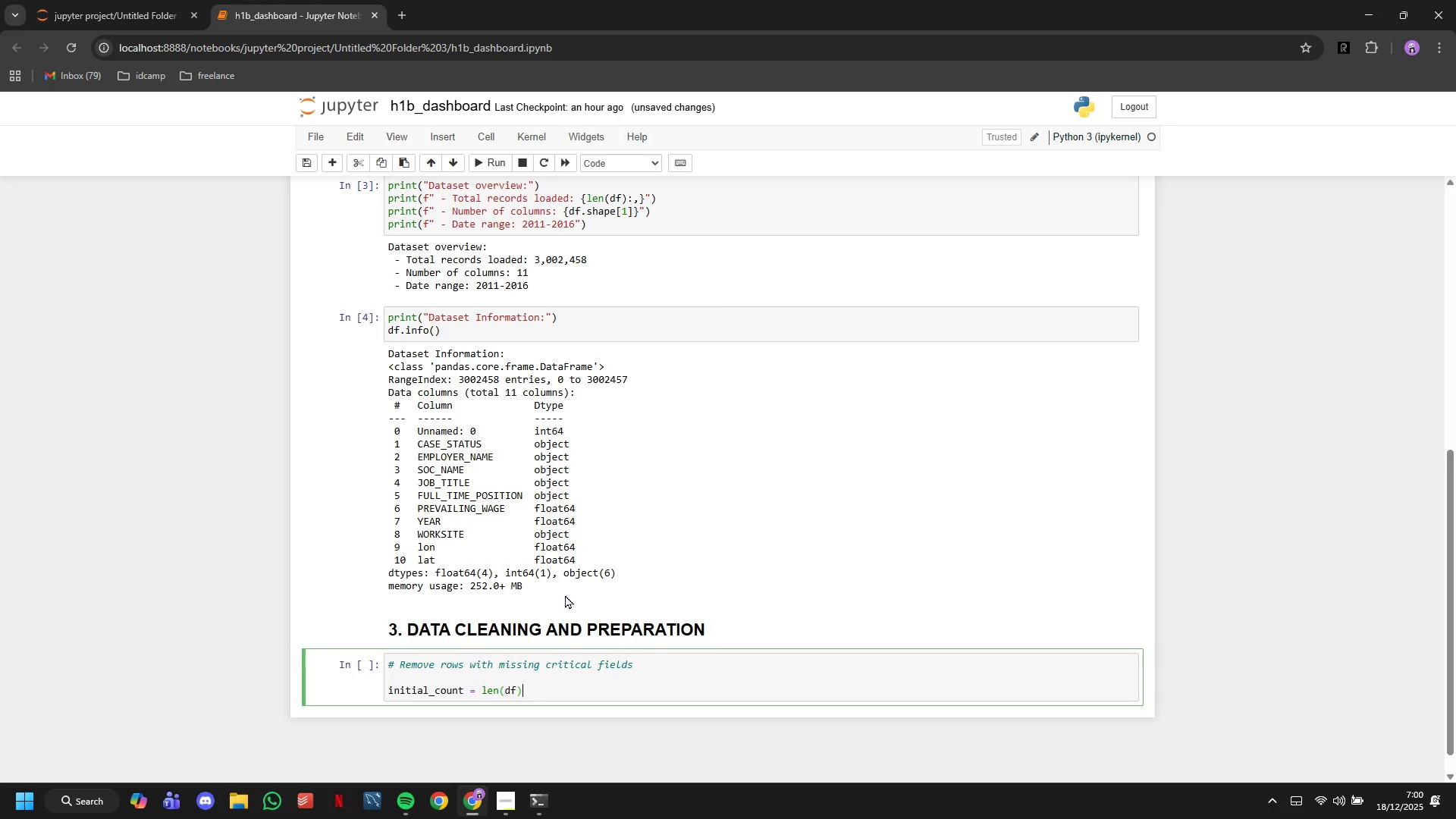 
key(ArrowRight)
 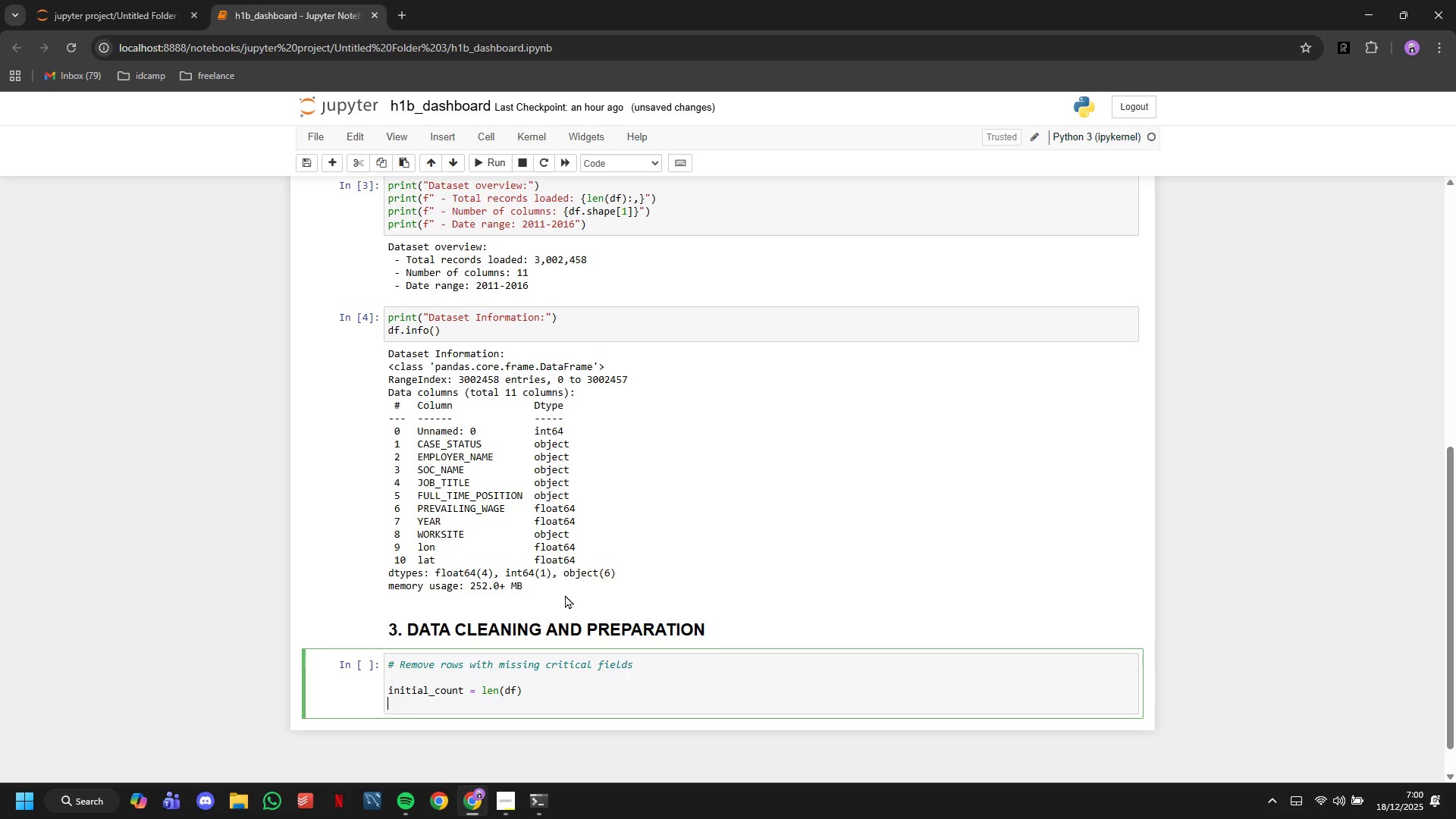 
key(Enter)
 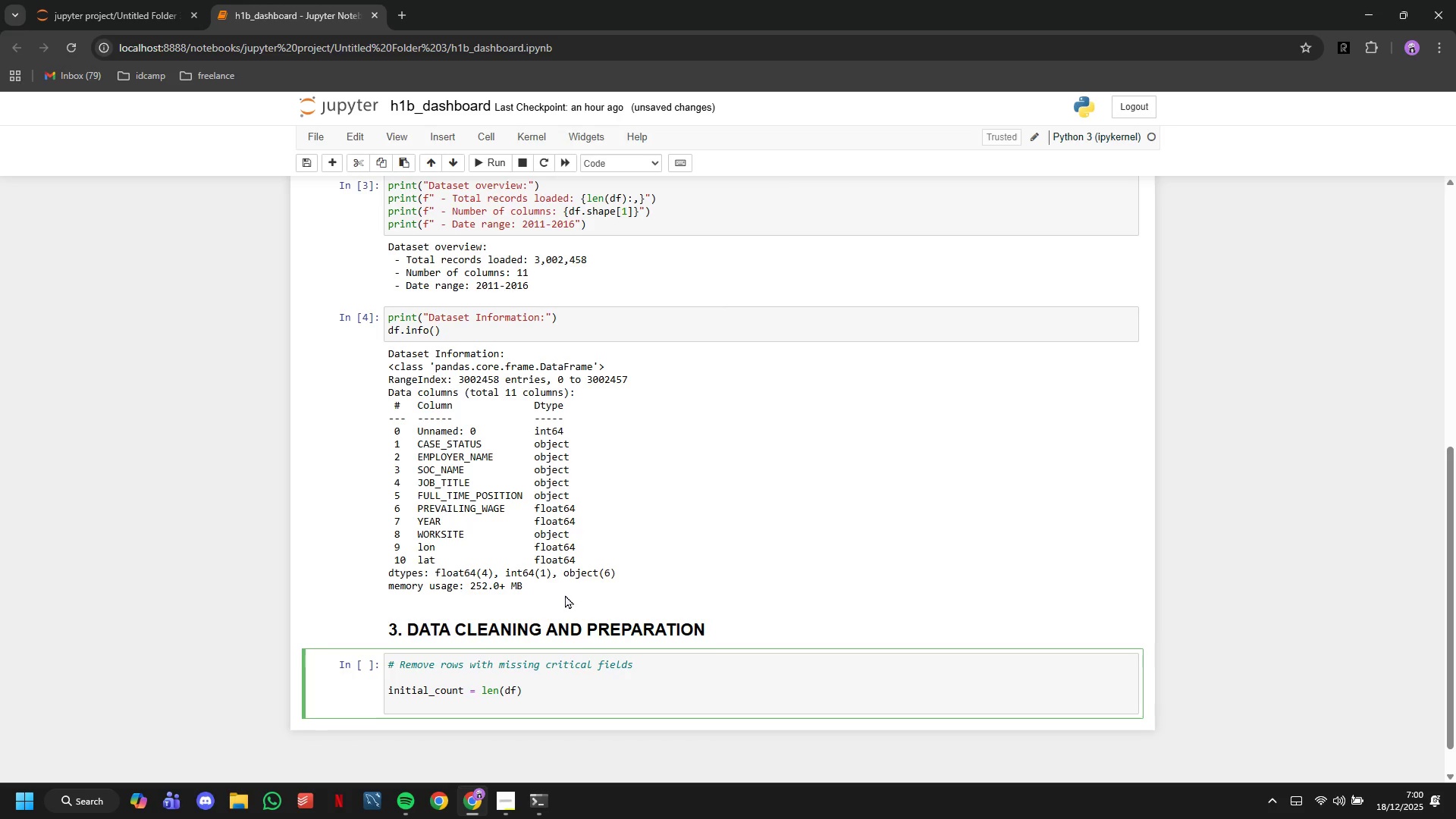 
type(df = df.dropna(subset=['CASE_STATUS)
 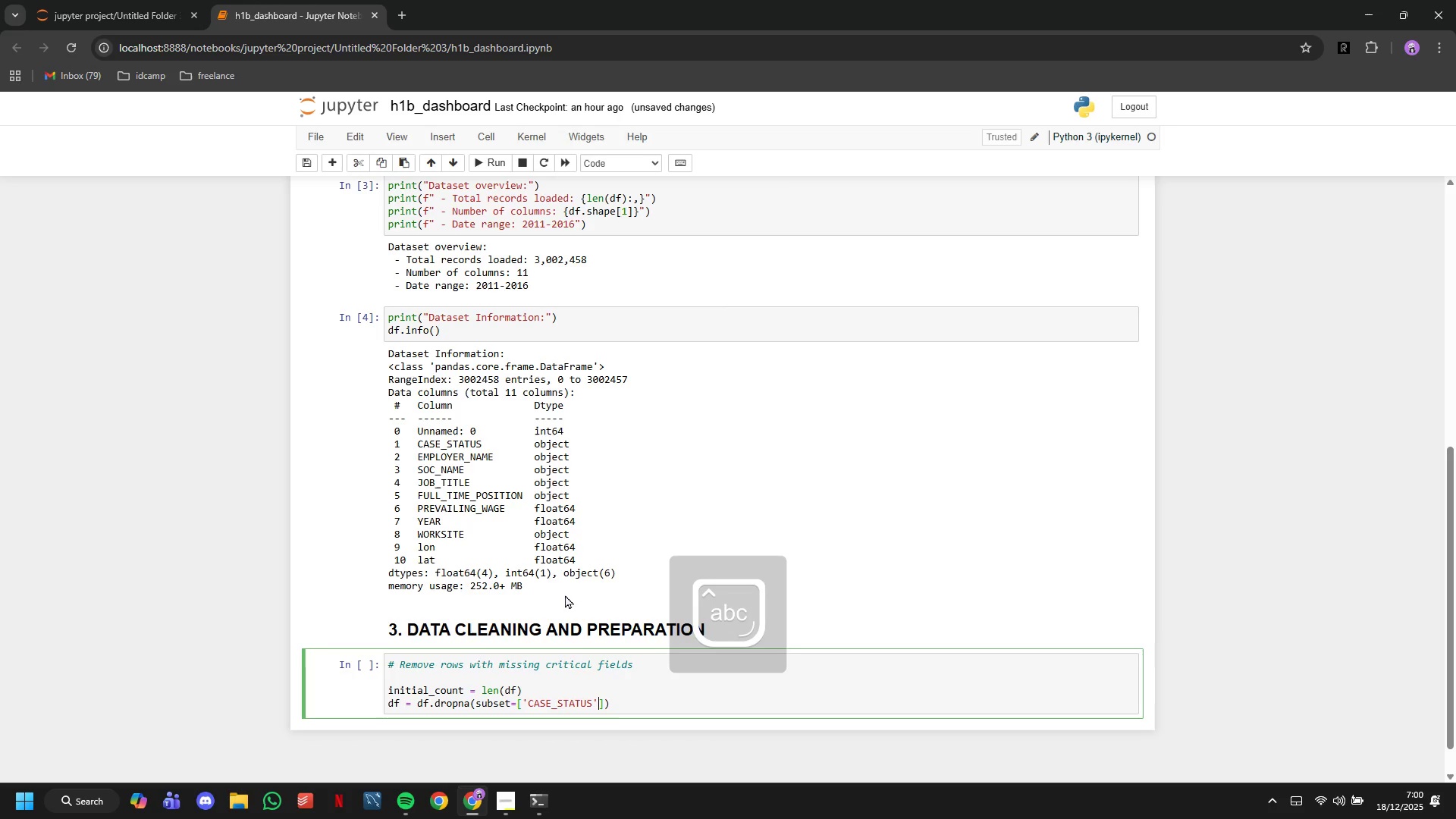 
key(ArrowRight)
 